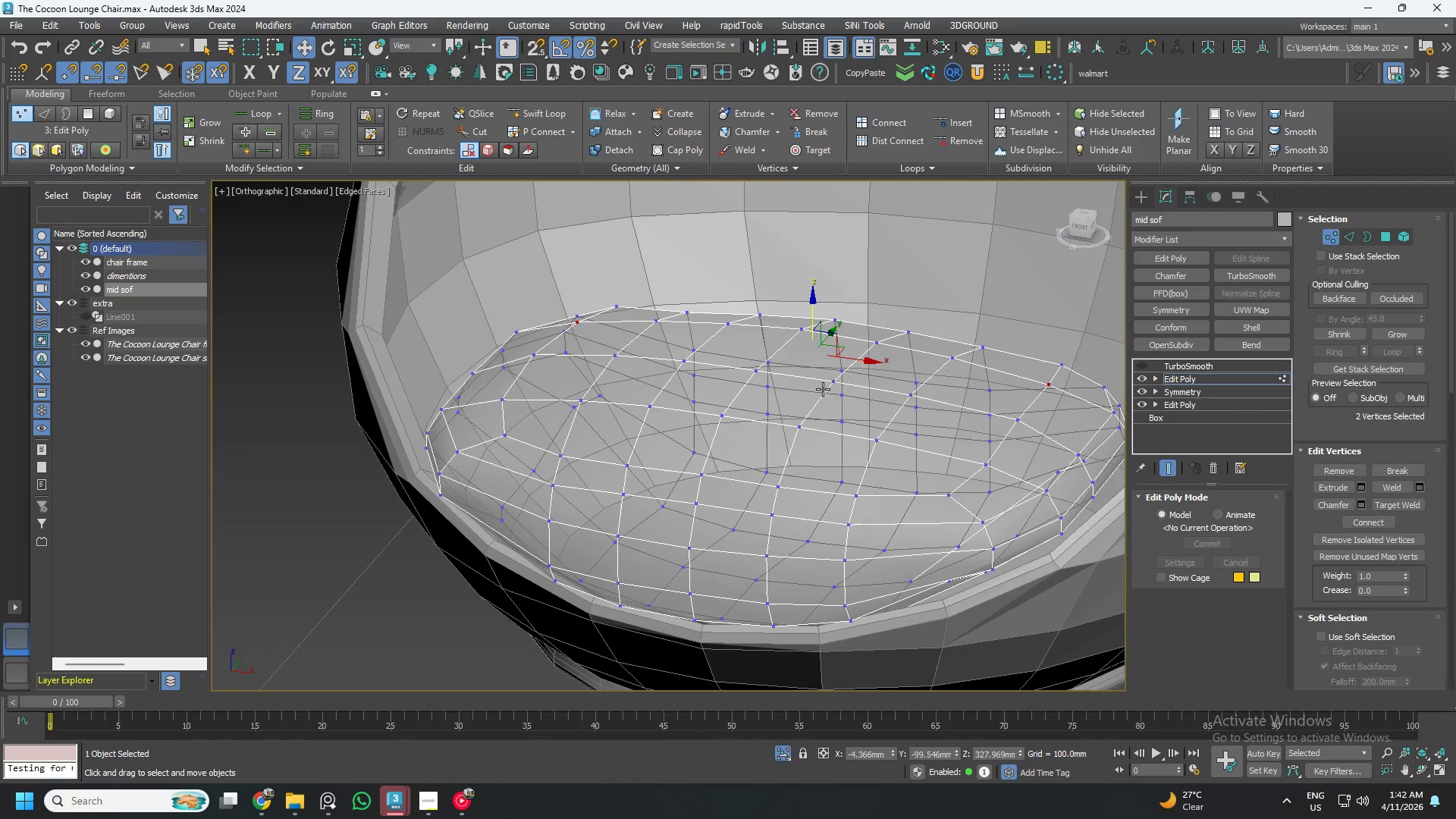 
hold_key(key=AltLeft, duration=0.81)
 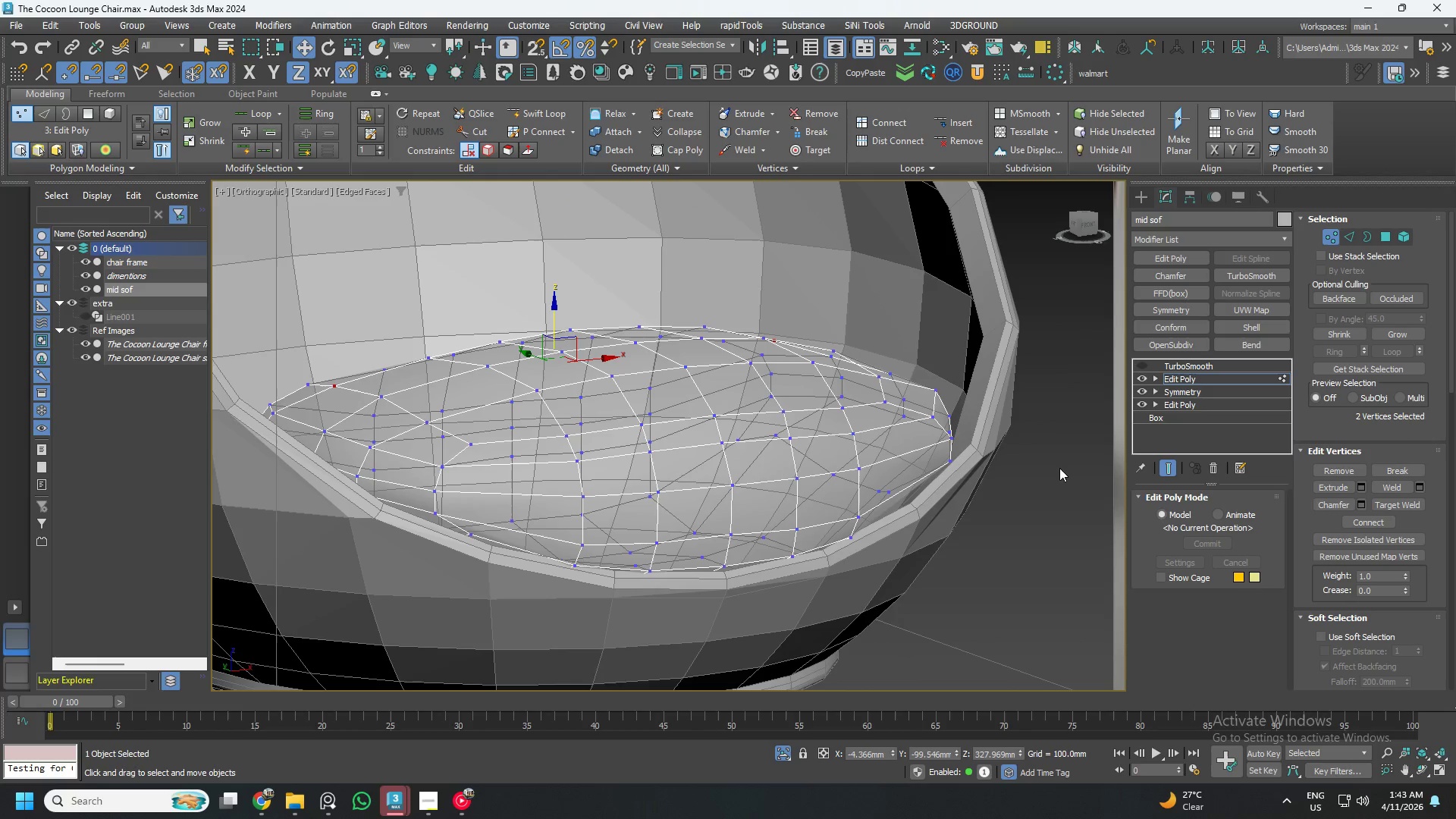 
left_click([1245, 375])
 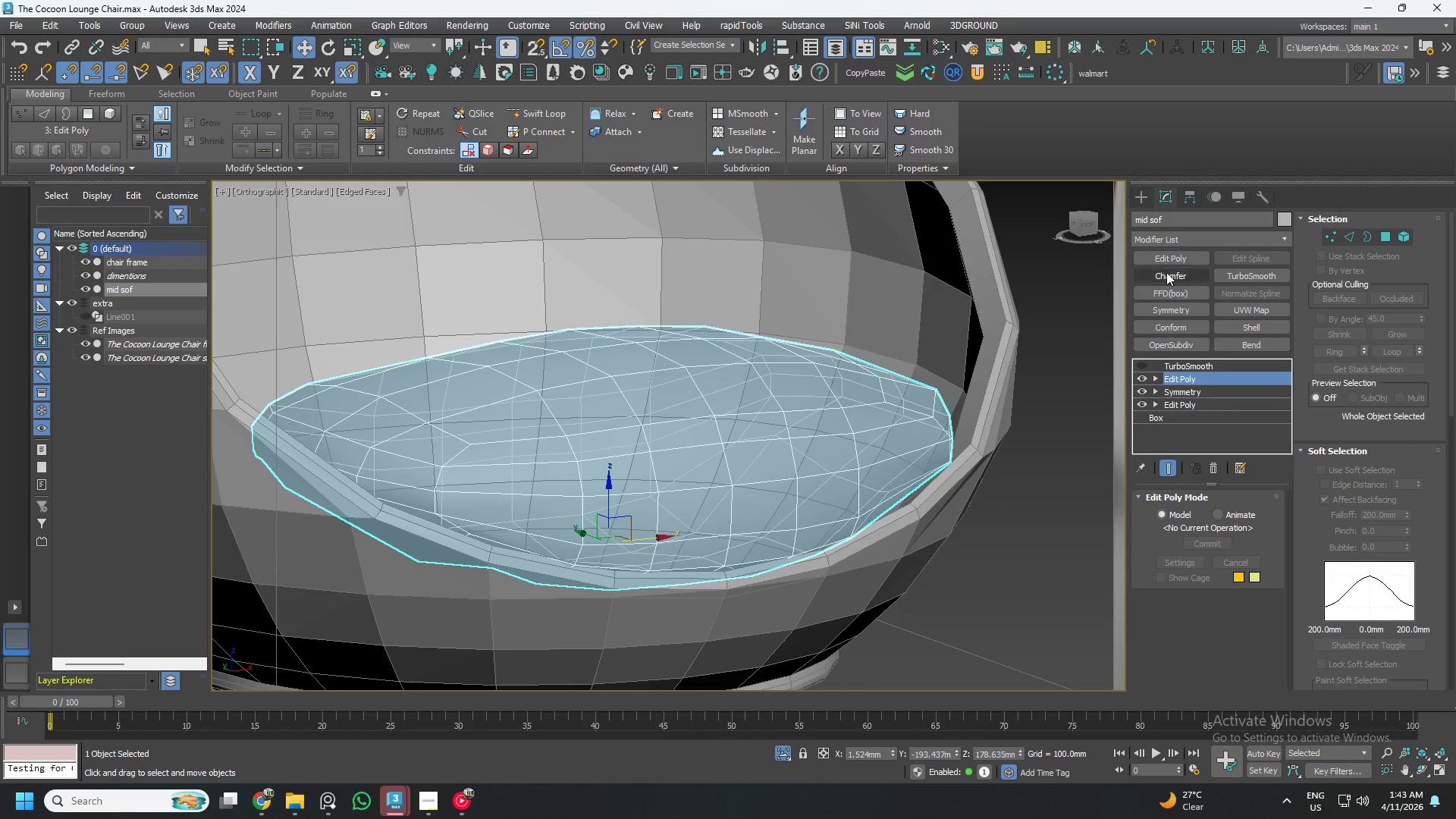 
left_click([1171, 259])
 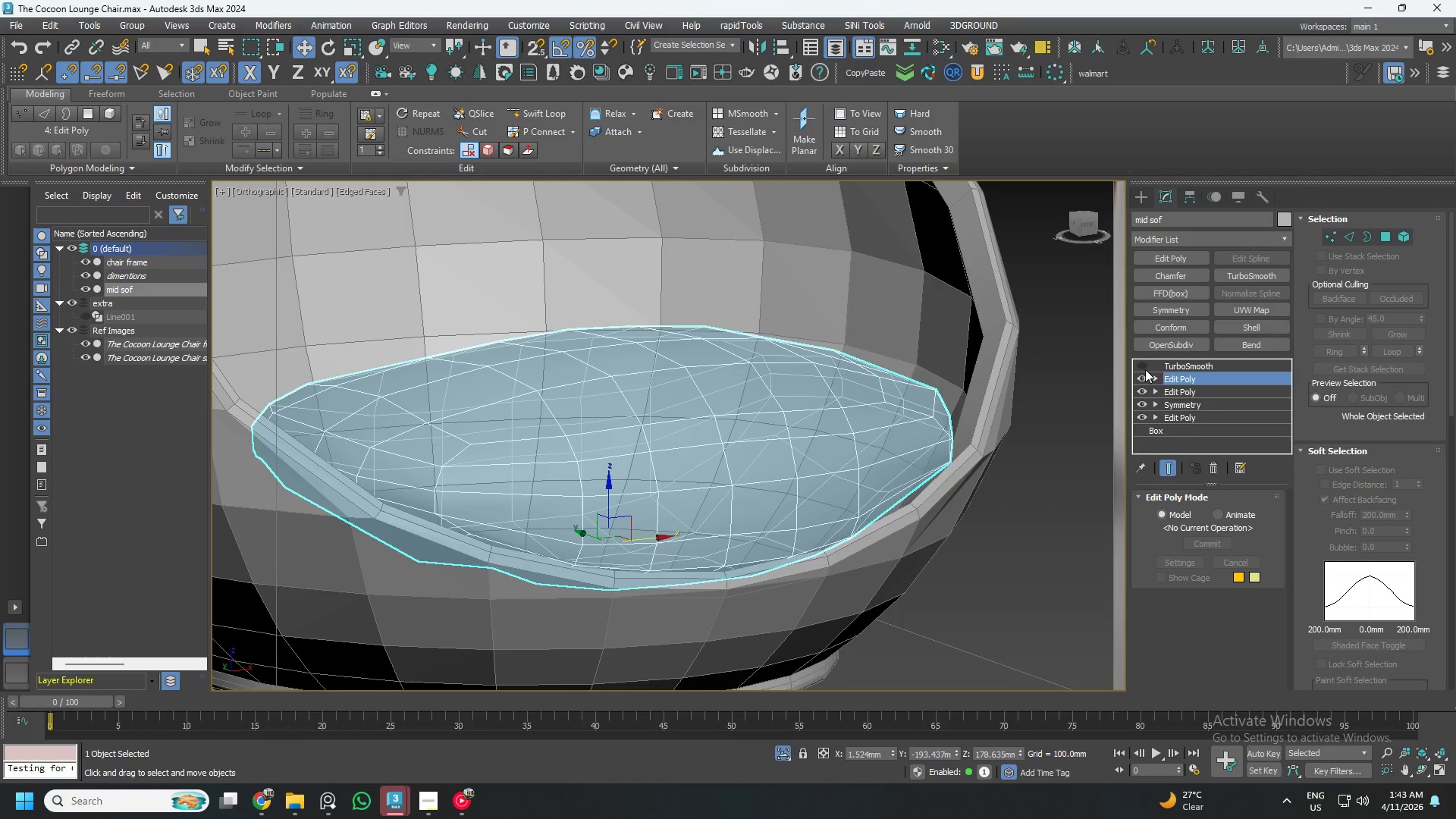 
left_click([1143, 366])
 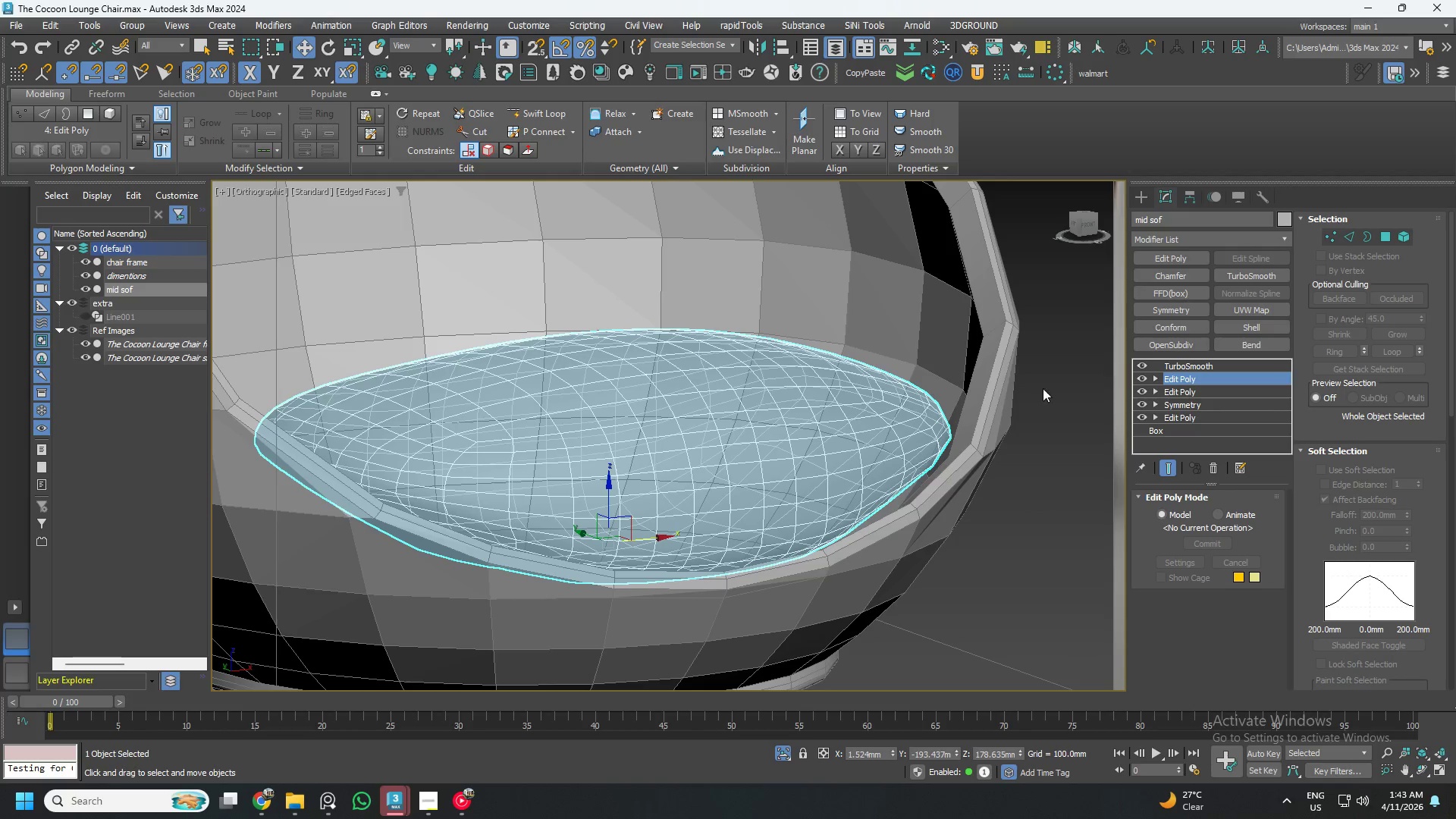 
hold_key(key=AltLeft, duration=1.14)
 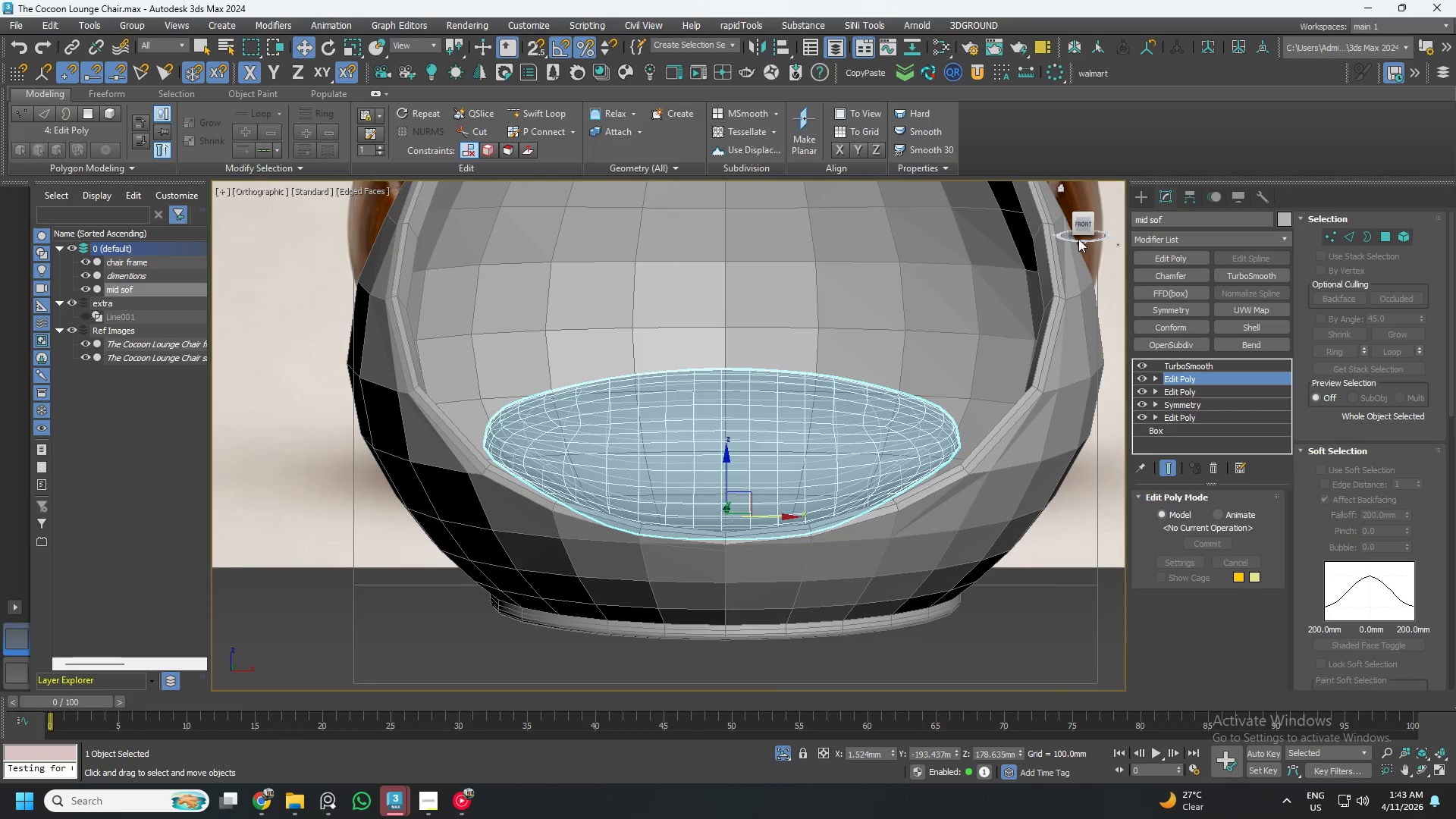 
scroll: coordinate [965, 448], scroll_direction: down, amount: 1.0
 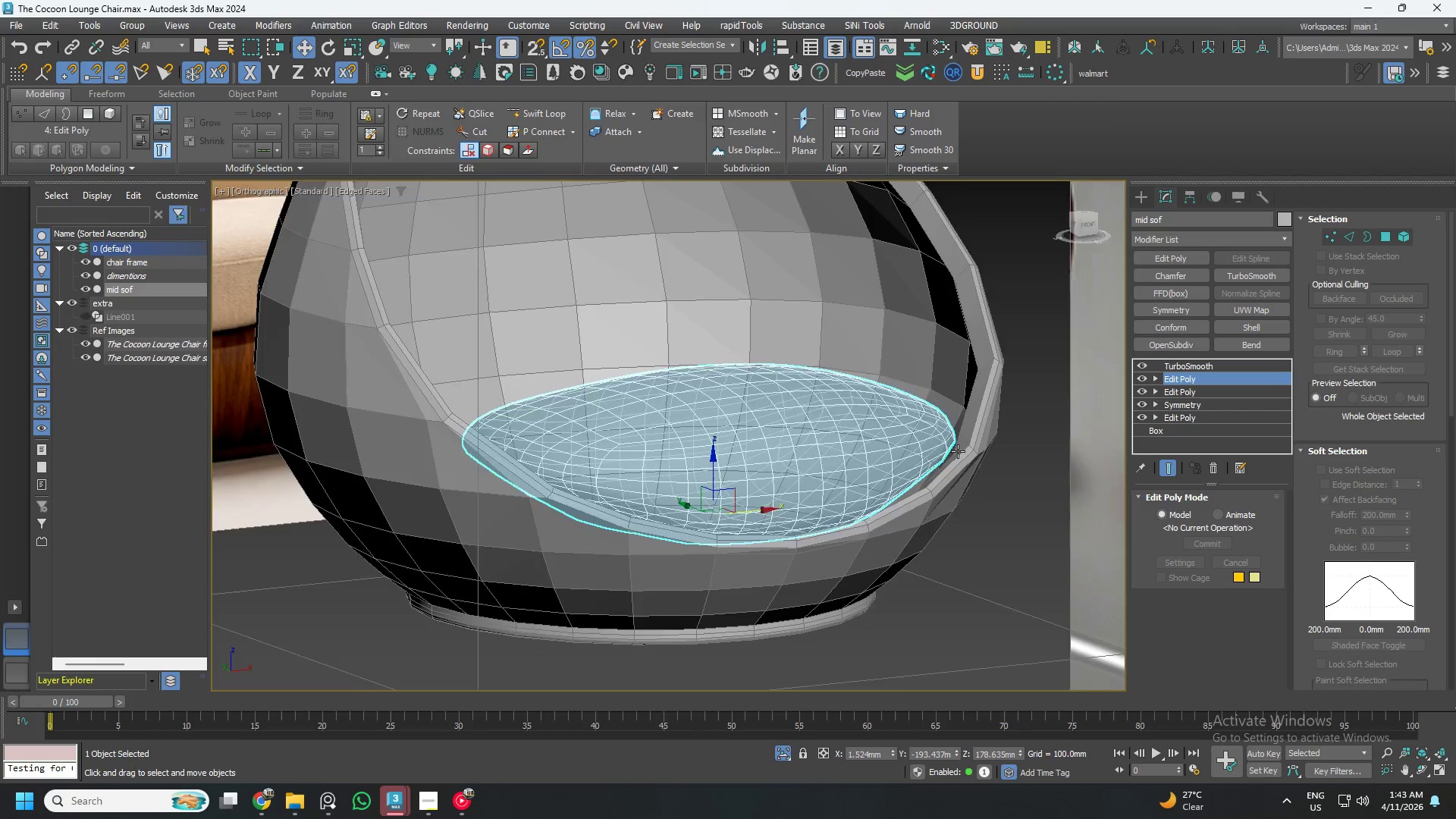 
left_click([1083, 229])
 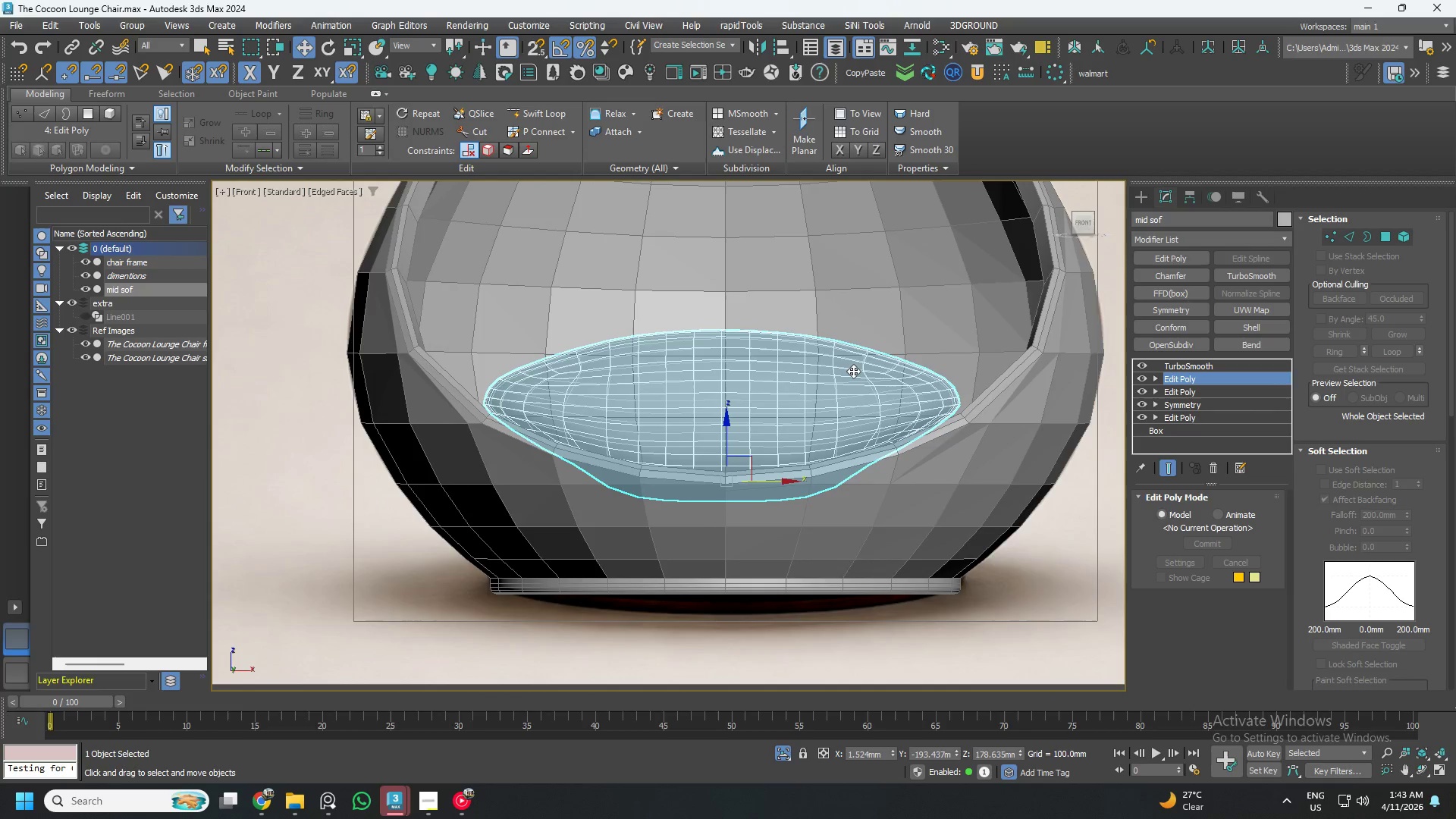 
scroll: coordinate [850, 373], scroll_direction: down, amount: 1.0
 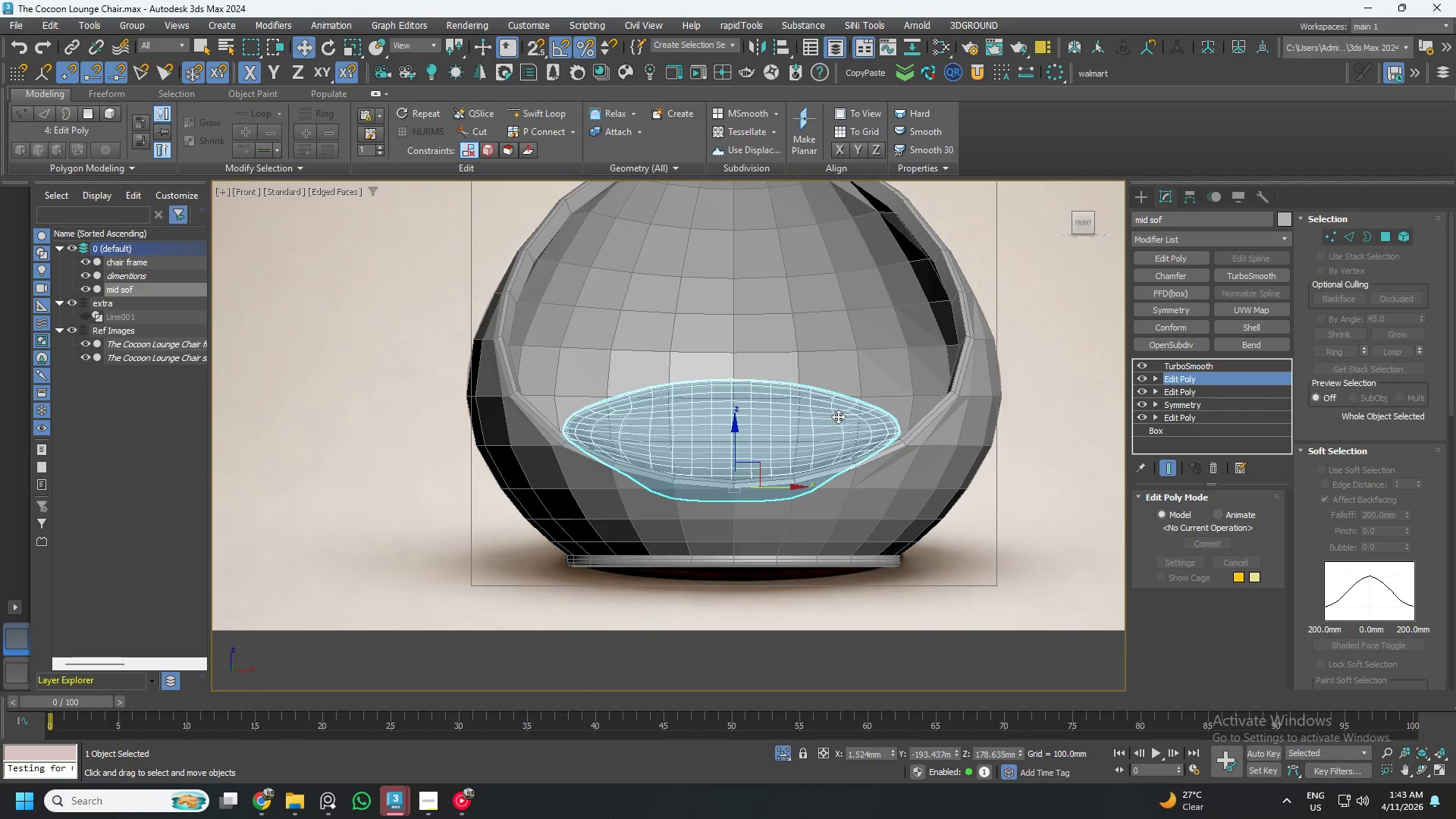 
left_click([1018, 518])
 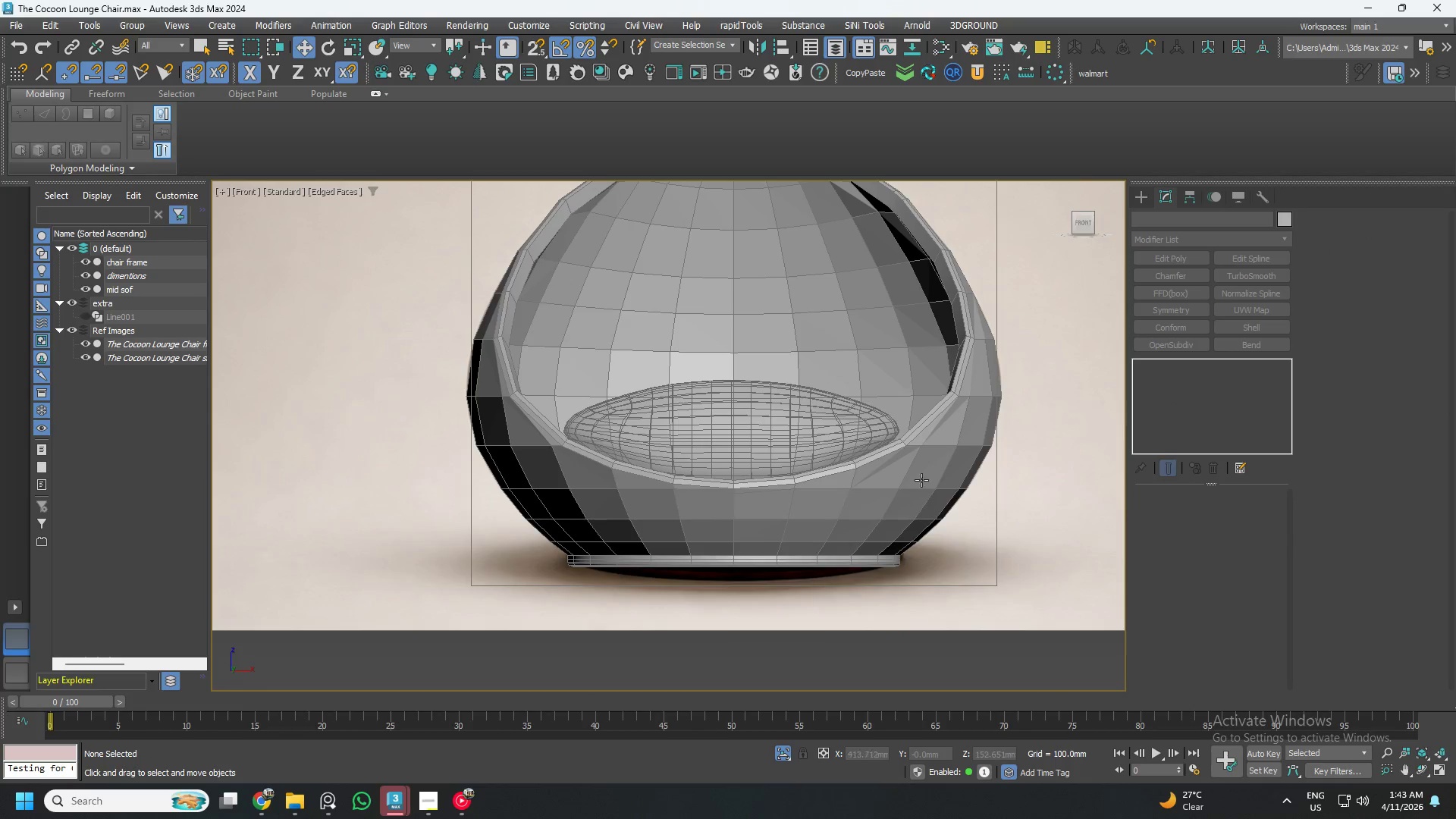 
left_click([747, 402])
 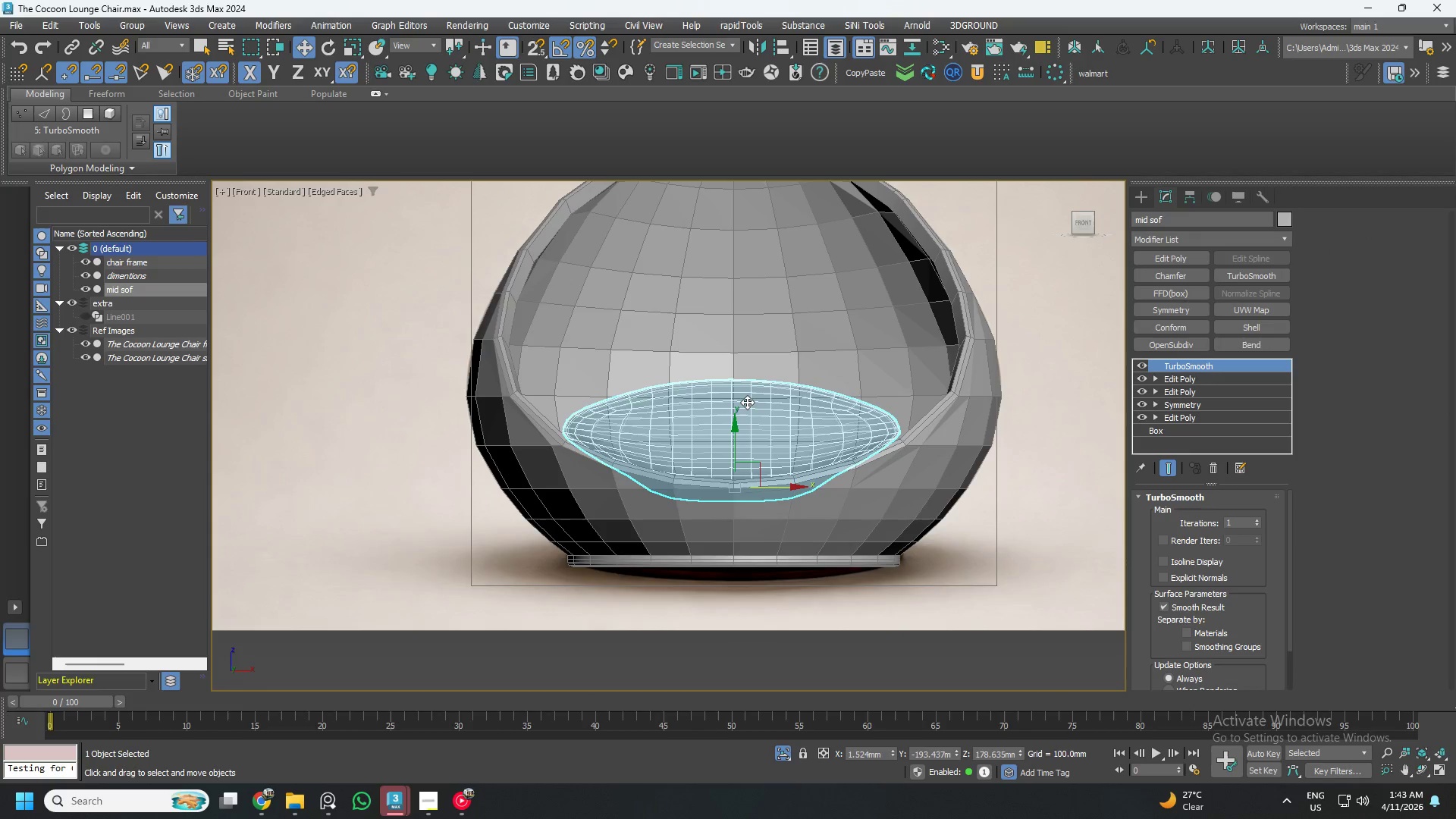 
key(Alt+X)
 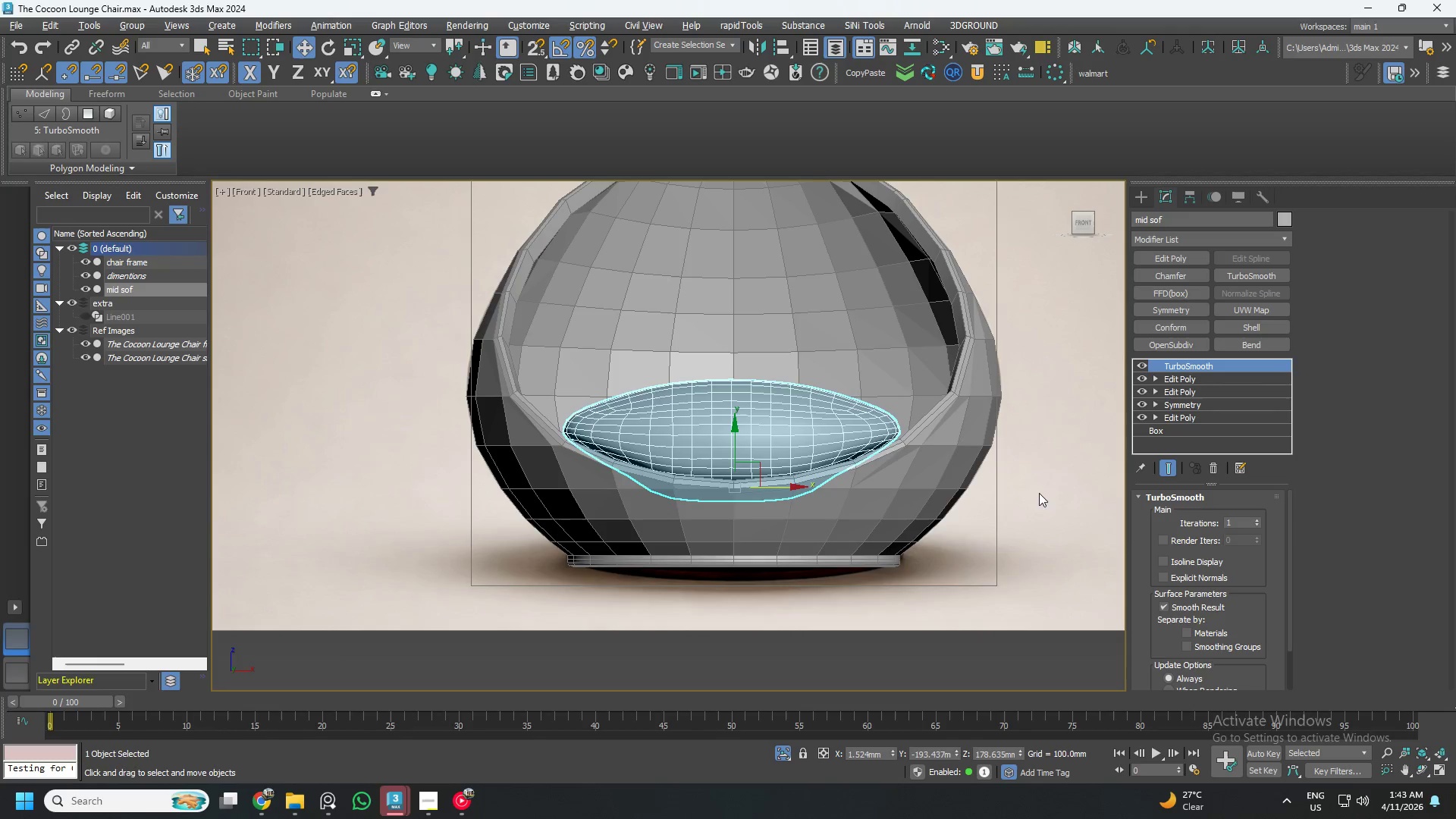 
left_click([1046, 494])
 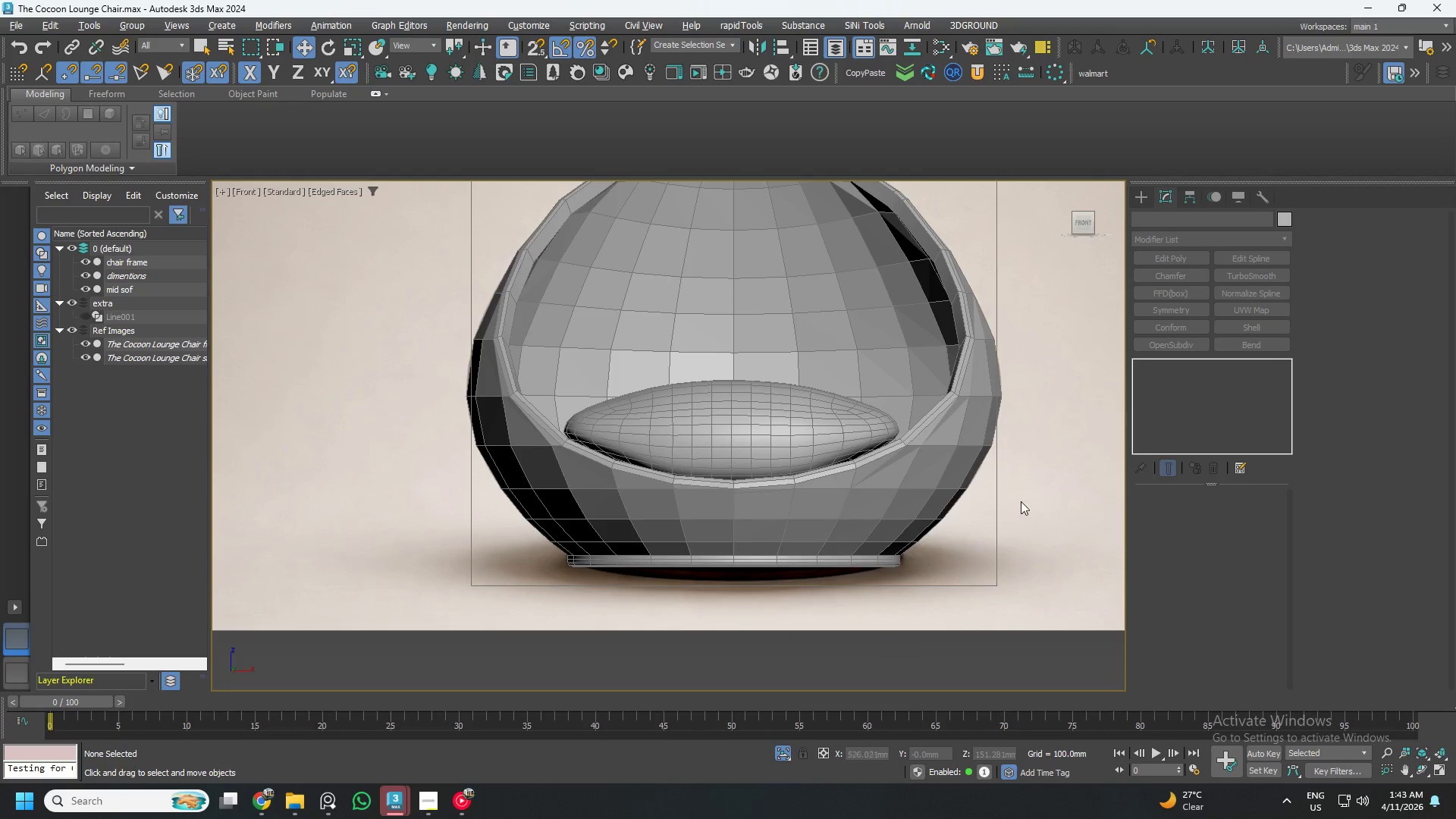 
scroll: coordinate [974, 496], scroll_direction: down, amount: 1.0
 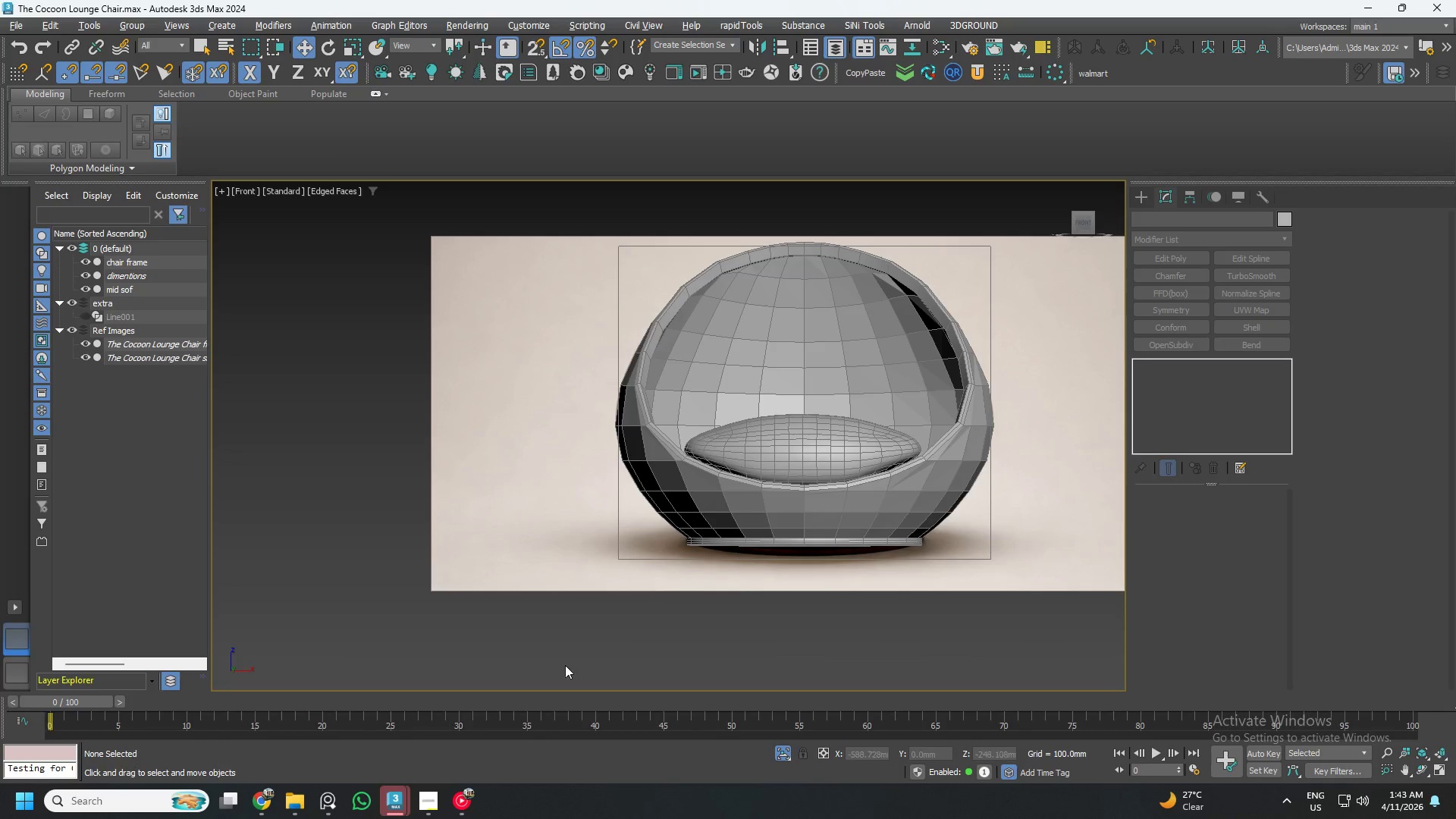 
left_click([445, 727])
 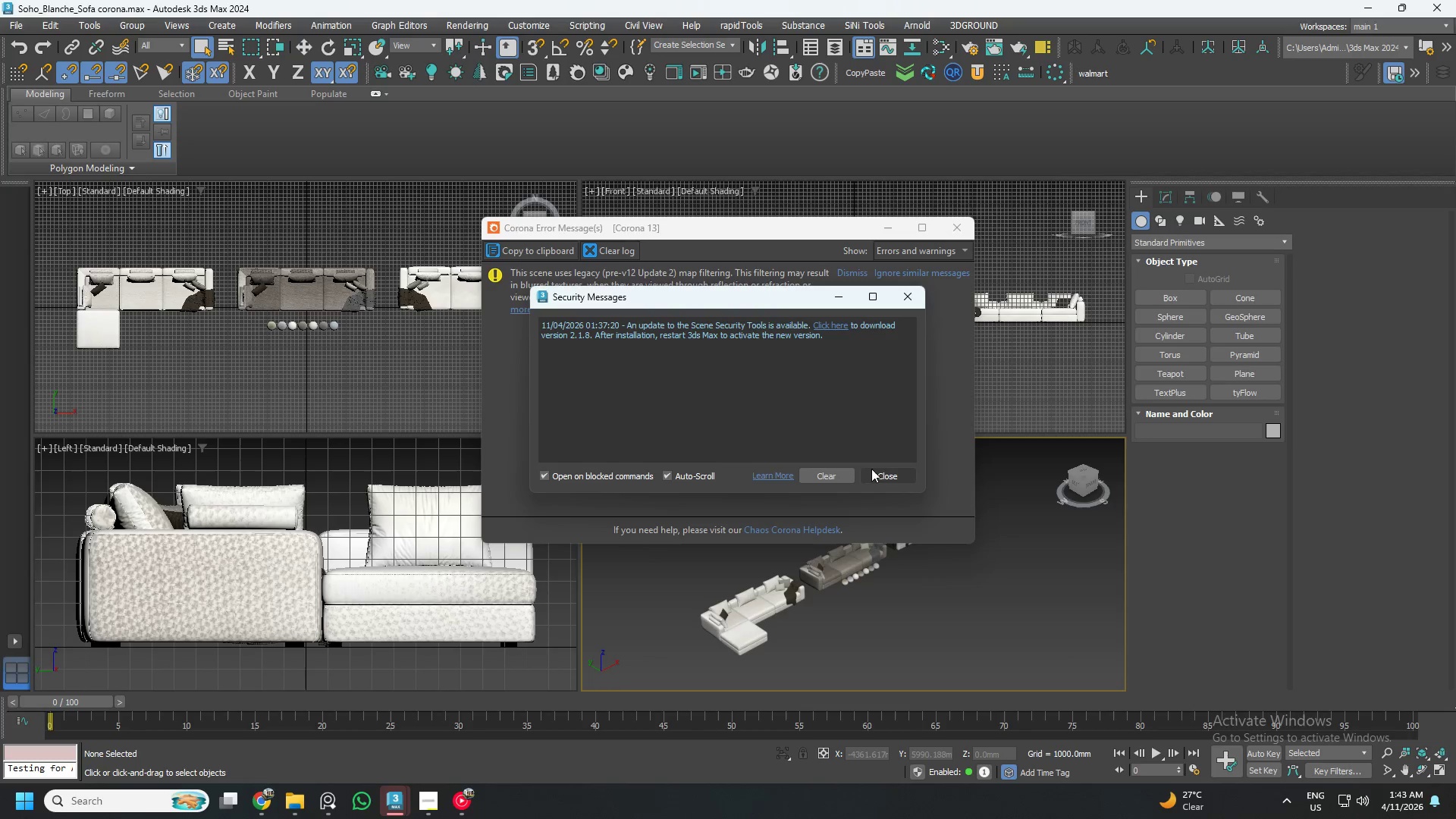 
left_click([871, 468])
 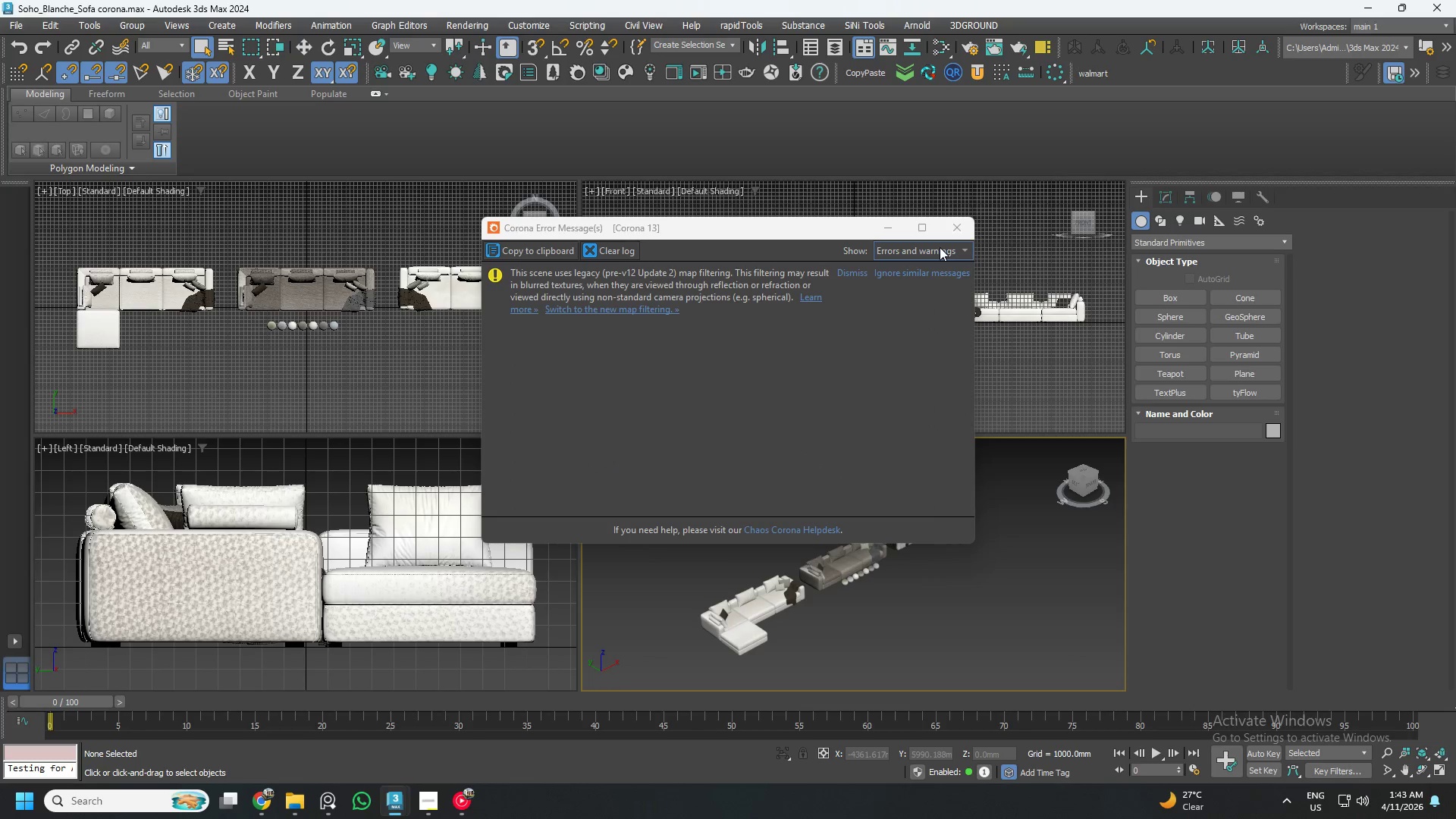 
left_click([924, 273])
 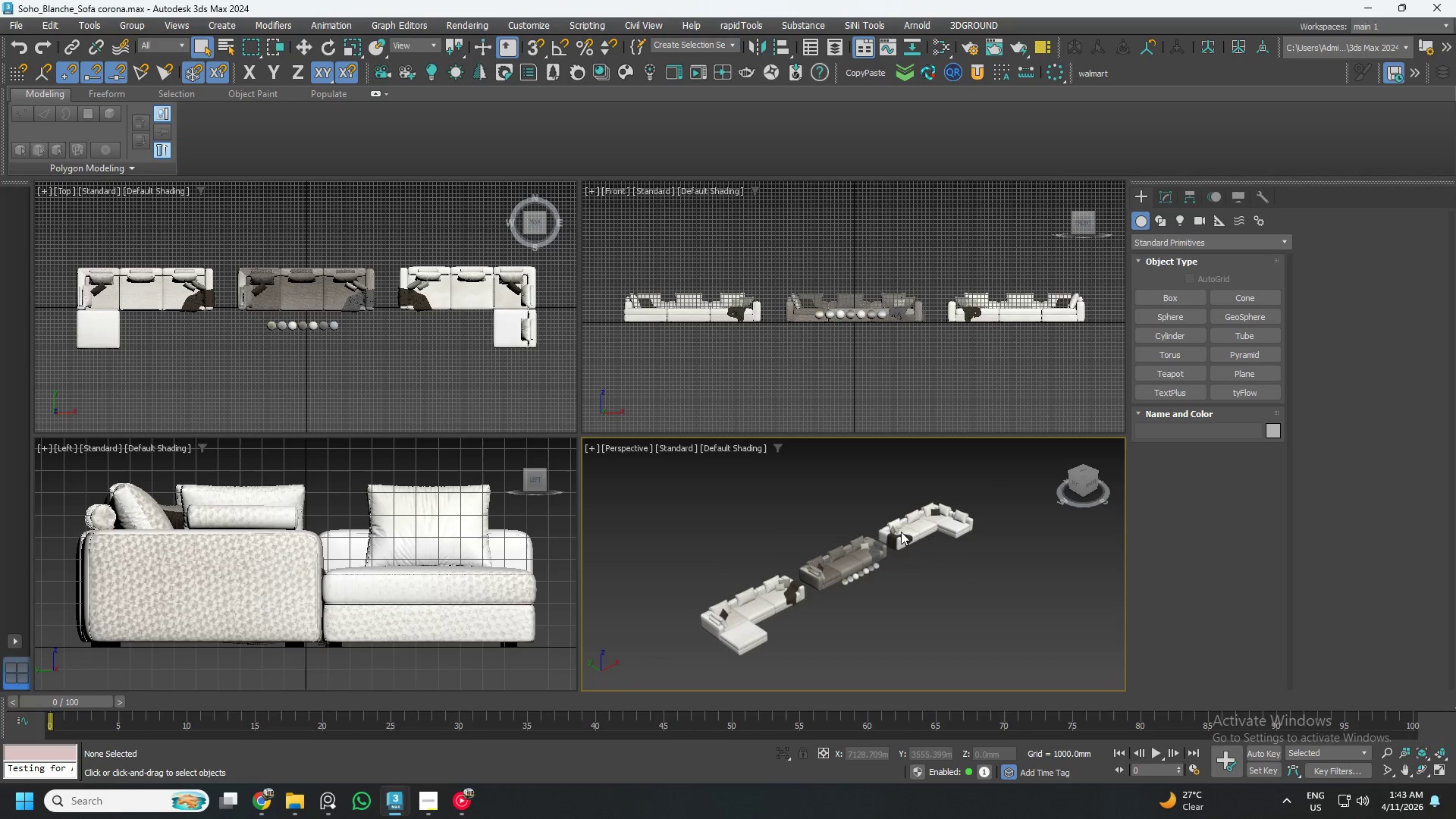 
left_click([860, 549])
 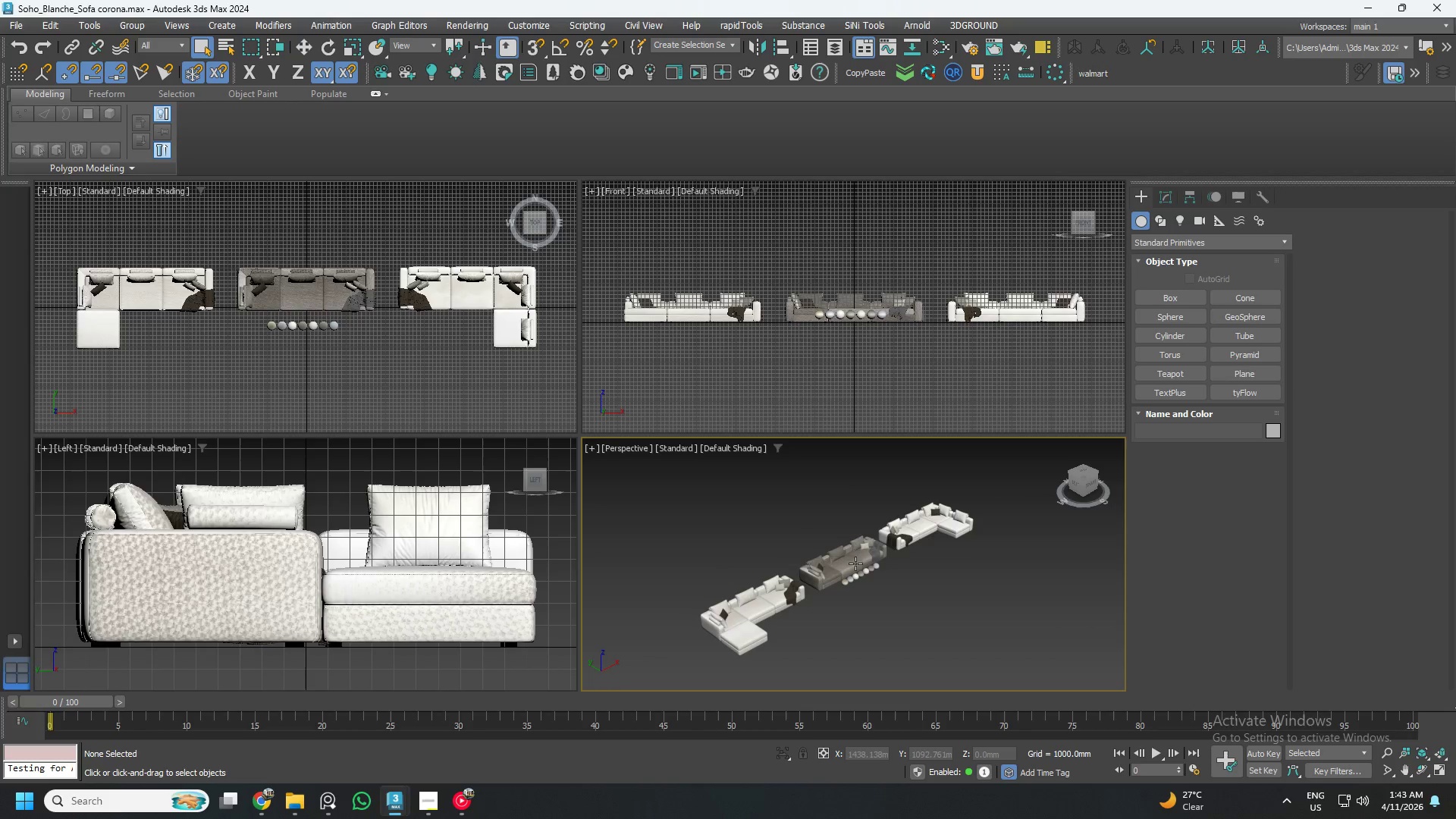 
left_click([855, 563])
 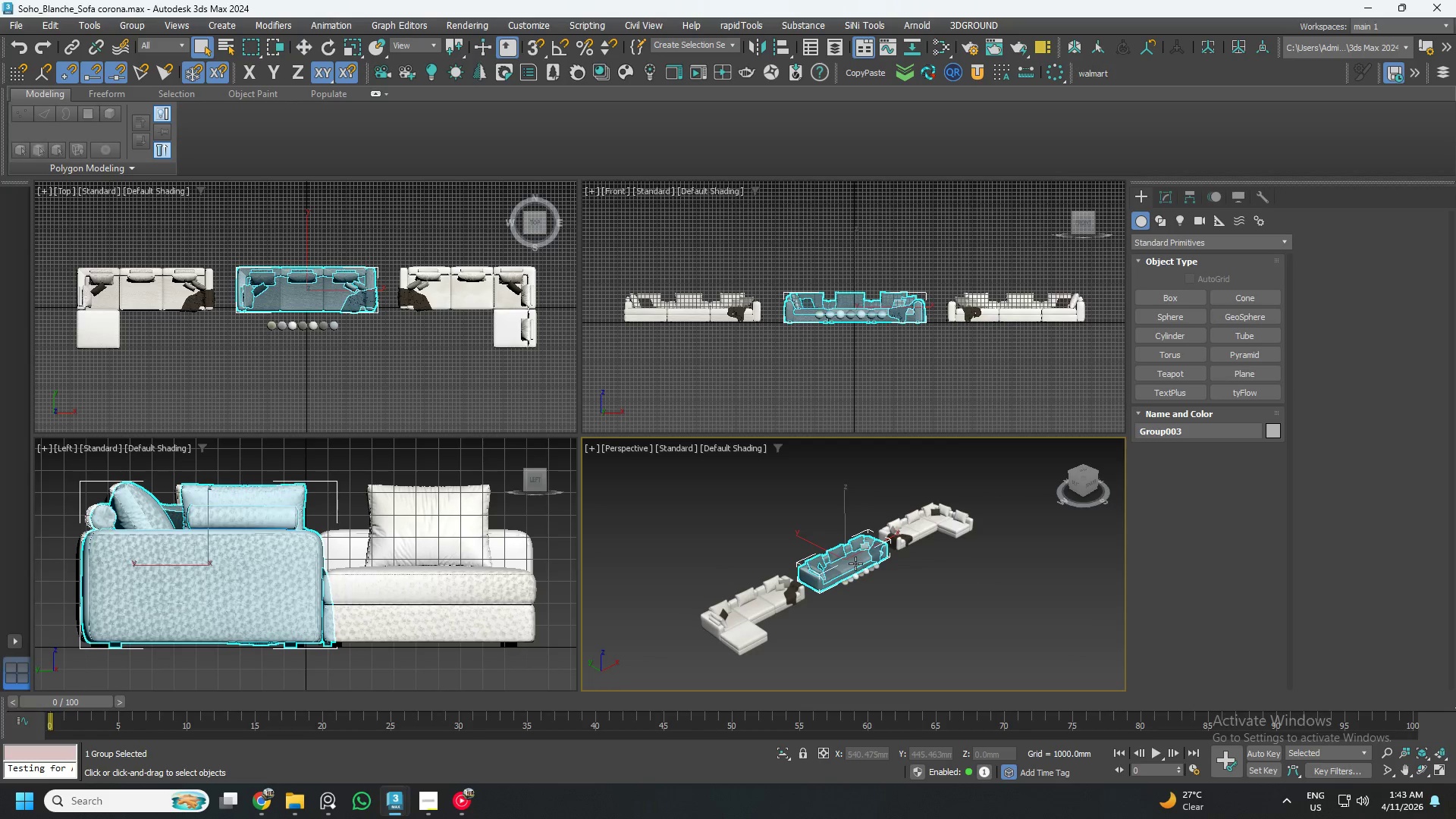 
key(Alt+W)
 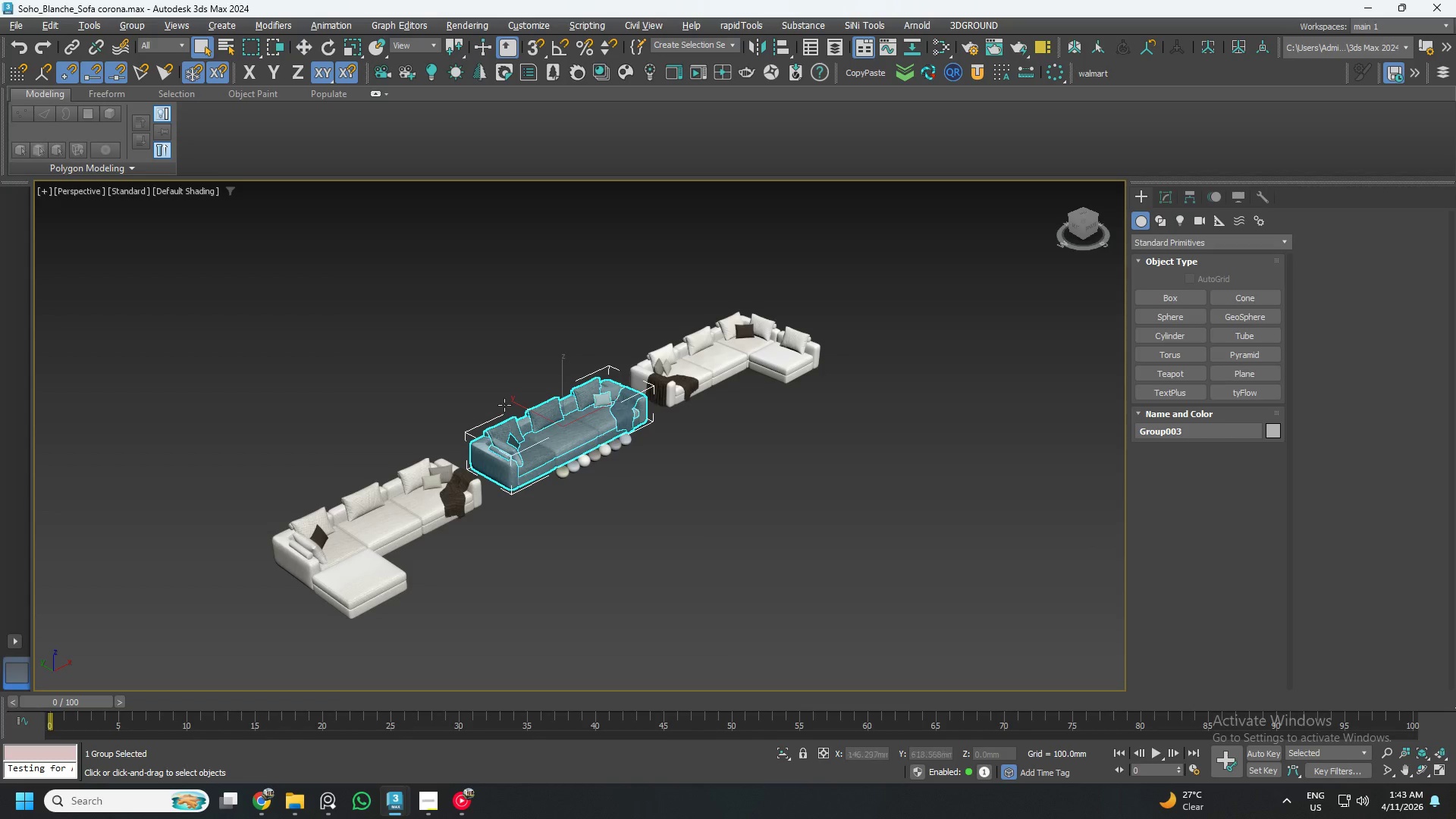 
scroll: coordinate [584, 447], scroll_direction: up, amount: 4.0
 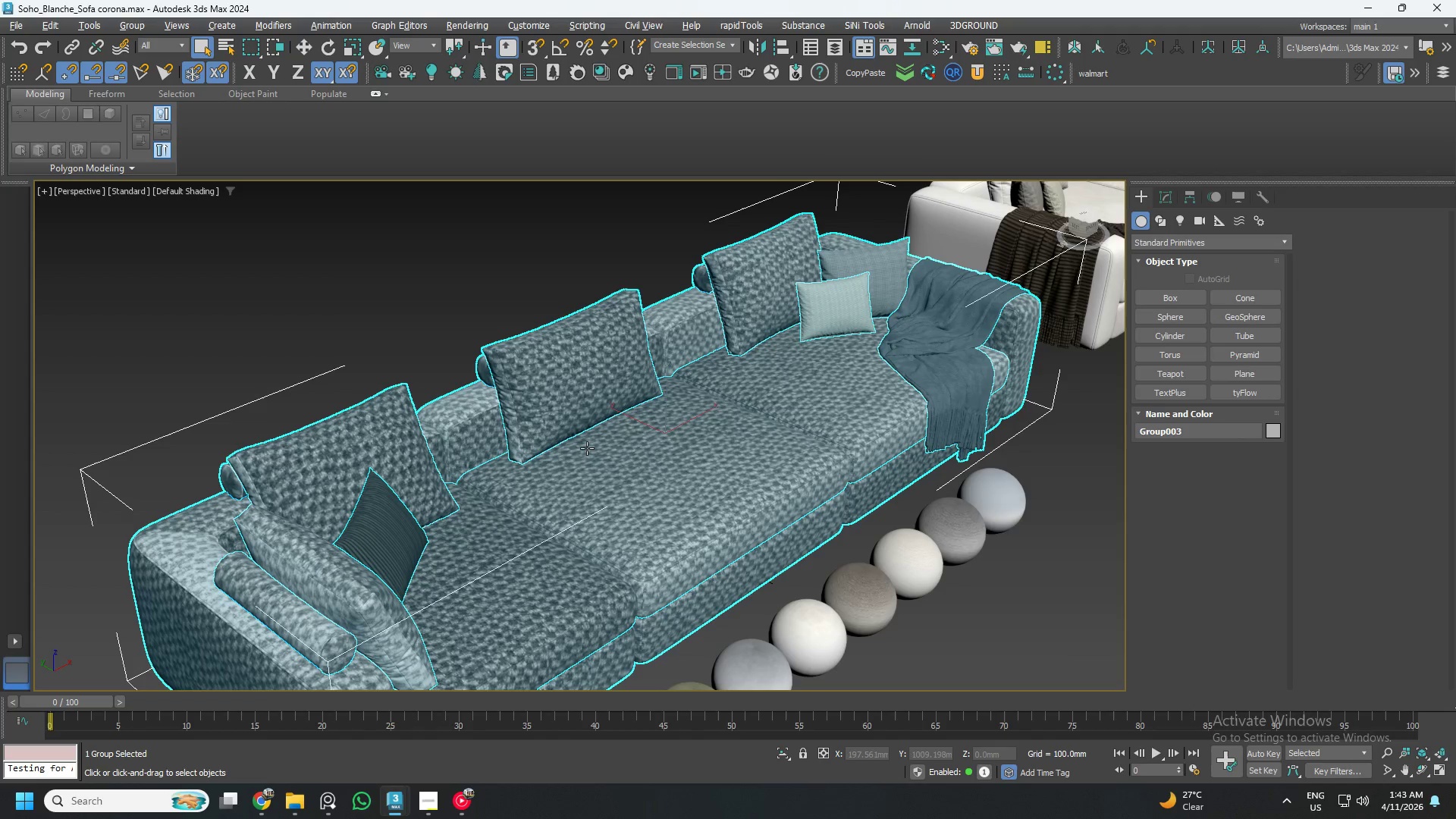 
key(U)
 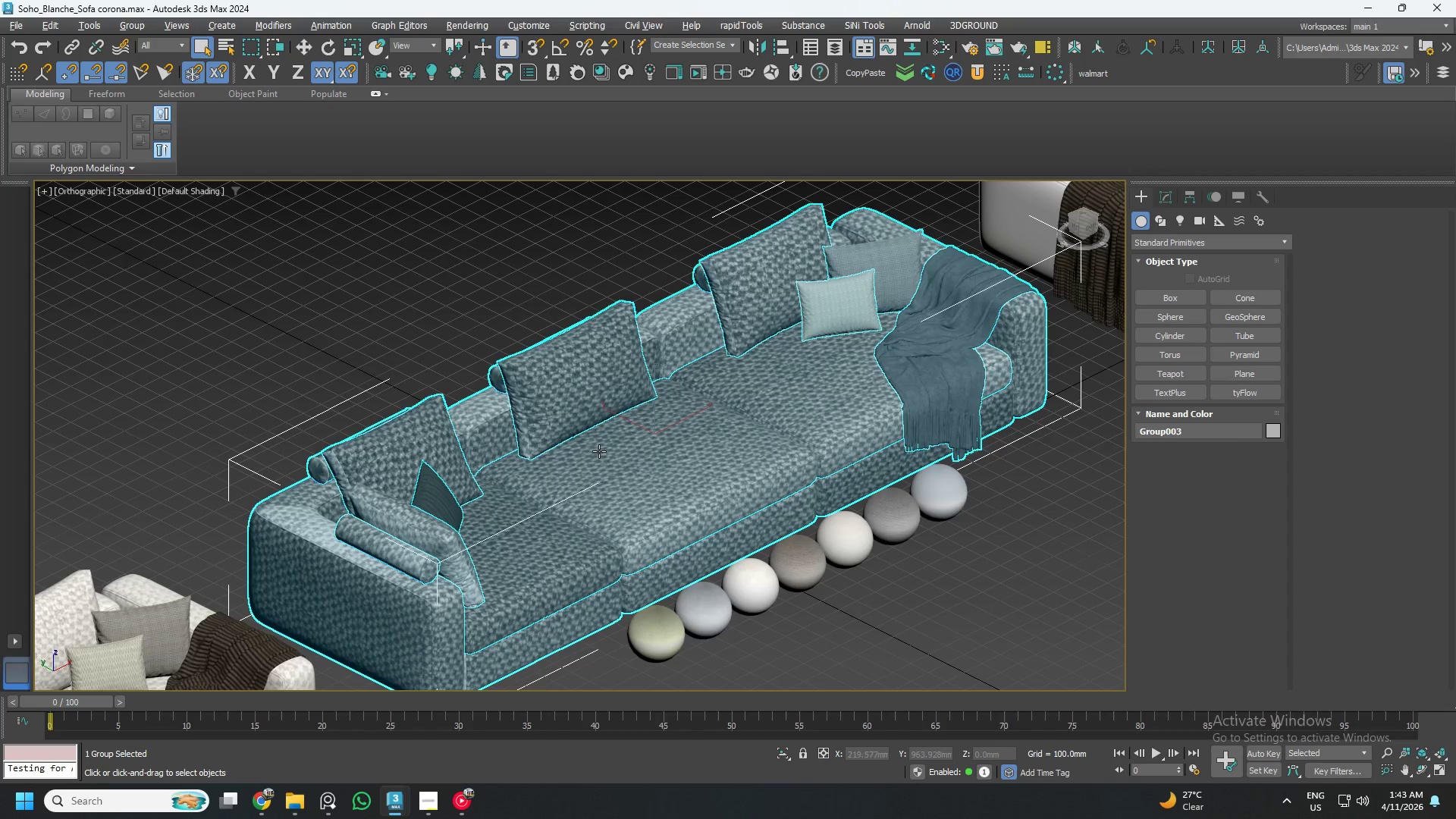 
hold_key(key=AltLeft, duration=1.5)
 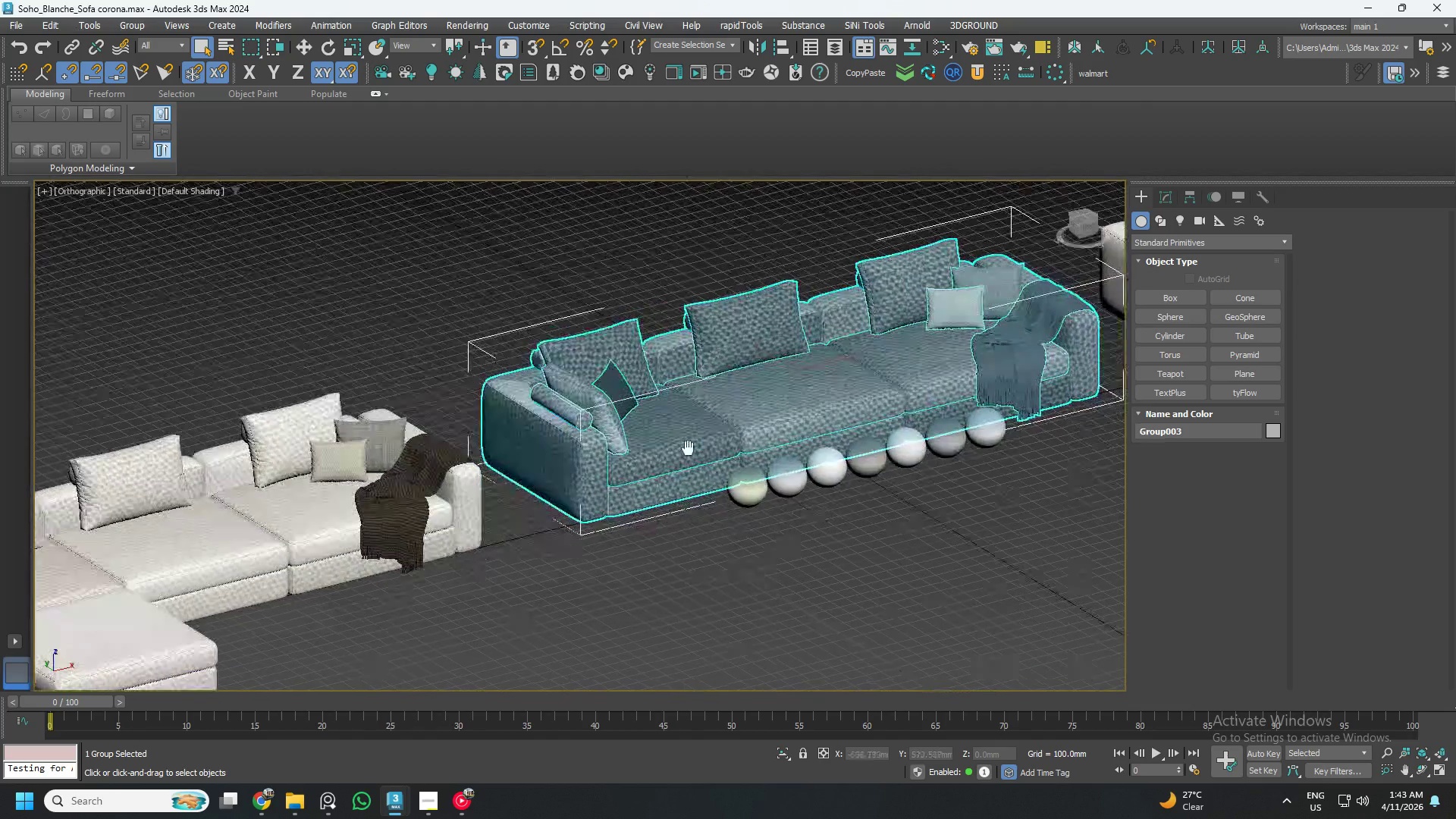 
scroll: coordinate [598, 457], scroll_direction: down, amount: 1.0
 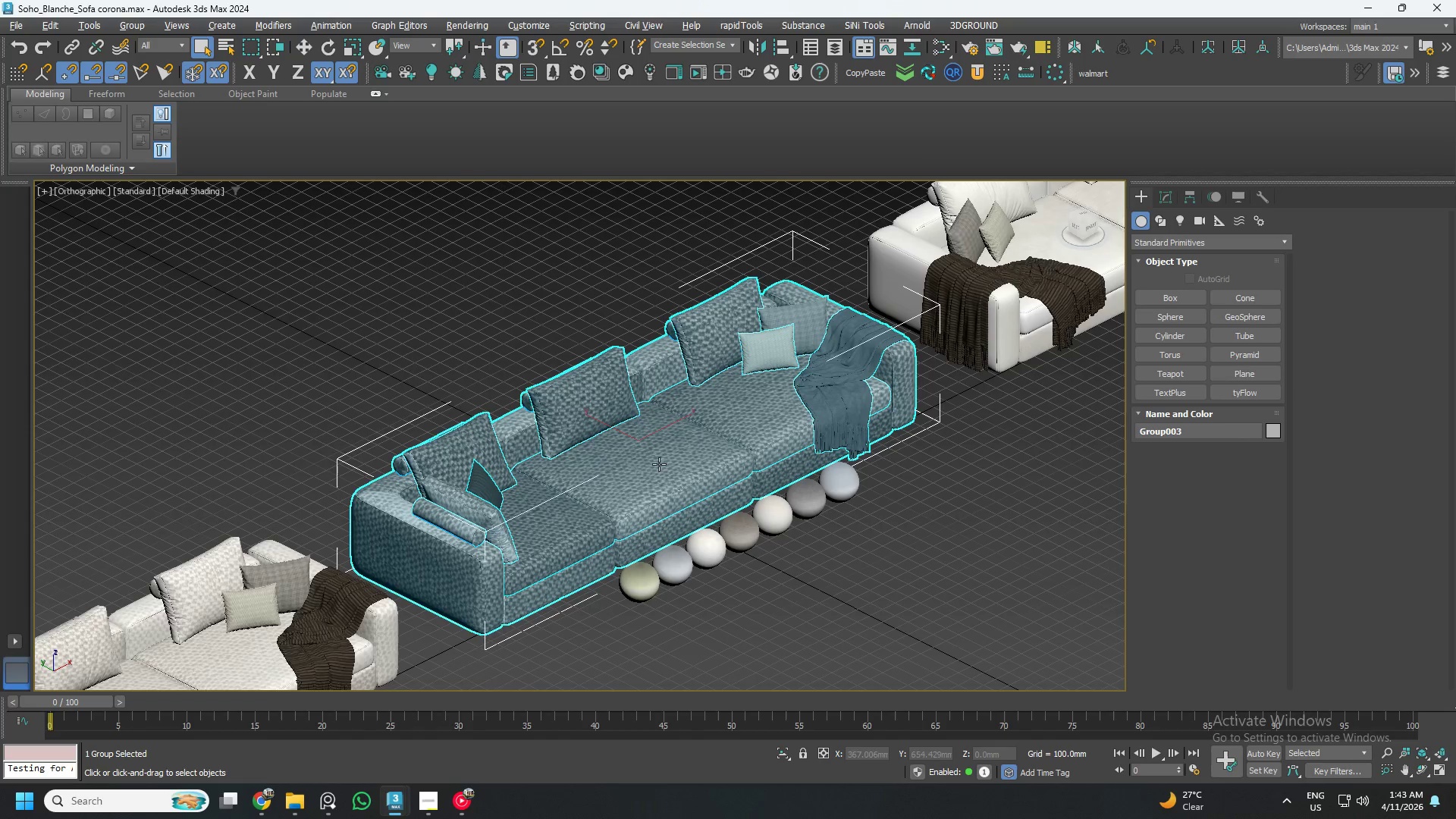 
key(Alt+AltLeft)
 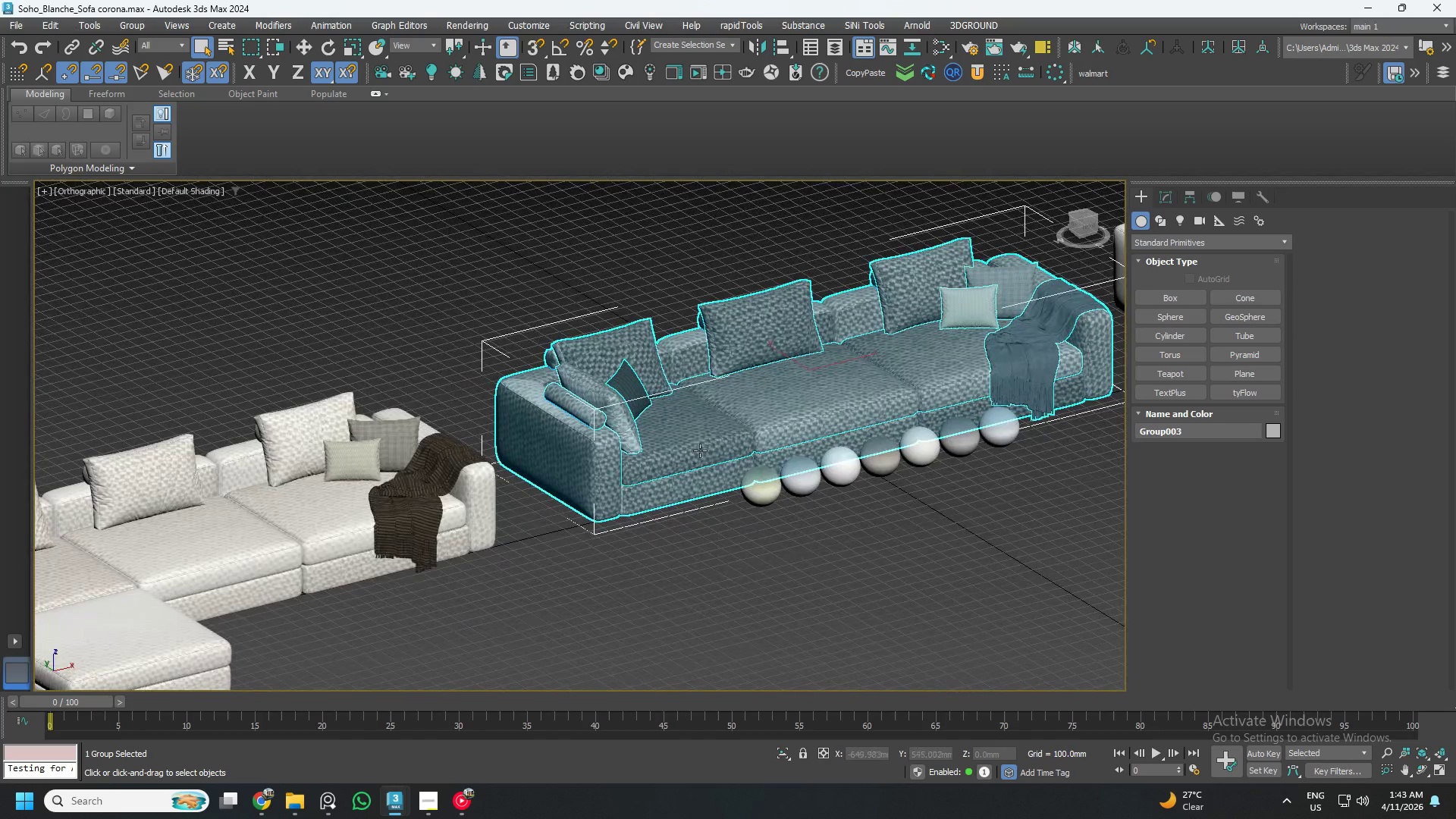 
key(F4)
 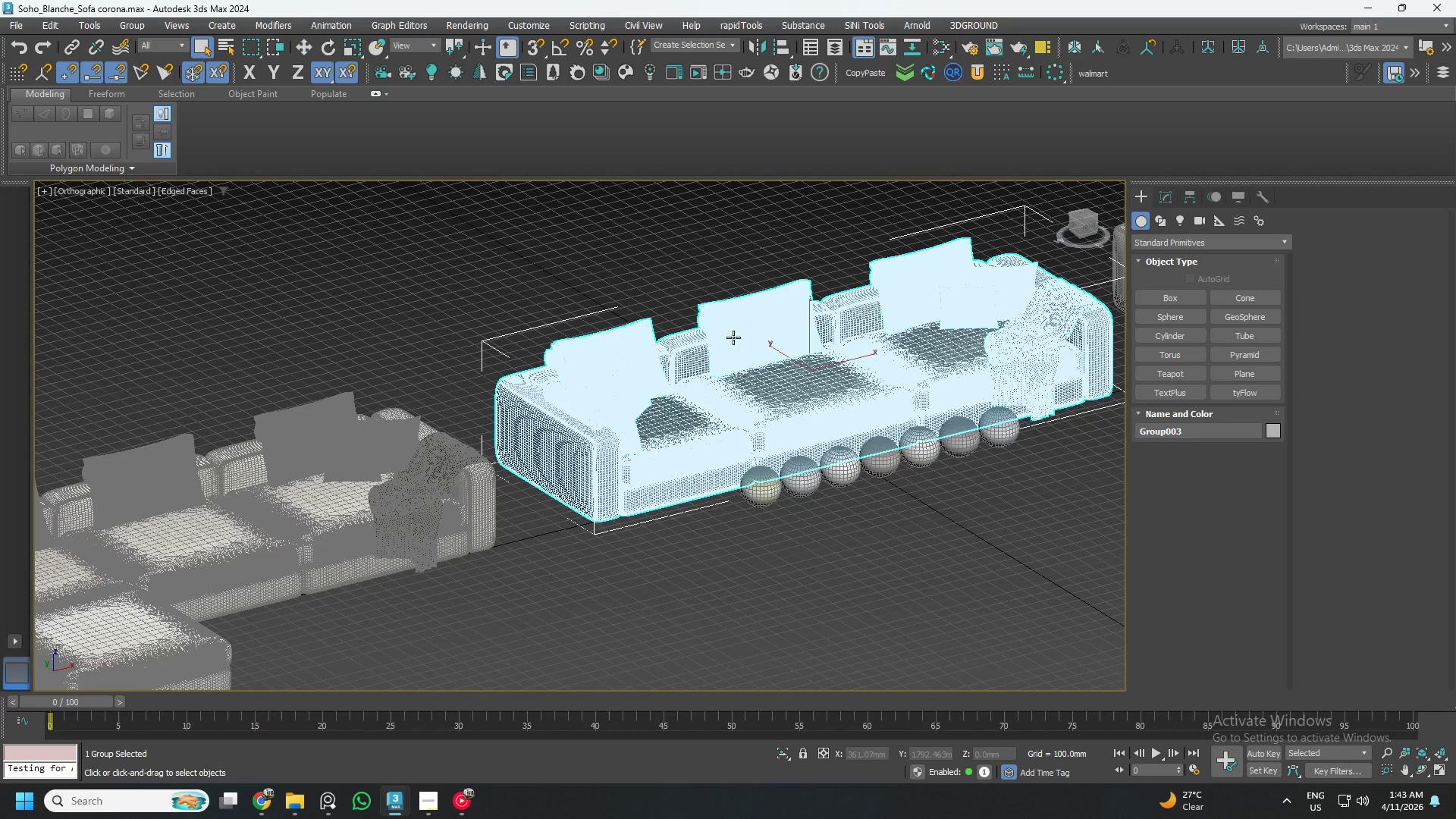 
scroll: coordinate [735, 334], scroll_direction: up, amount: 6.0
 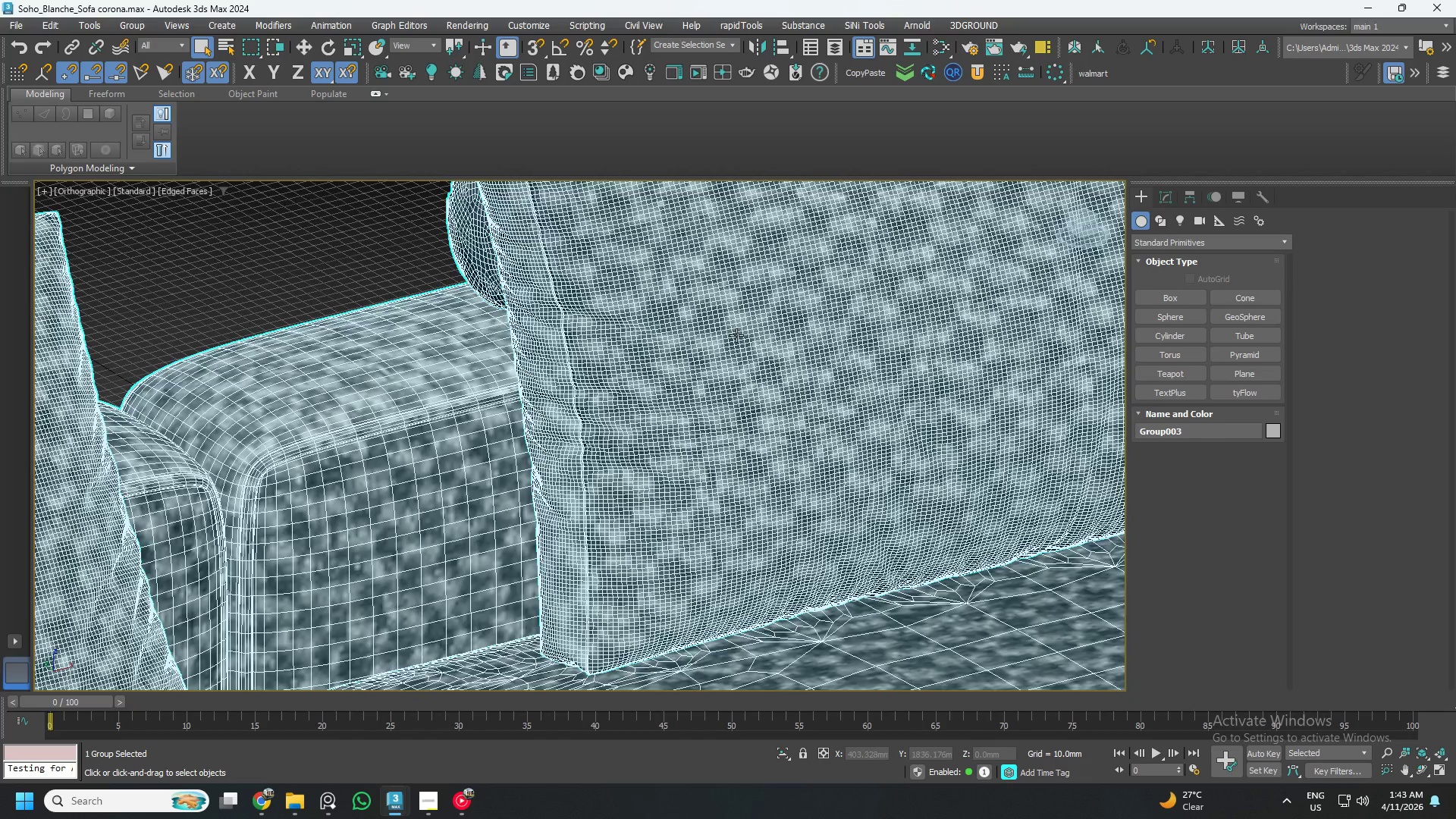 
key(F4)
 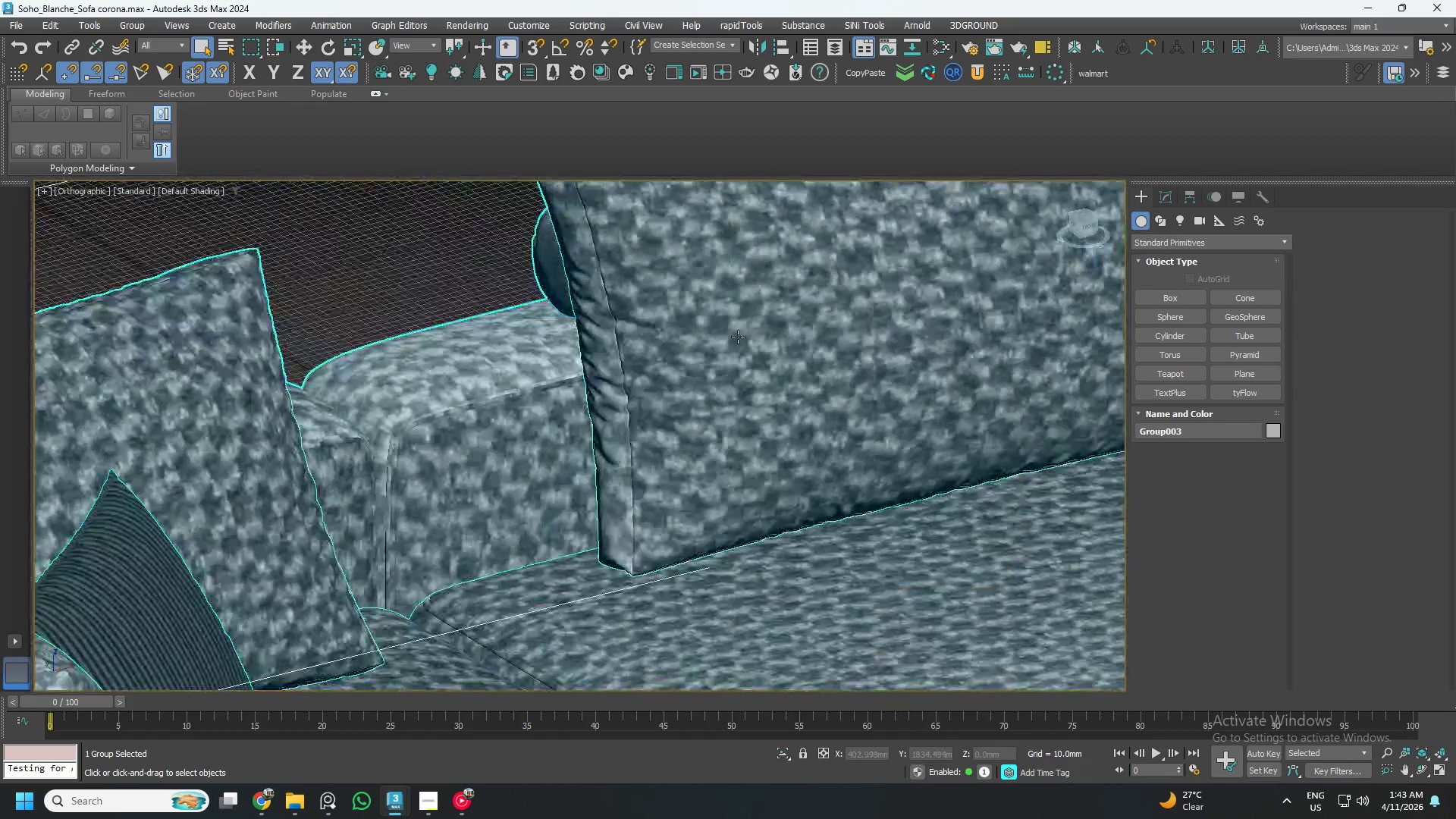 
scroll: coordinate [738, 337], scroll_direction: down, amount: 6.0
 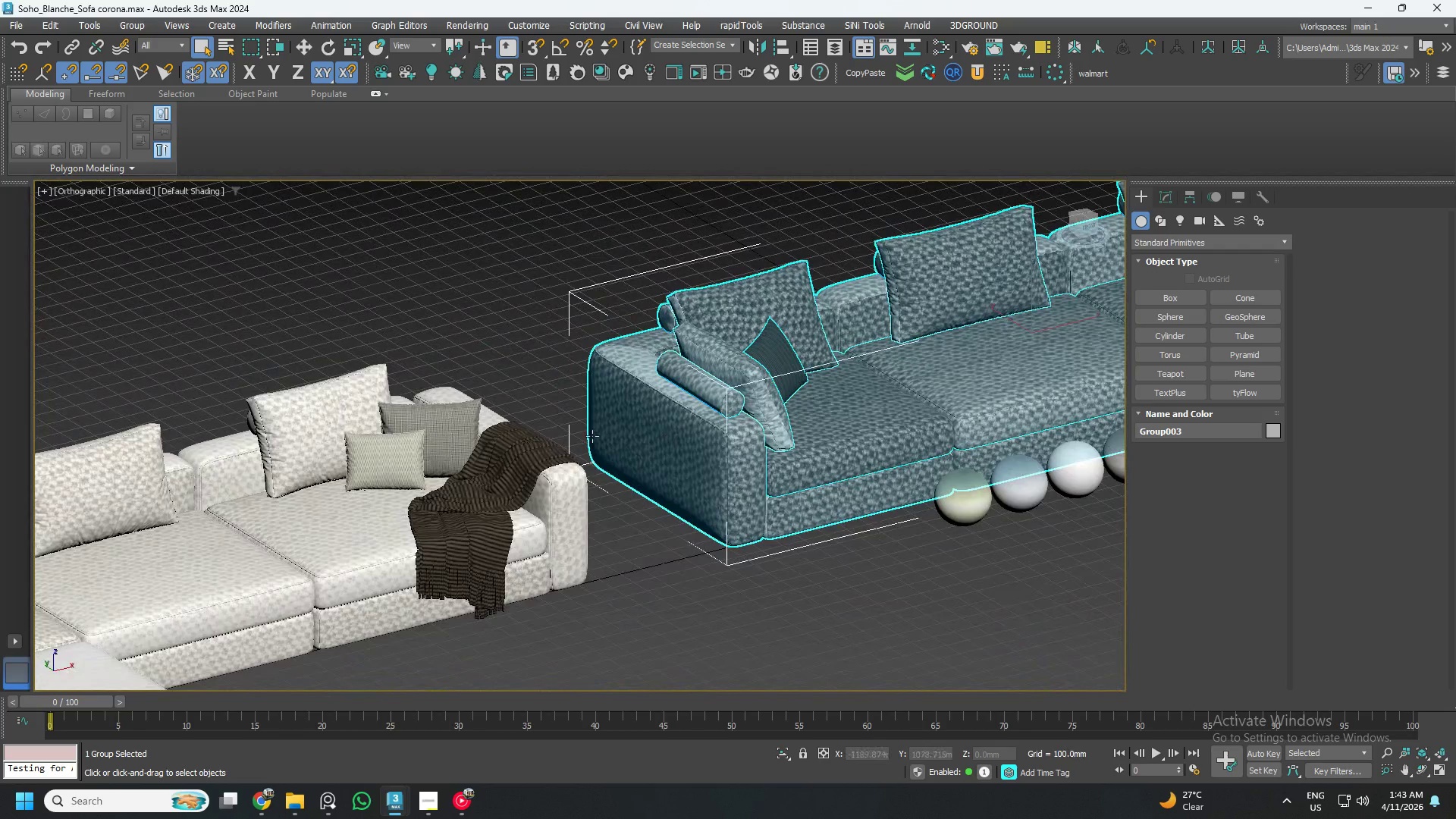 
scroll: coordinate [426, 447], scroll_direction: up, amount: 4.0
 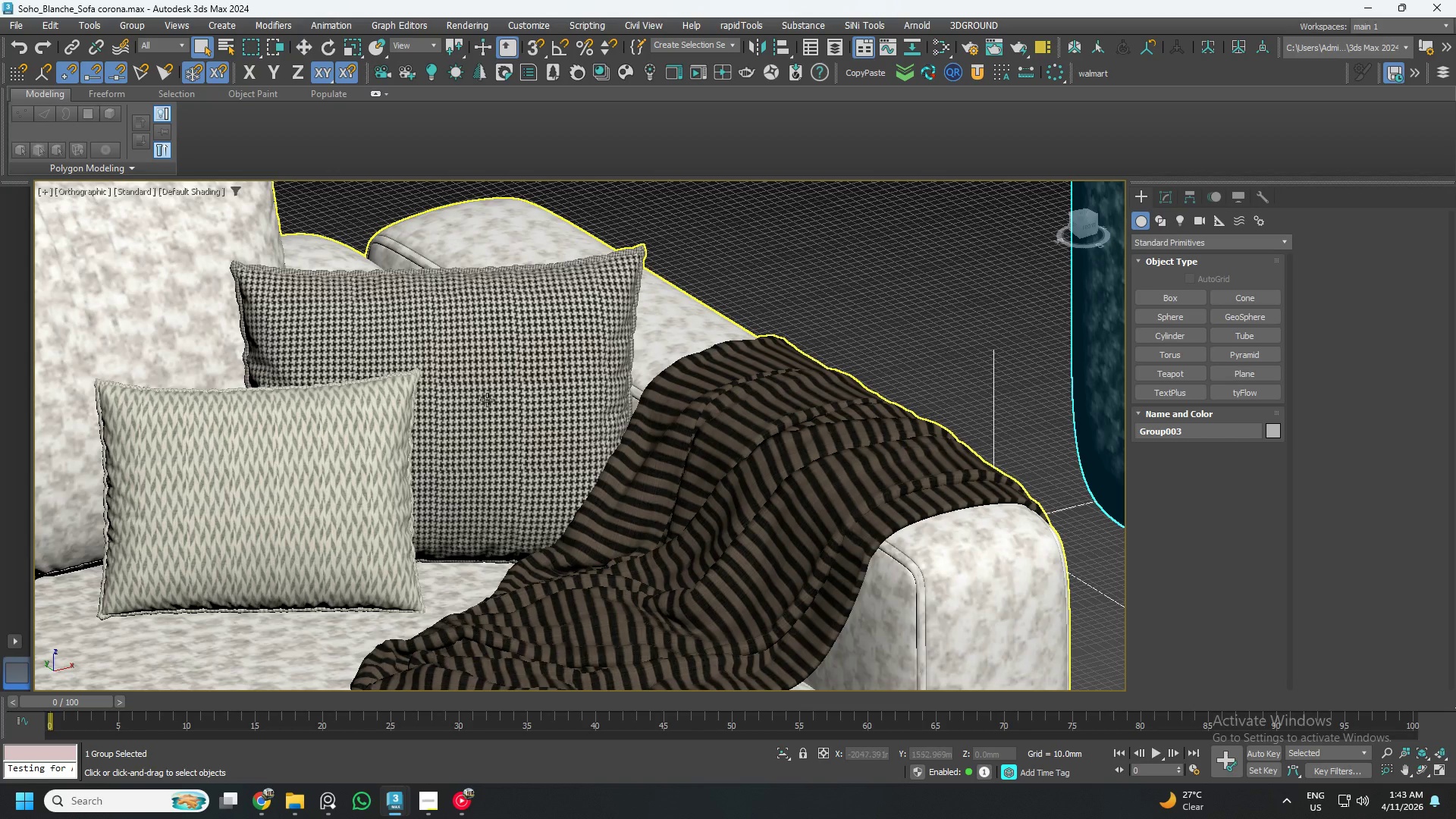 
left_click([487, 400])
 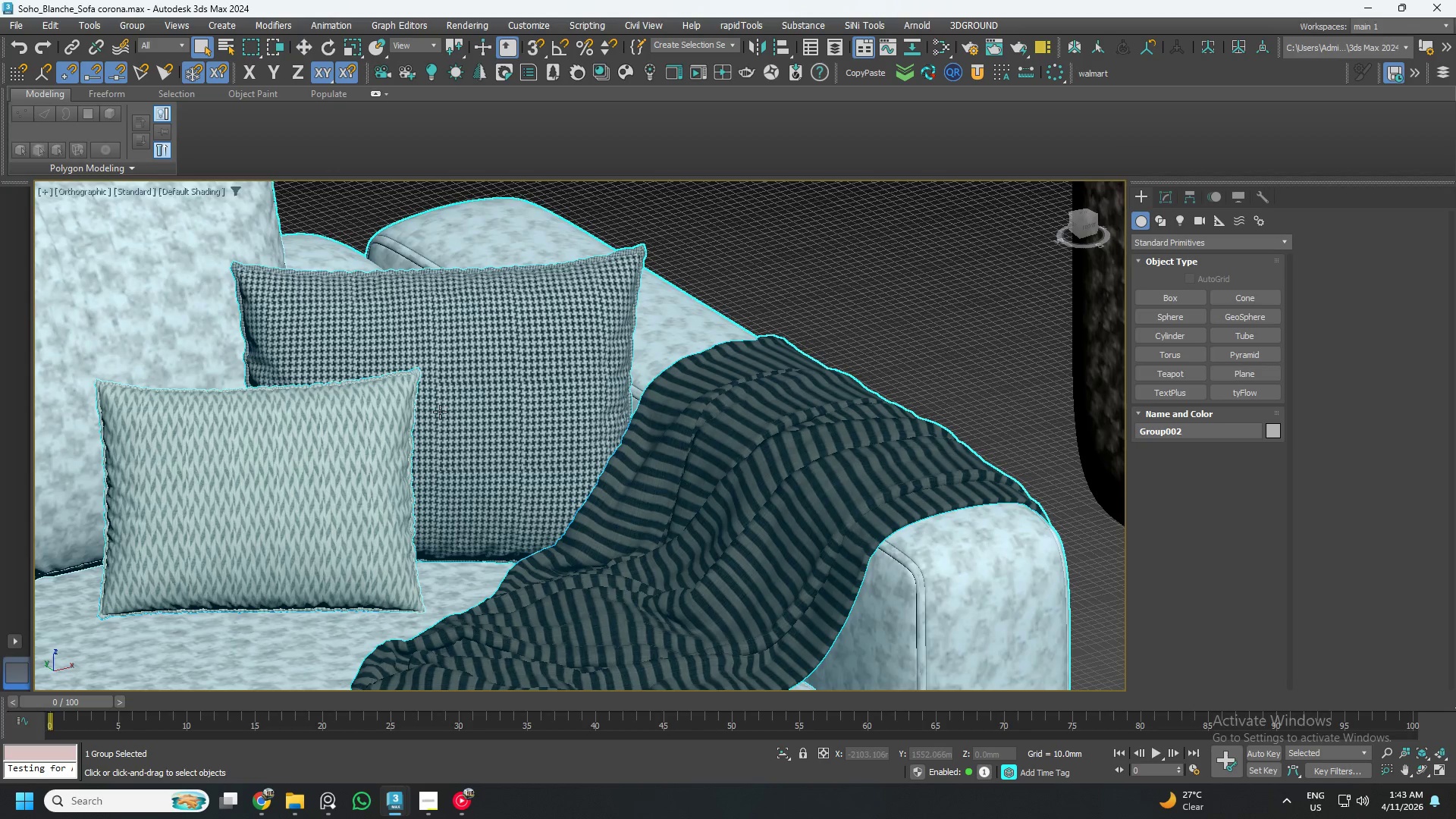 
scroll: coordinate [466, 423], scroll_direction: down, amount: 4.0
 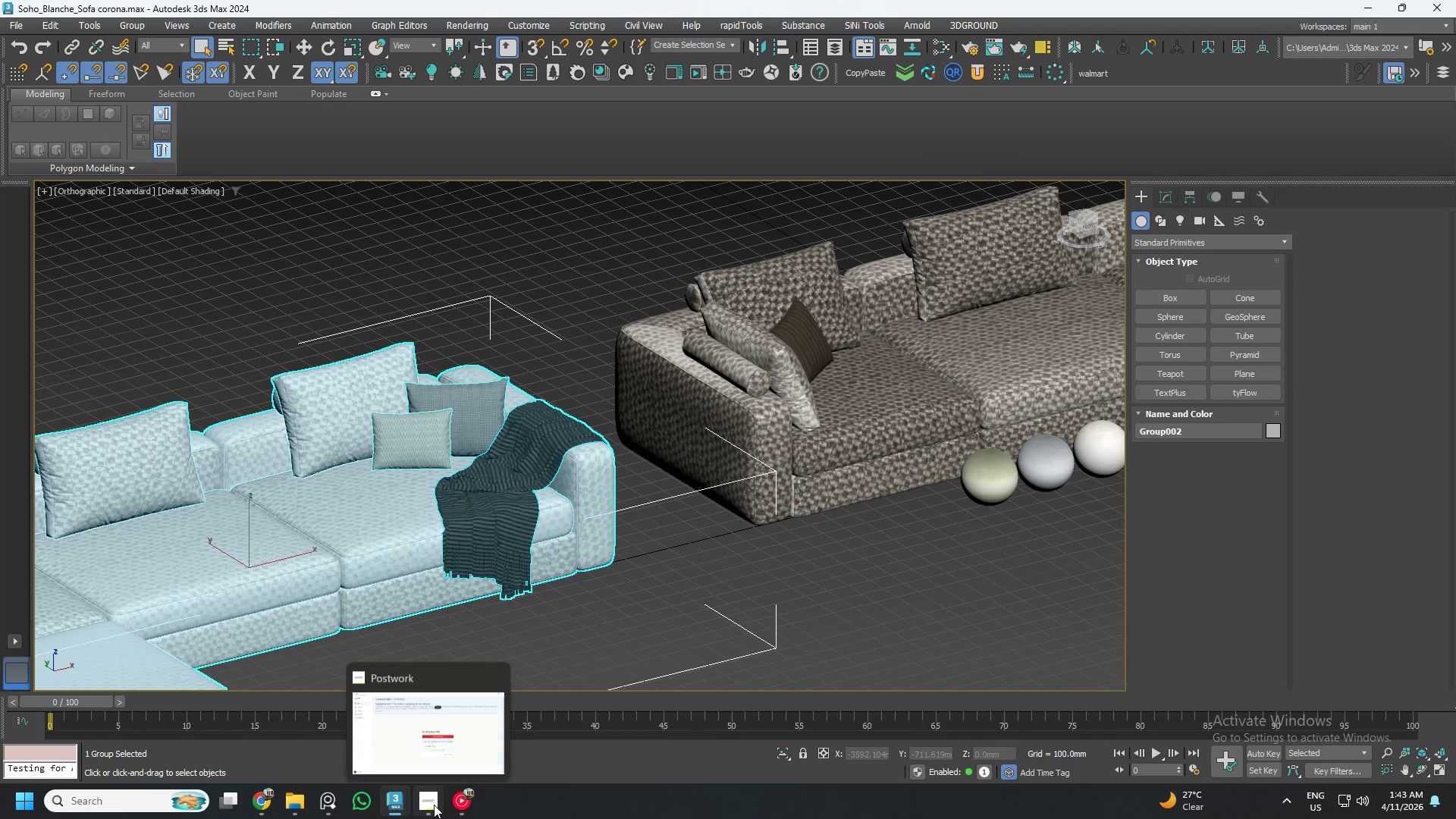 
left_click([394, 802])
 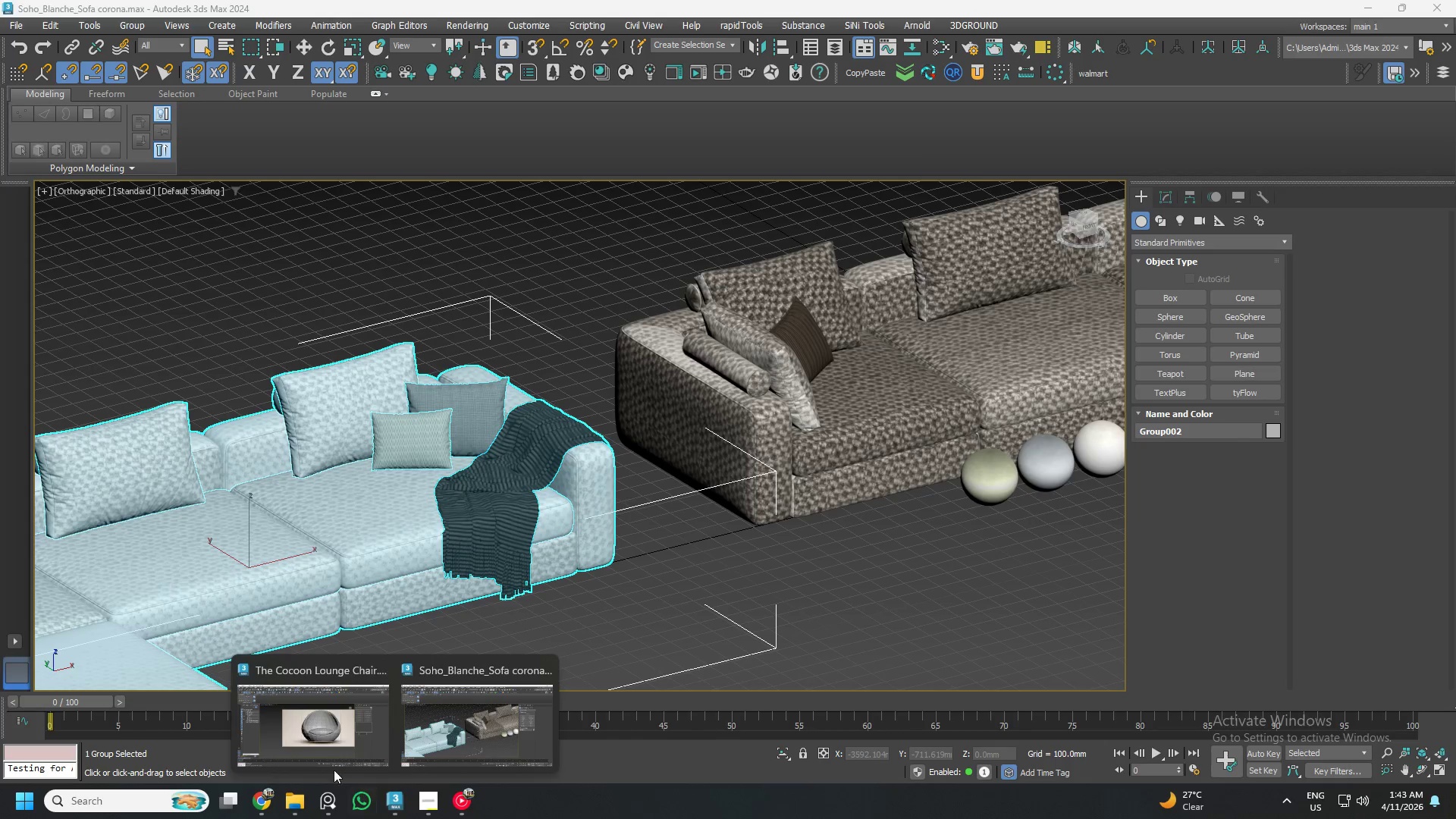 
left_click([322, 751])
 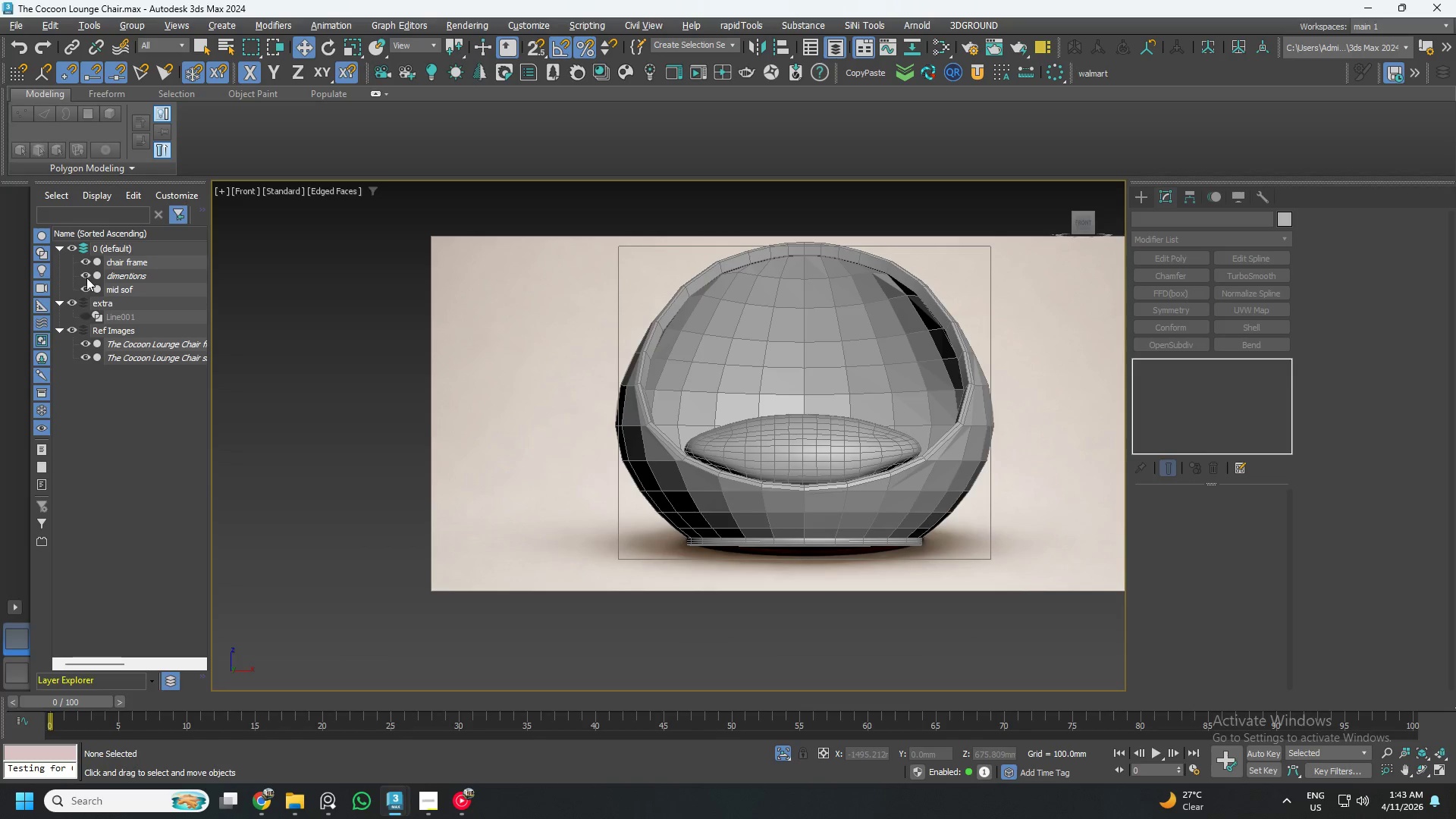 
wait(5.23)
 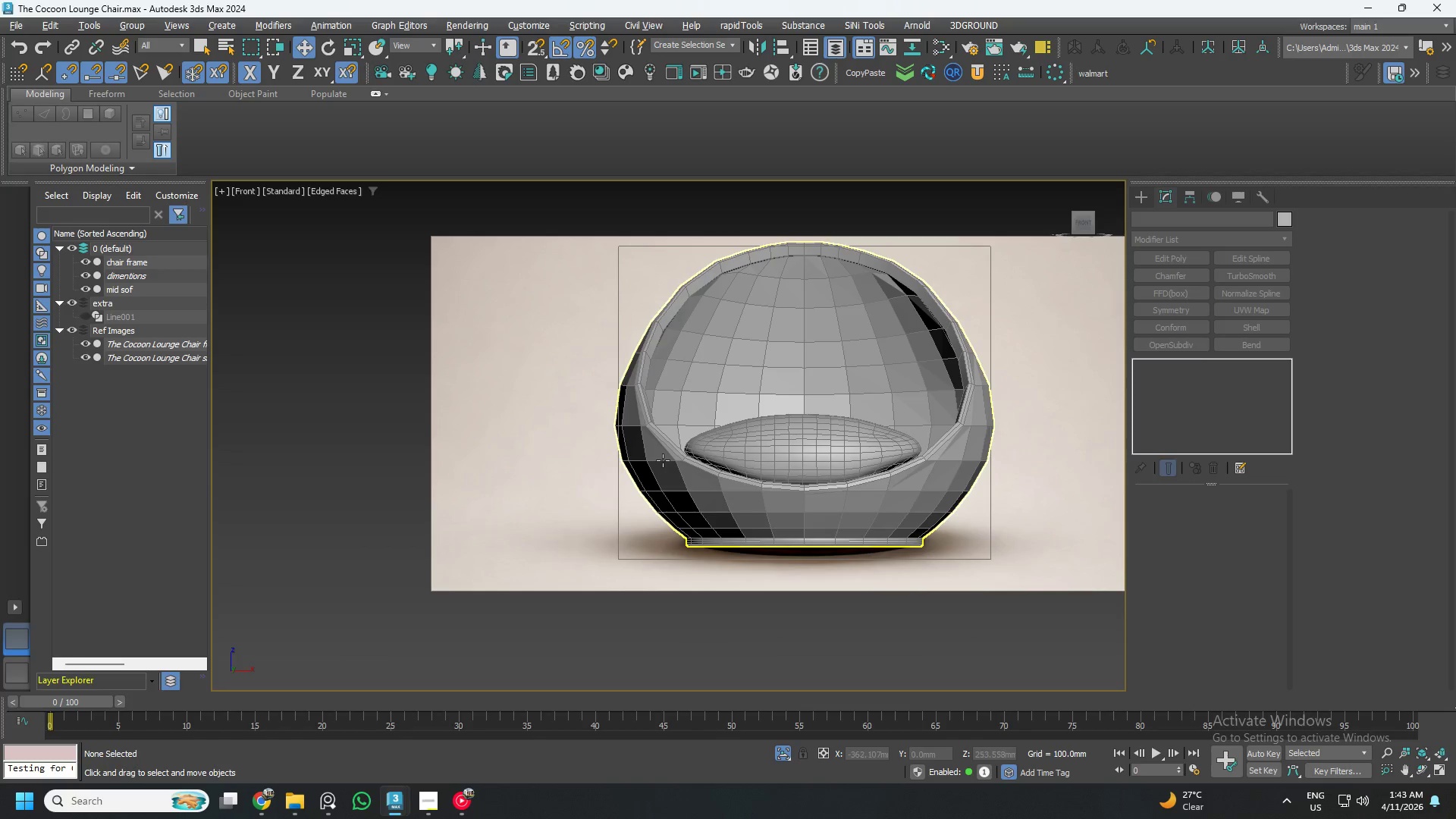 
left_click([83, 263])
 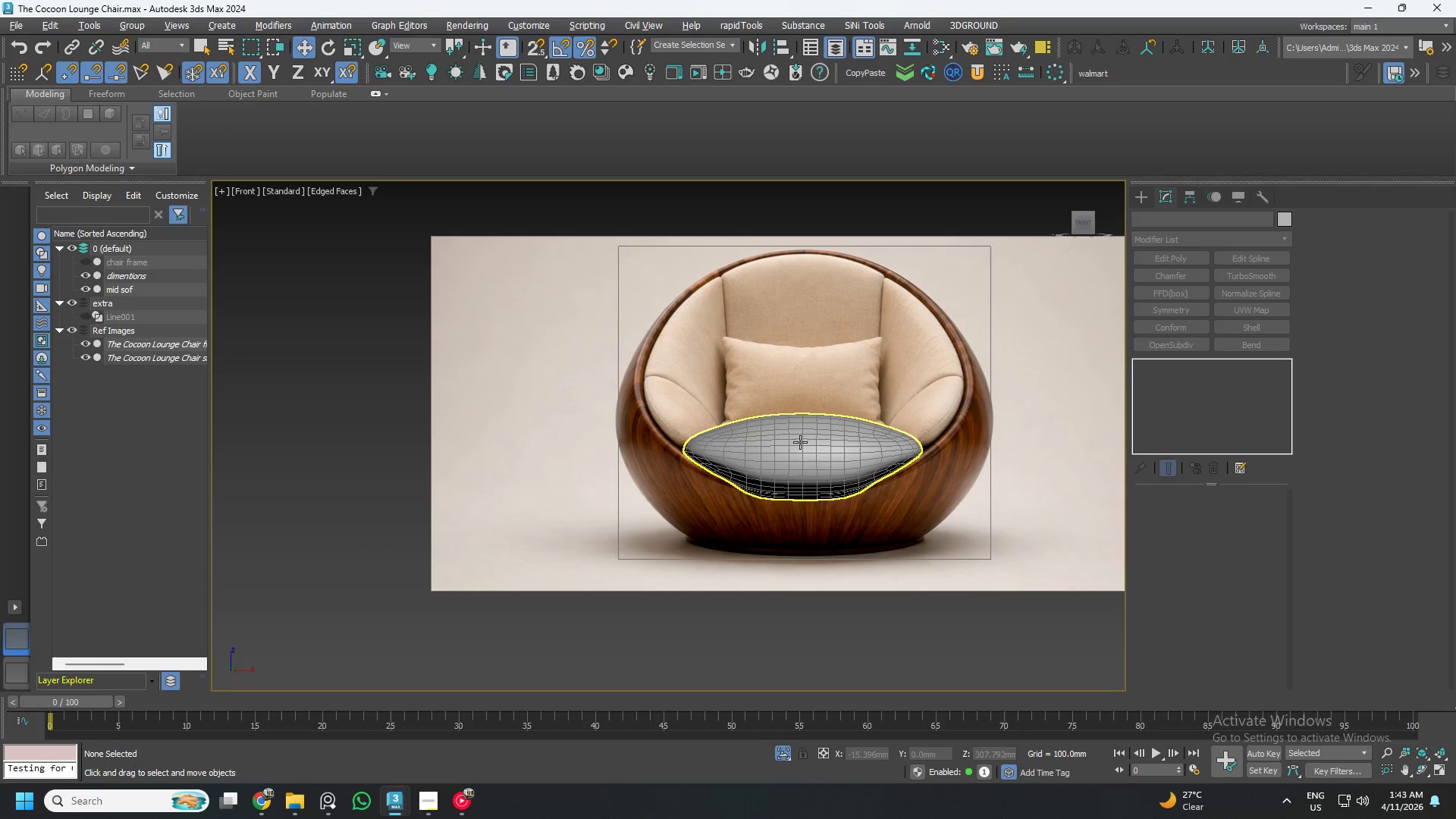 
scroll: coordinate [824, 457], scroll_direction: up, amount: 2.0
 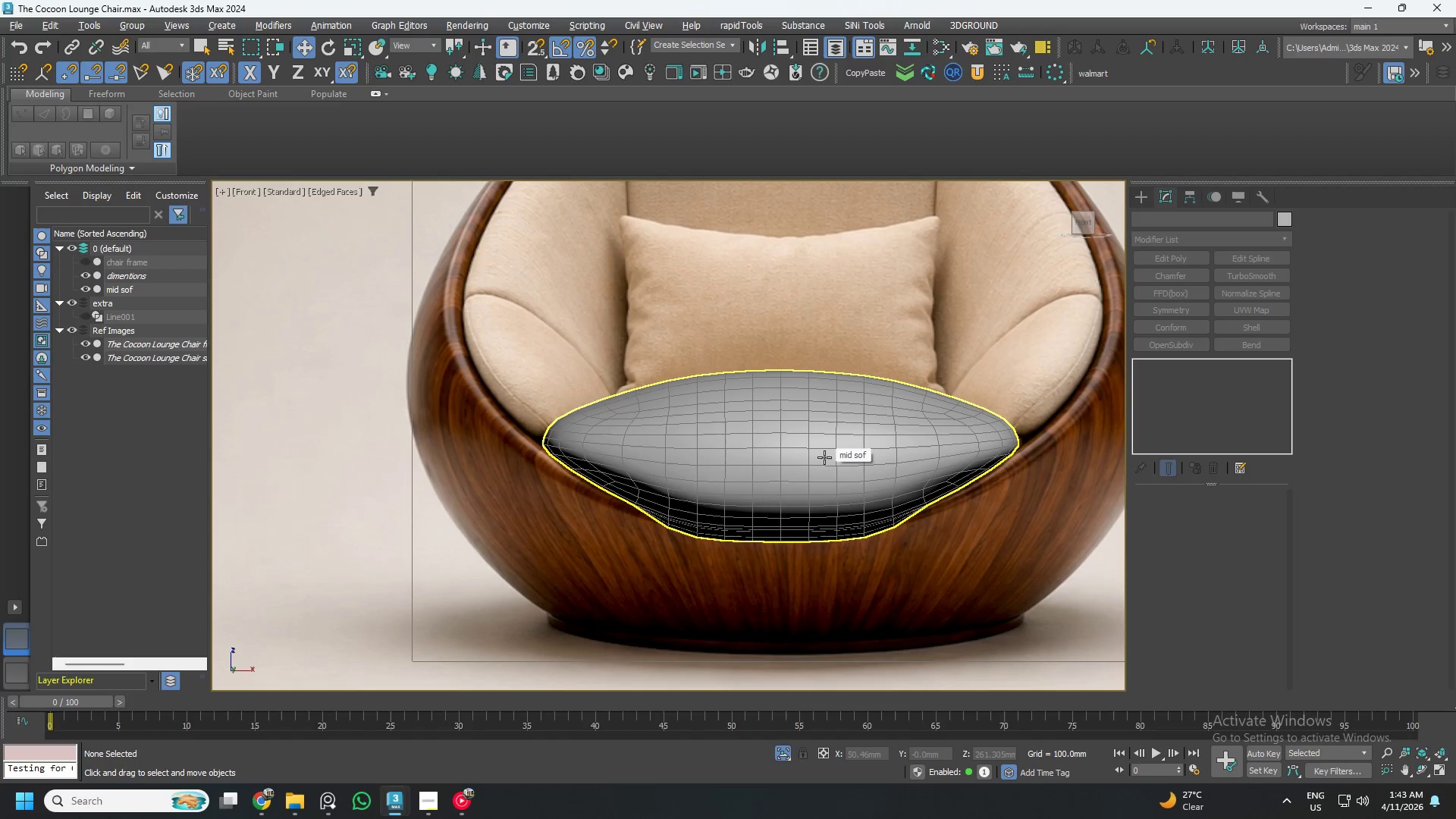 
left_click([824, 457])
 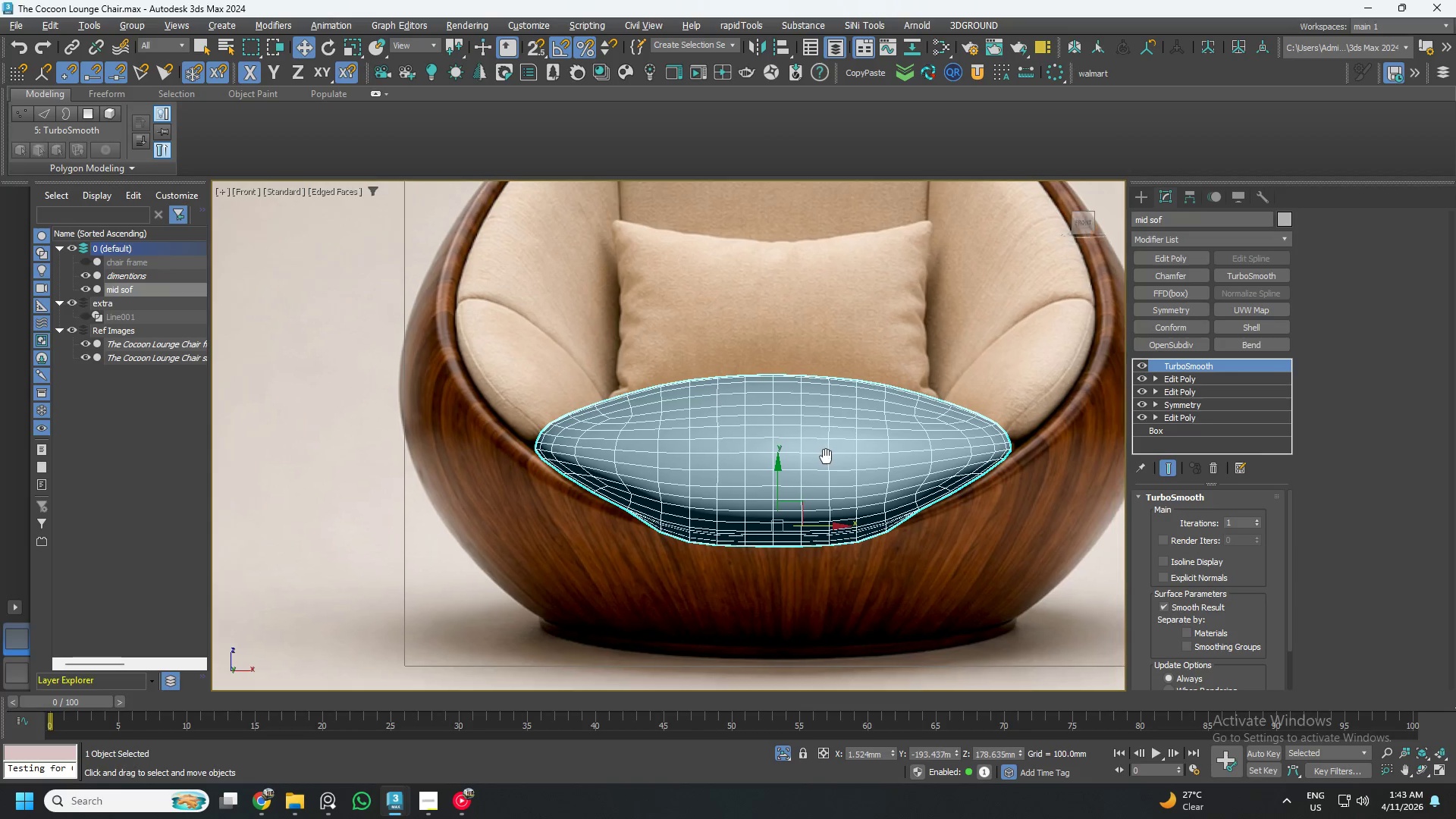 
key(Alt+AltLeft)
 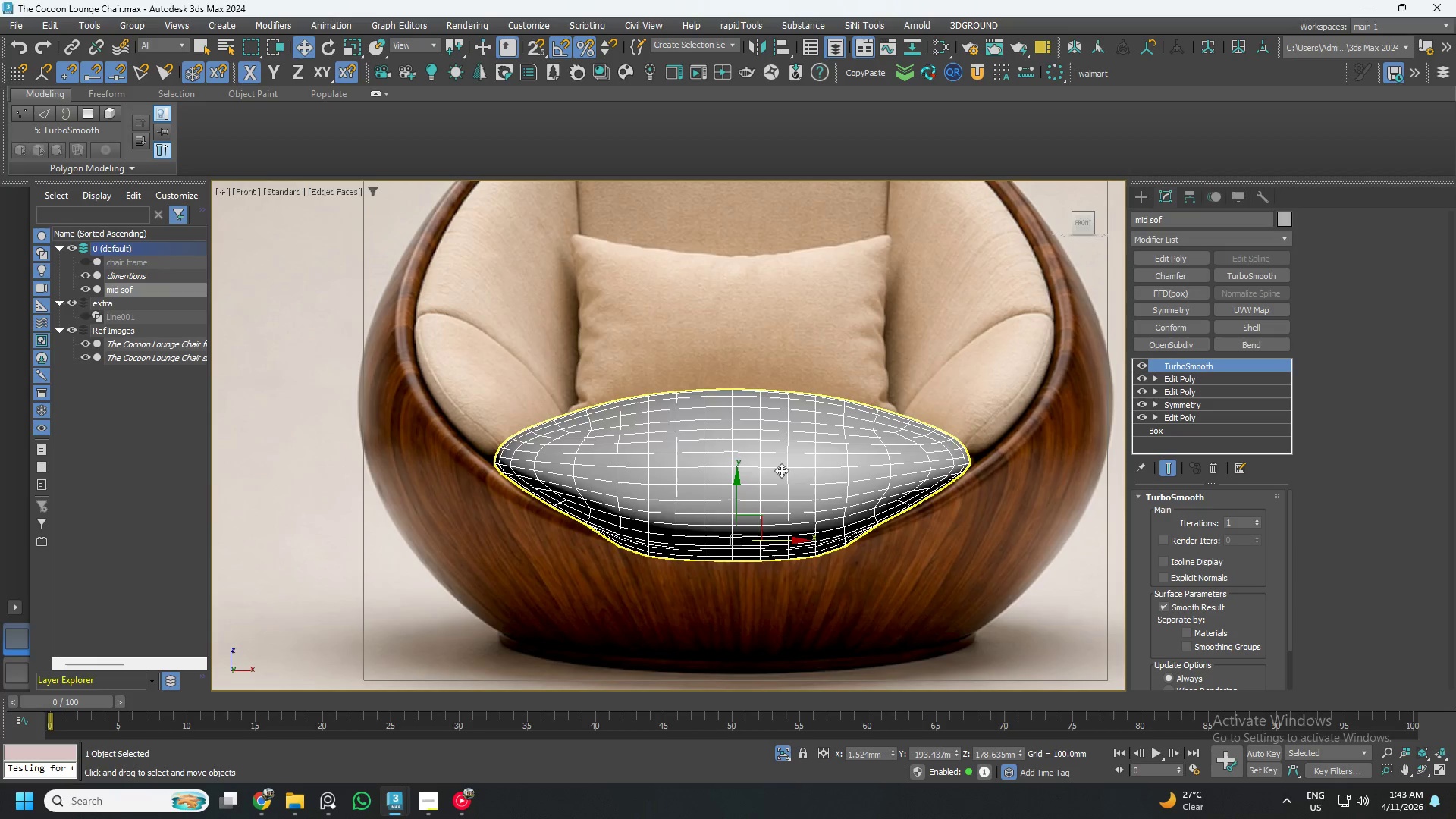 
key(Alt+X)
 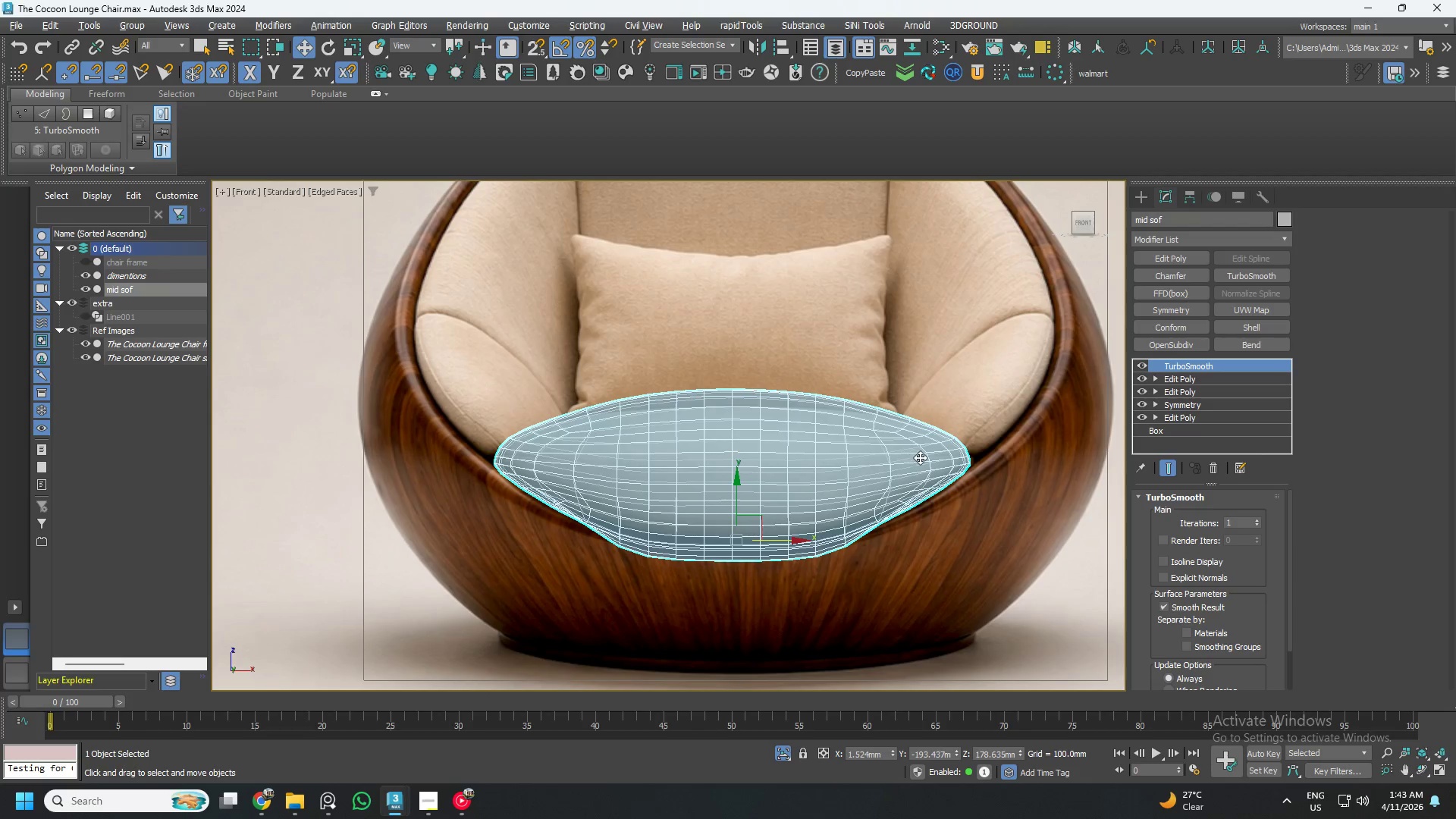 
hold_key(key=AltLeft, duration=0.64)
 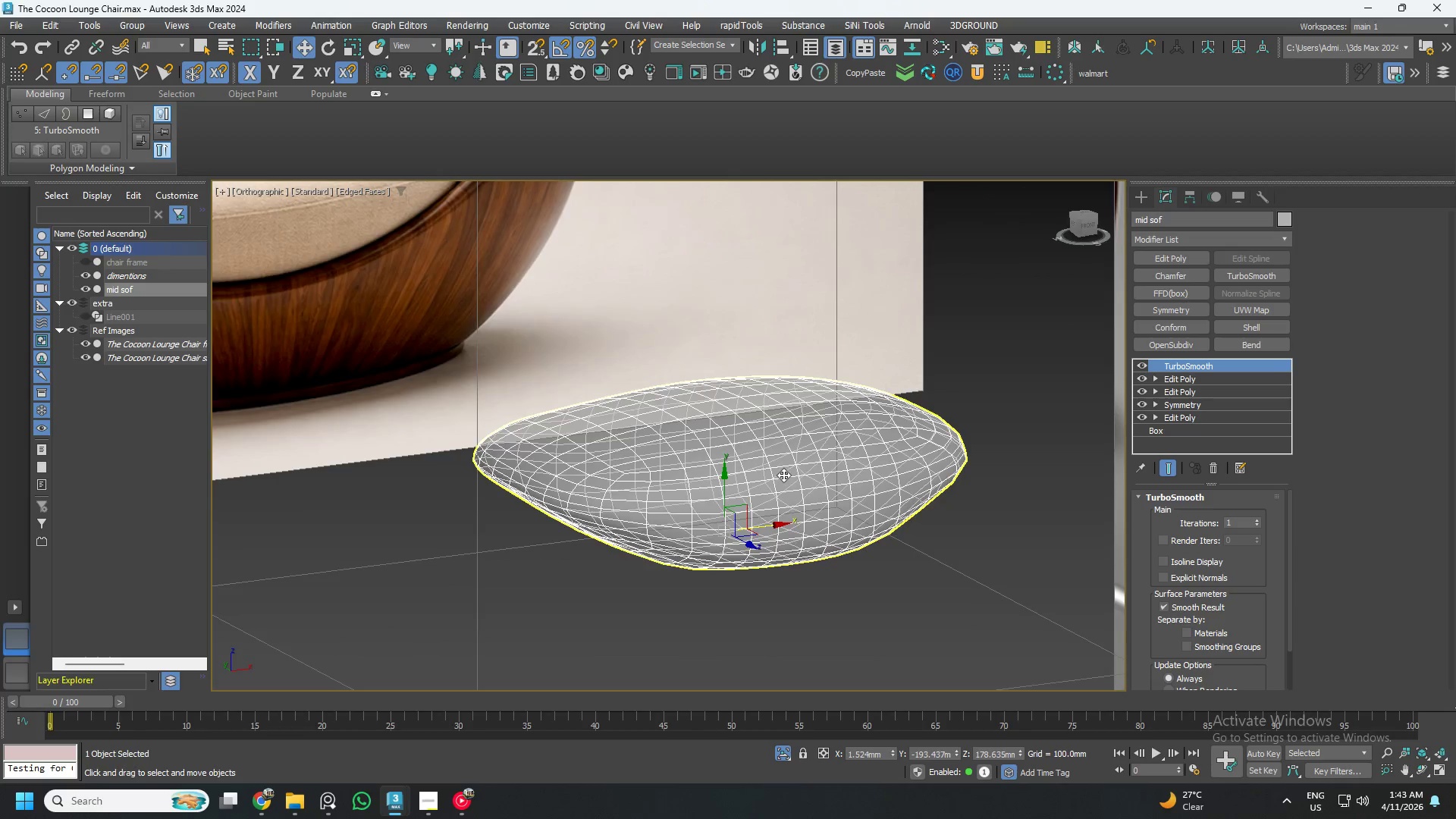 
scroll: coordinate [783, 475], scroll_direction: down, amount: 2.0
 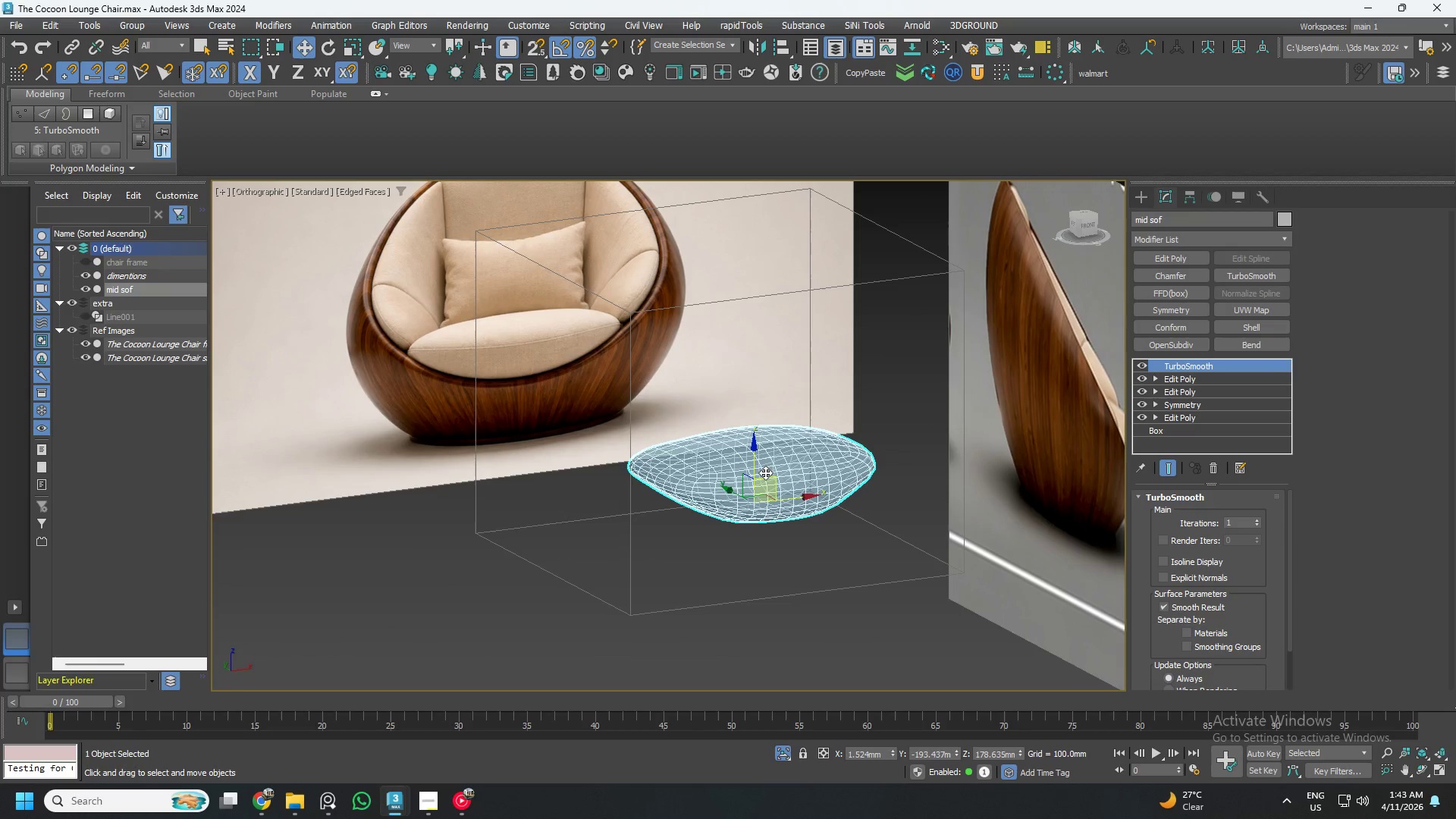 
hold_key(key=AltLeft, duration=1.28)
 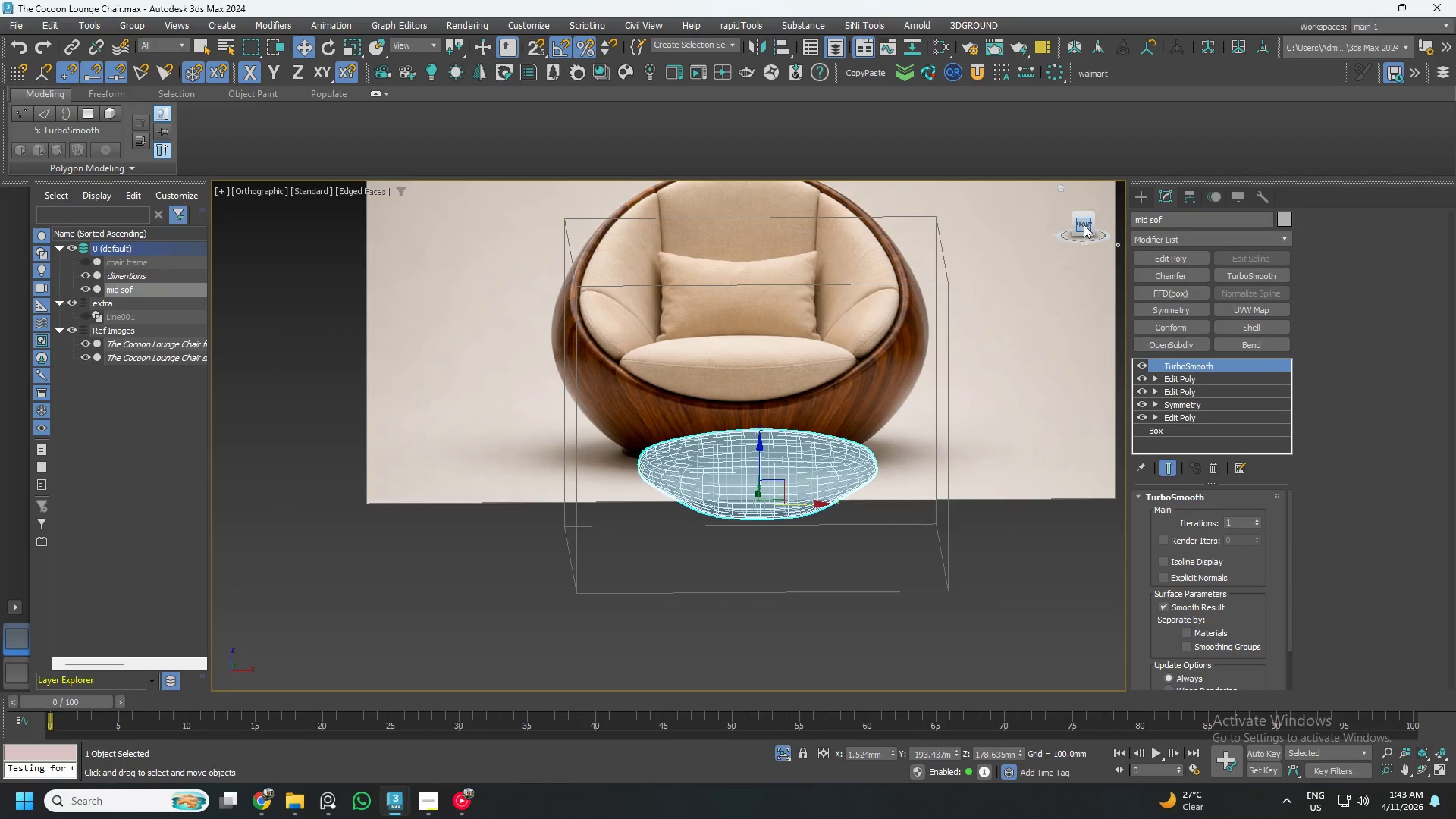 
left_click([1084, 223])
 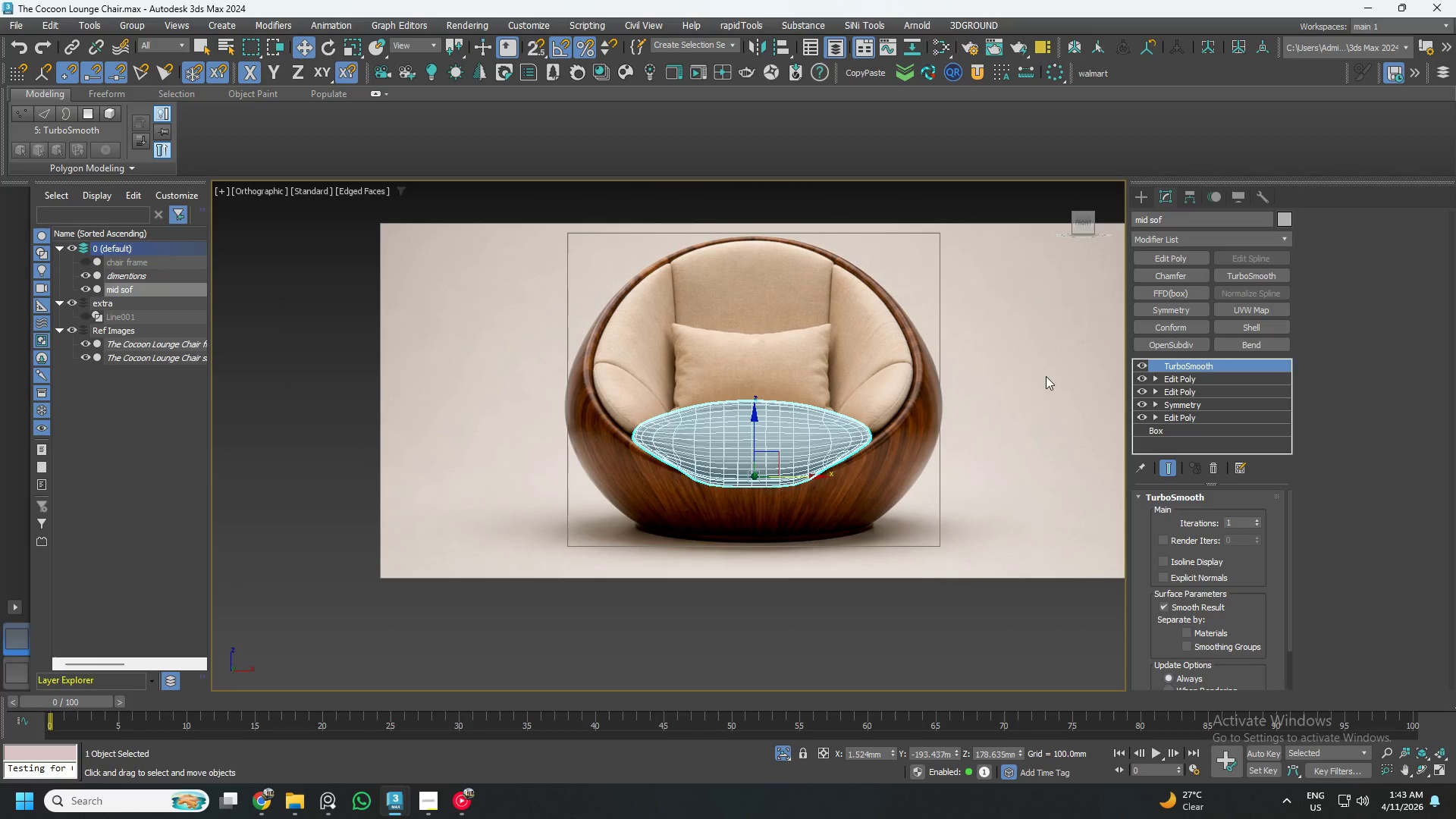 
scroll: coordinate [761, 404], scroll_direction: up, amount: 4.0
 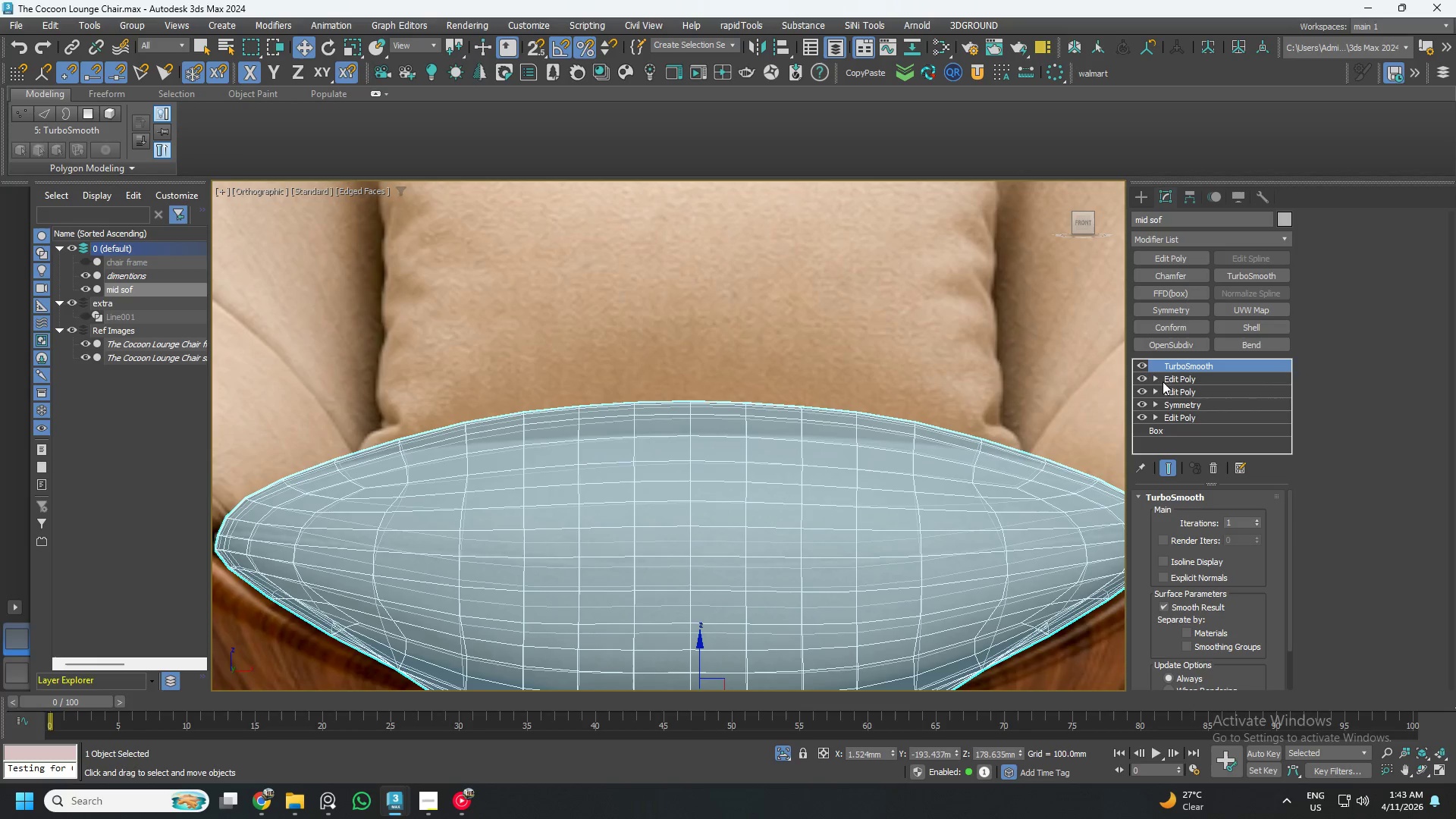 
left_click([1145, 366])
 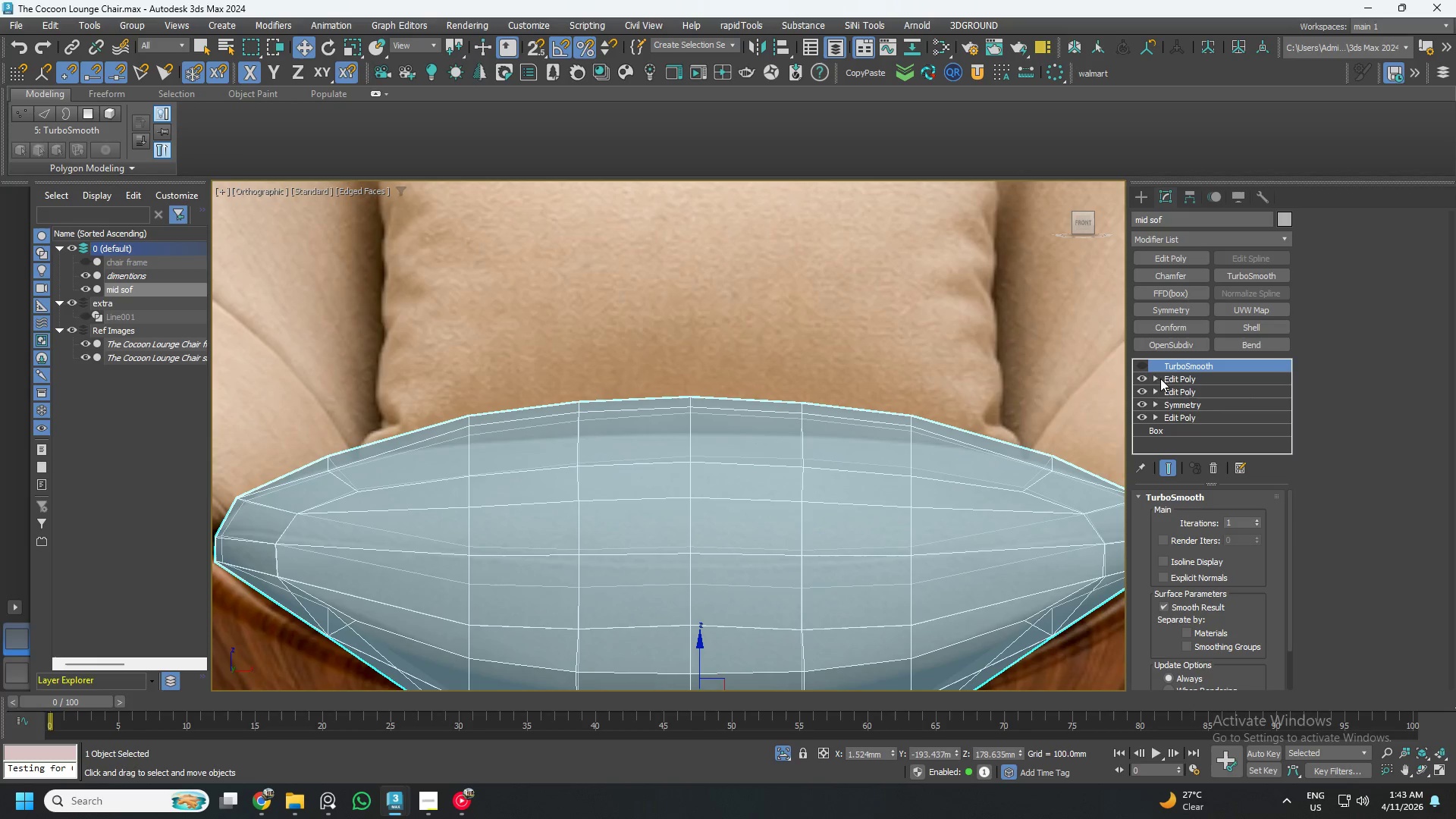 
left_click([1141, 378])
 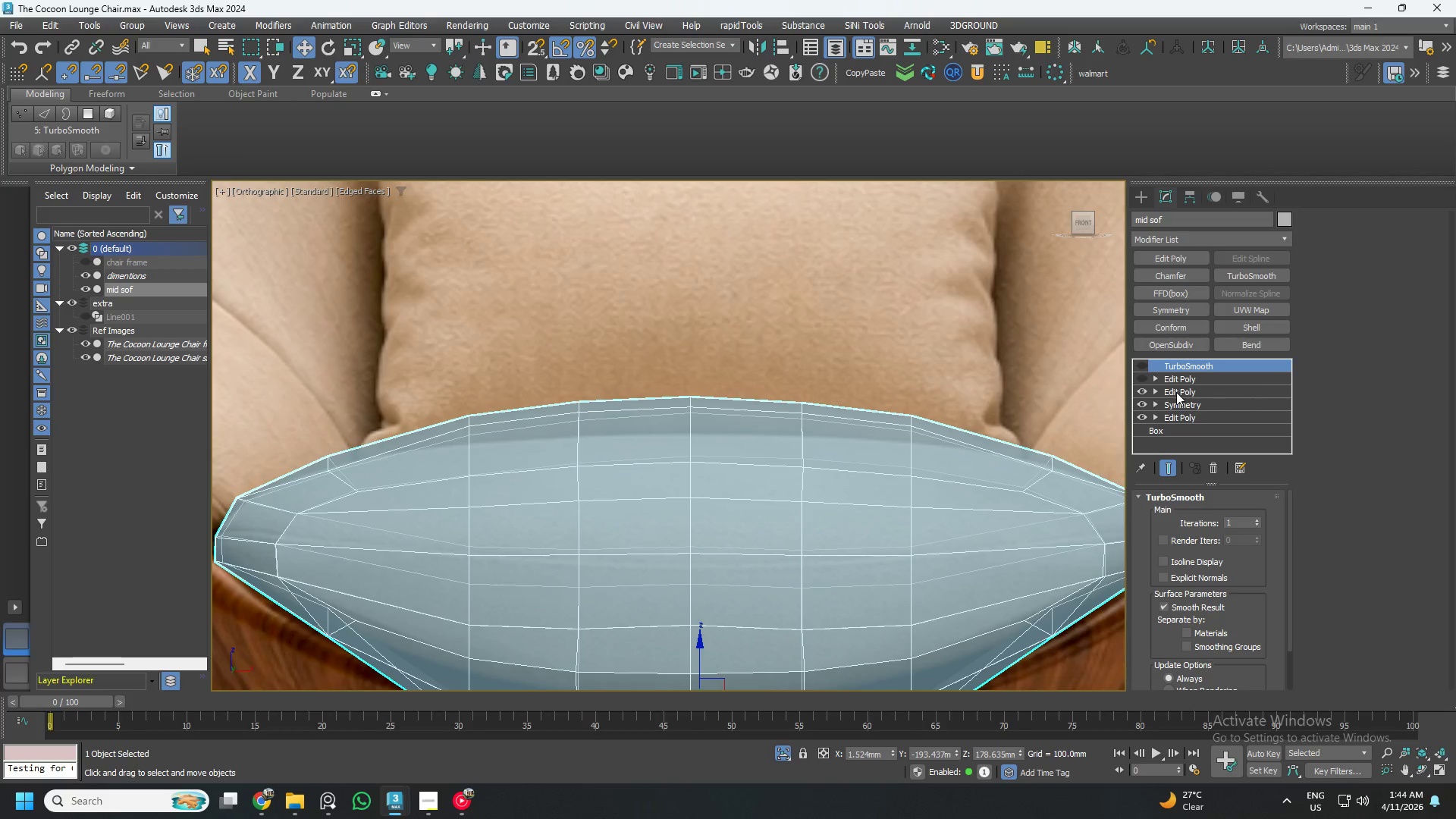 
left_click([1176, 392])
 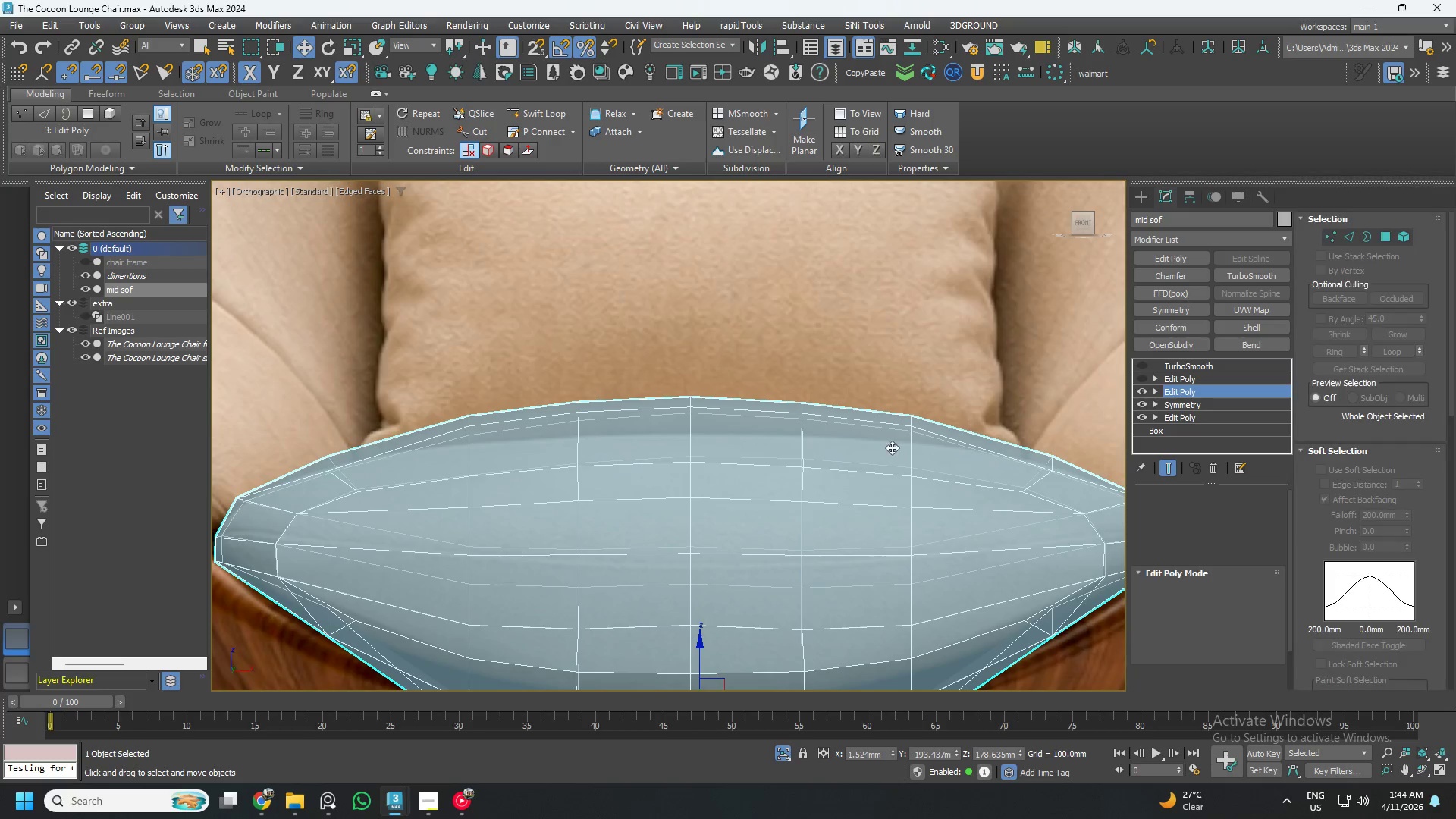 
key(1)
 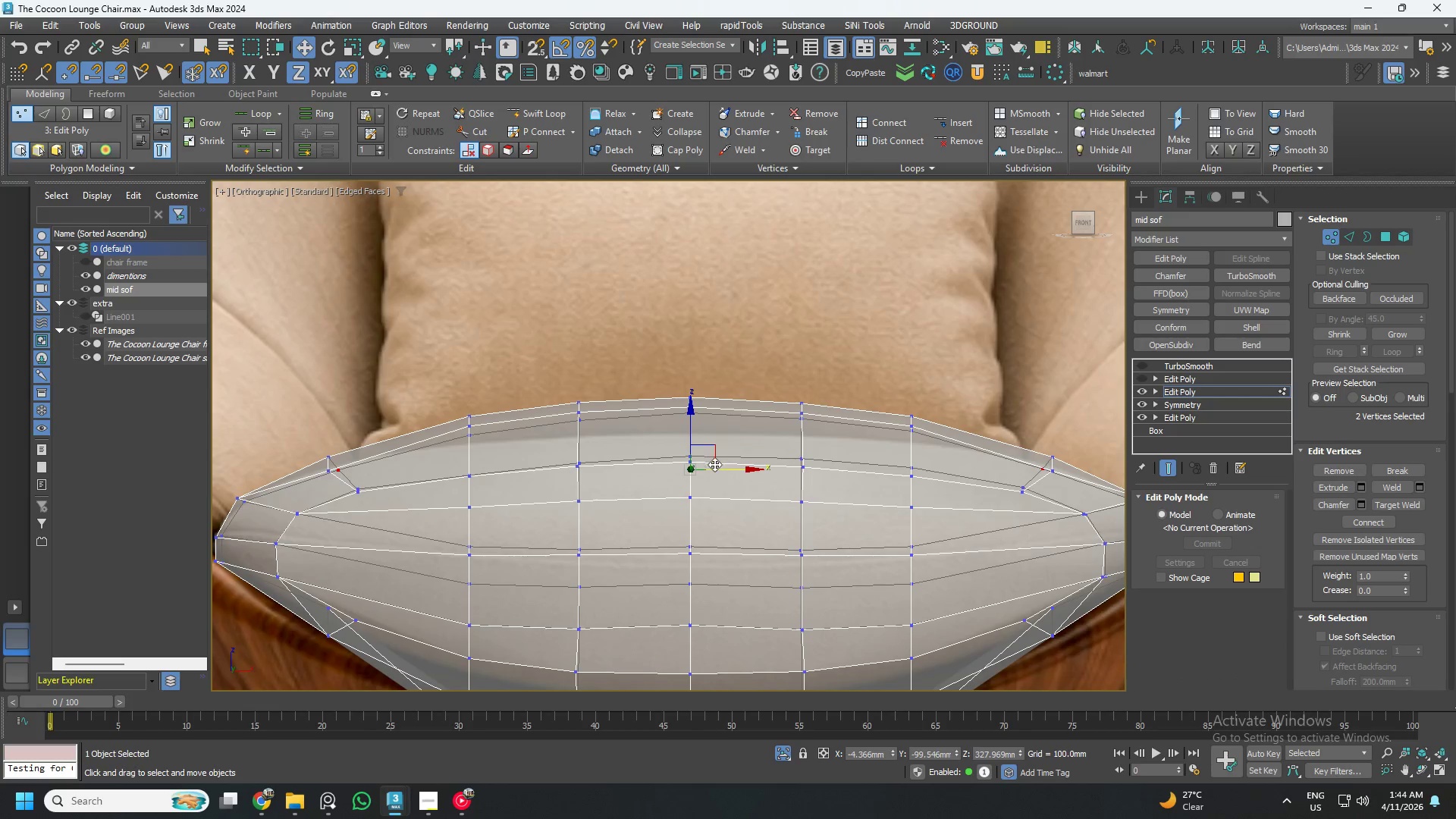 
scroll: coordinate [714, 463], scroll_direction: down, amount: 1.0
 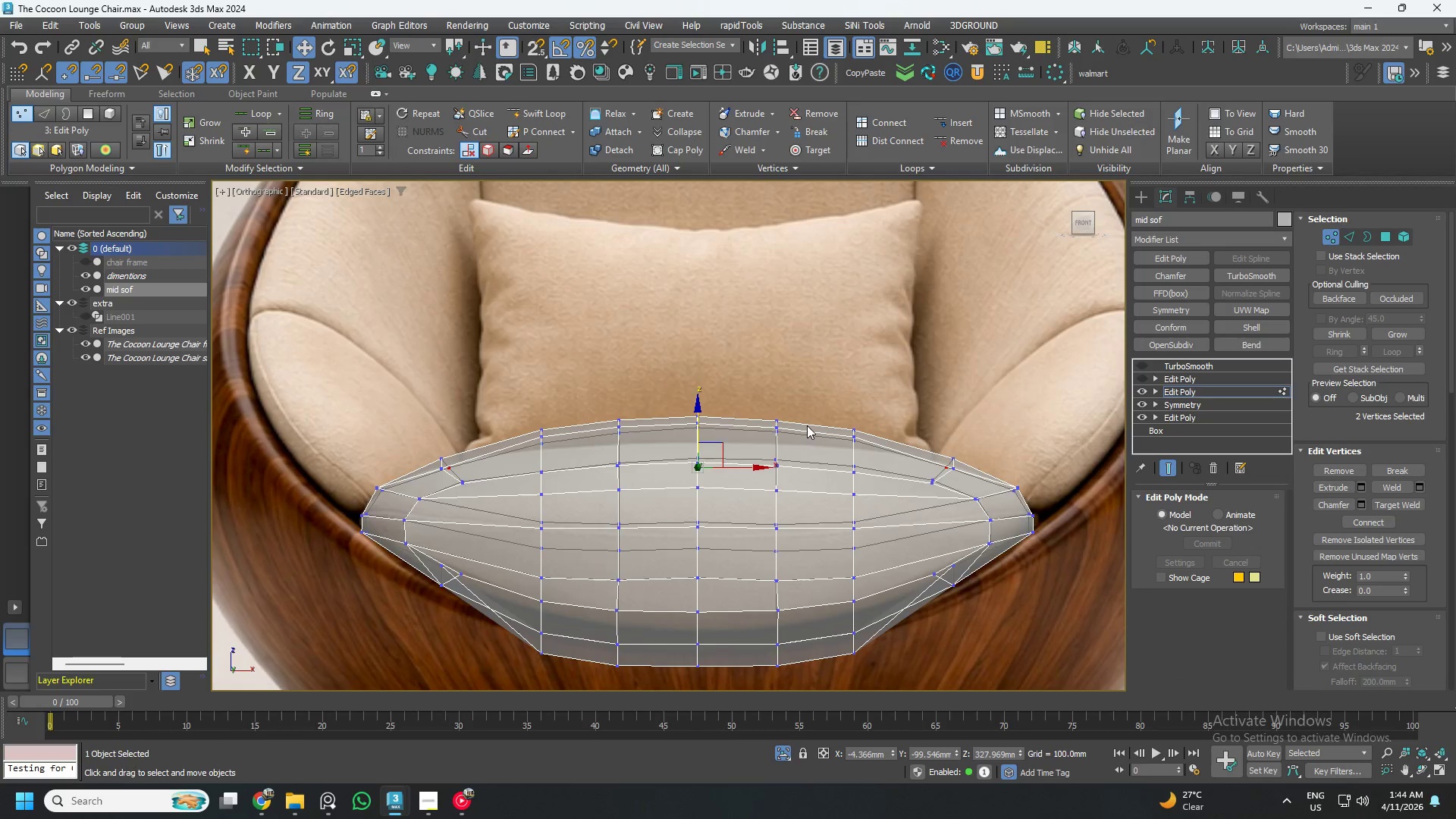 
scroll: coordinate [807, 425], scroll_direction: up, amount: 1.0
 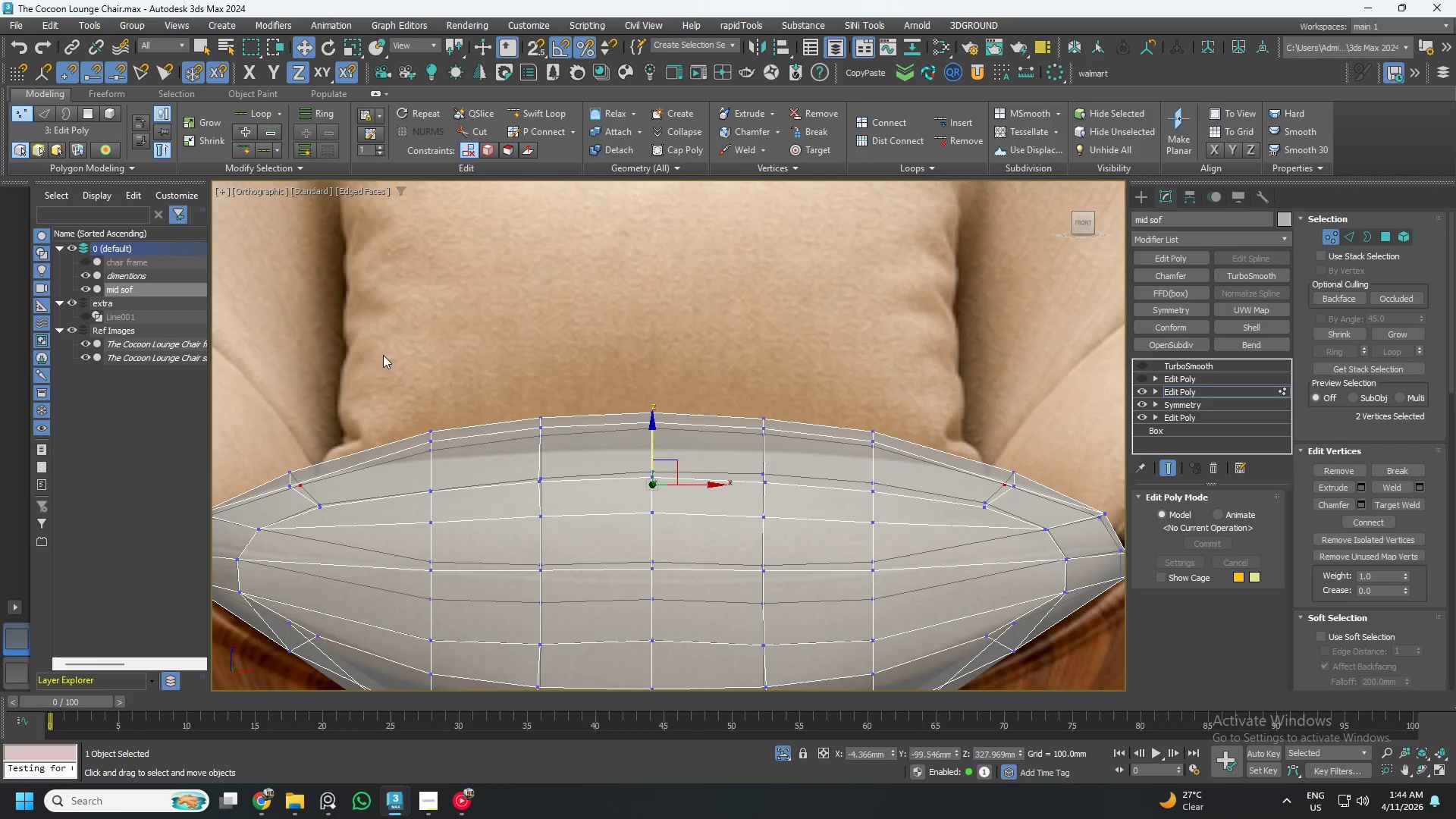 
left_click_drag(start_coordinate=[383, 355], to_coordinate=[905, 459])
 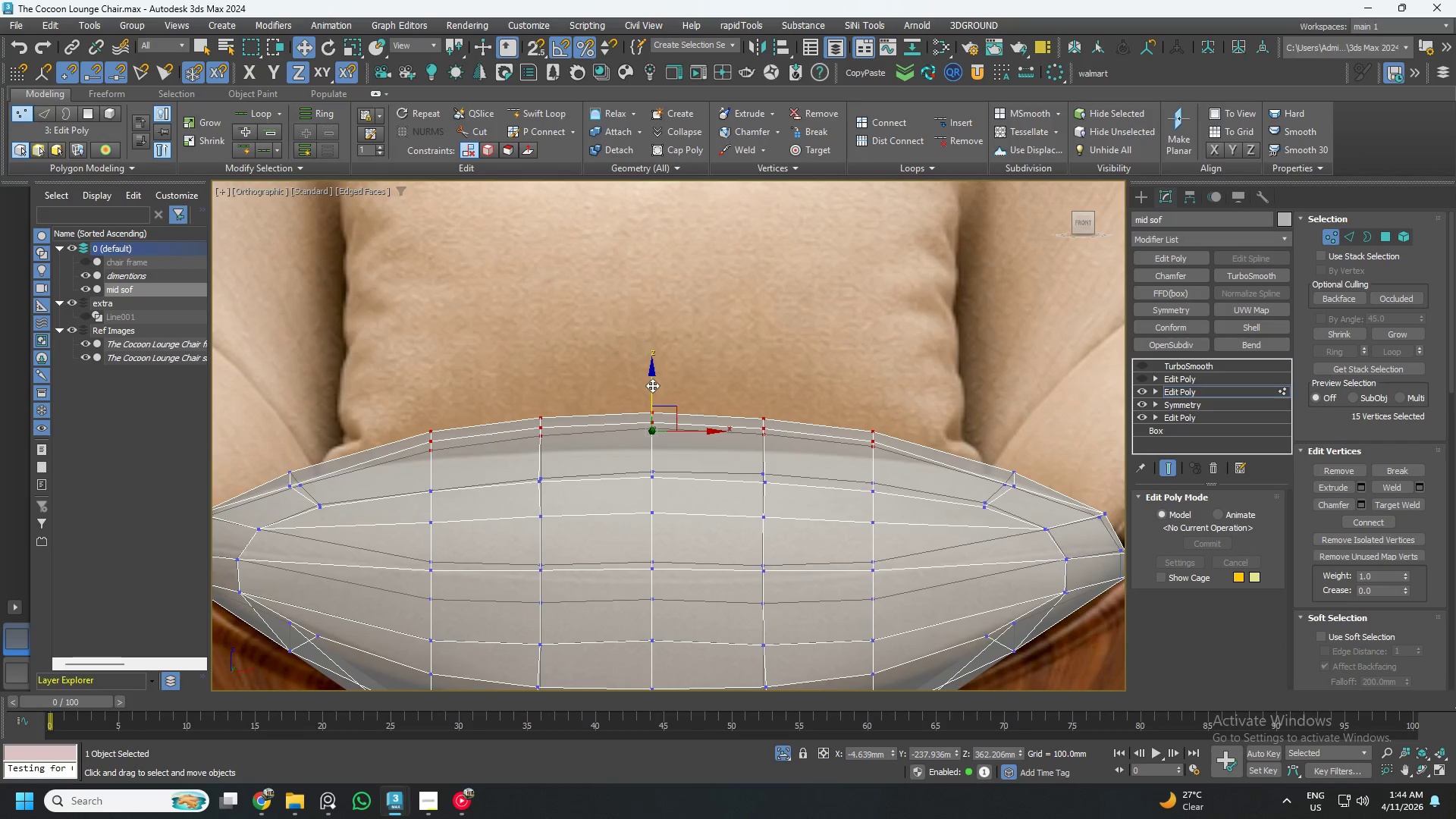 
left_click_drag(start_coordinate=[652, 385], to_coordinate=[652, 405])
 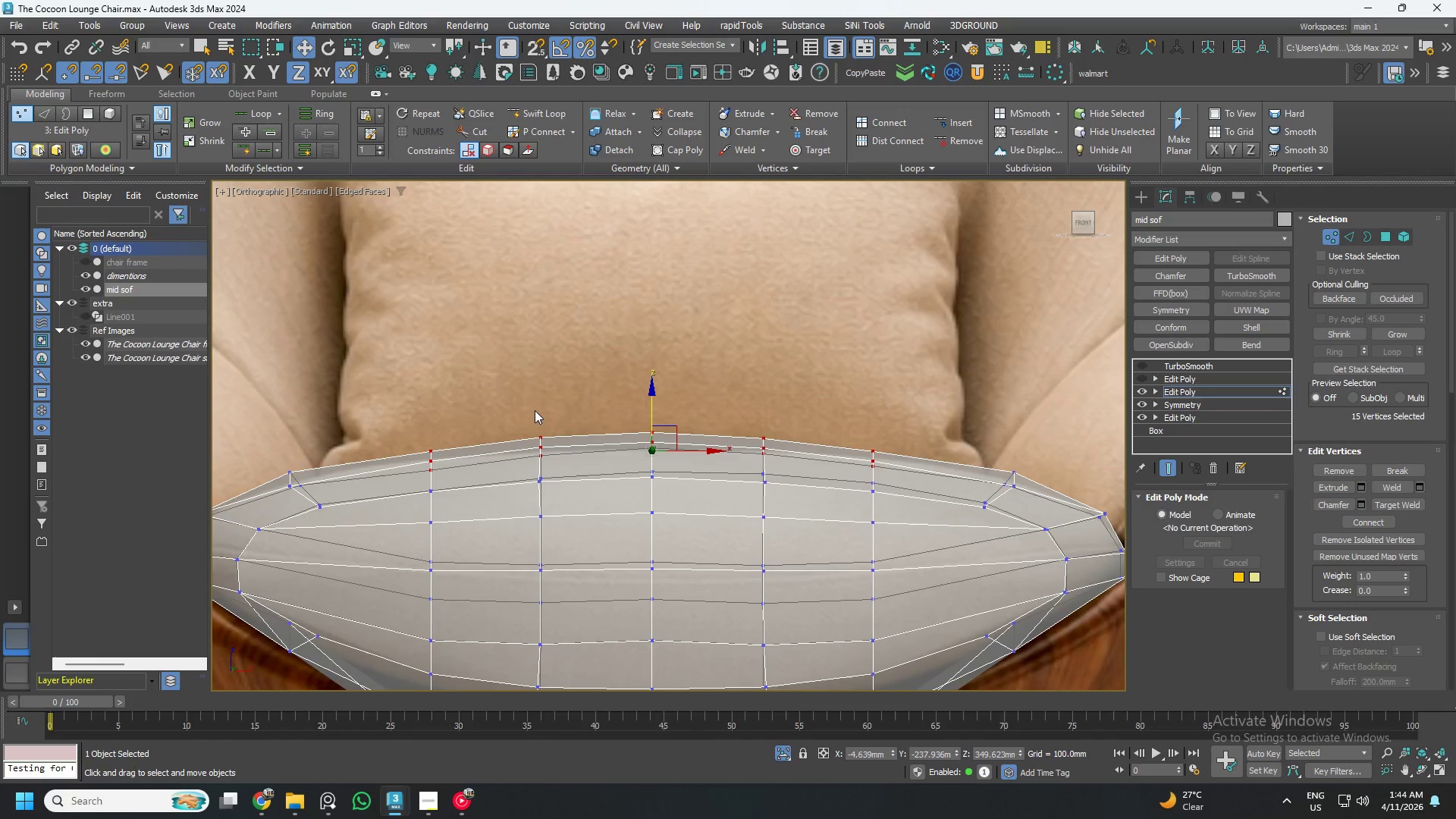 
left_click_drag(start_coordinate=[522, 406], to_coordinate=[788, 504])
 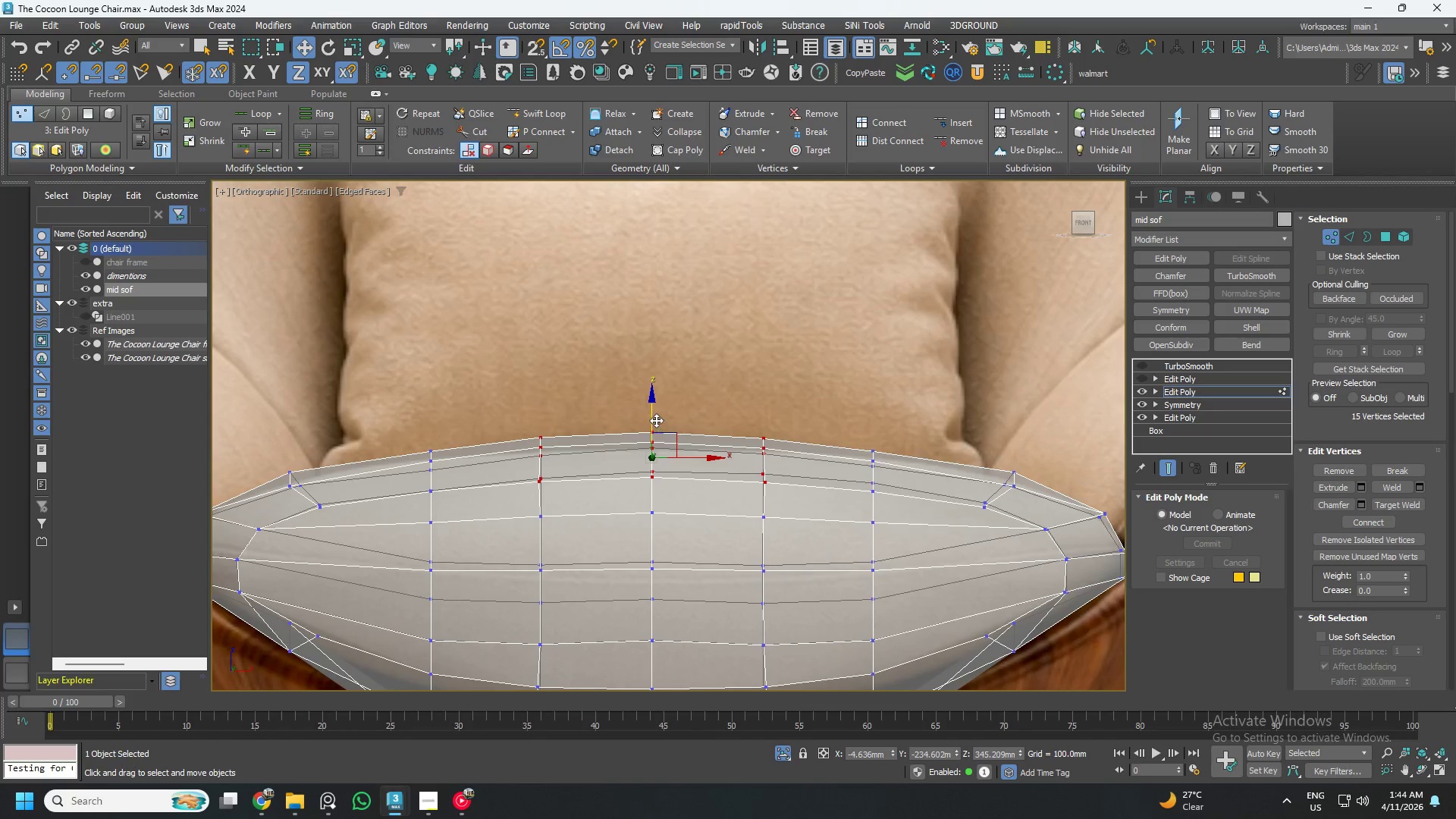 
left_click_drag(start_coordinate=[648, 414], to_coordinate=[649, 418])
 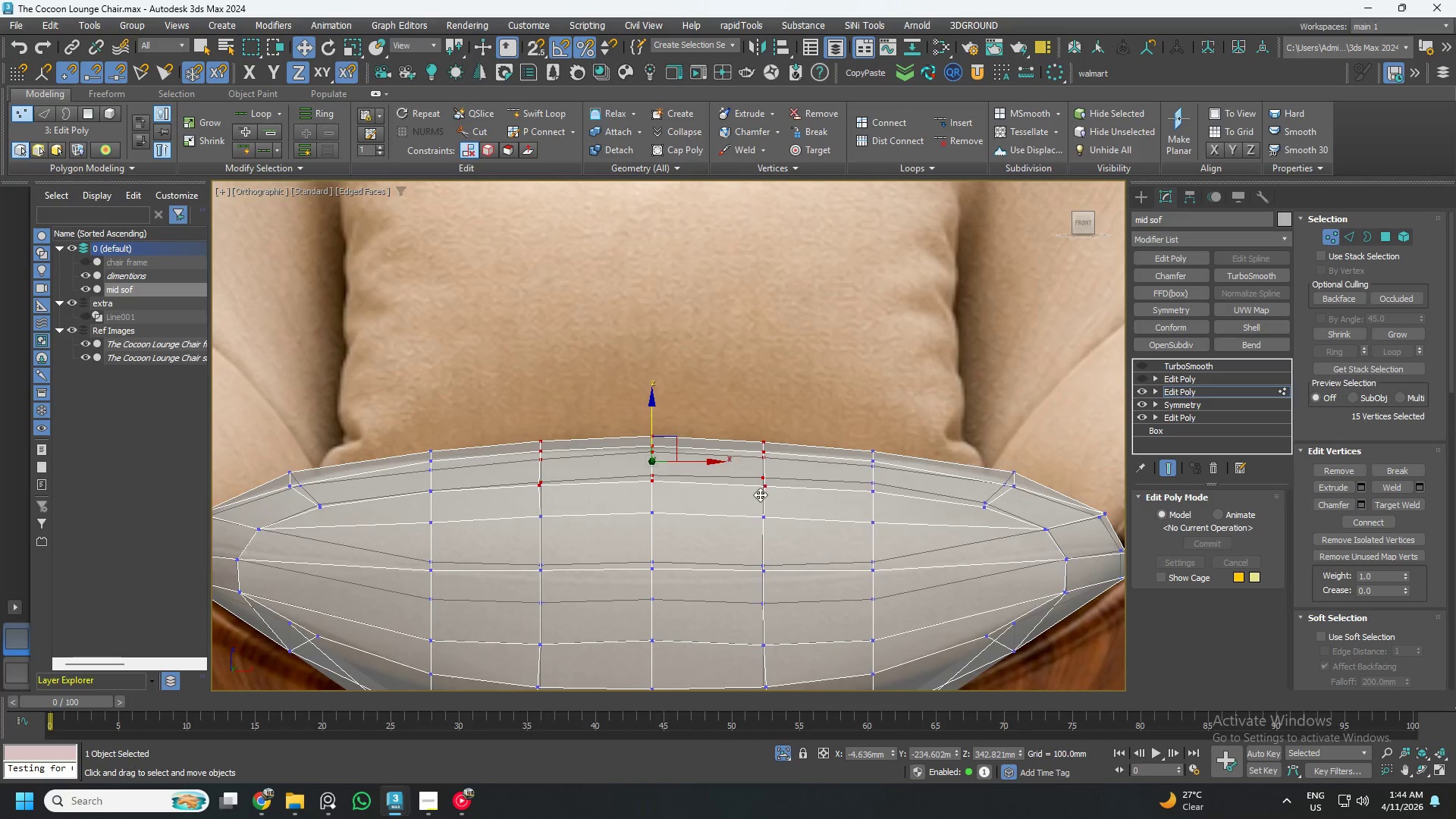 
scroll: coordinate [795, 464], scroll_direction: up, amount: 3.0
 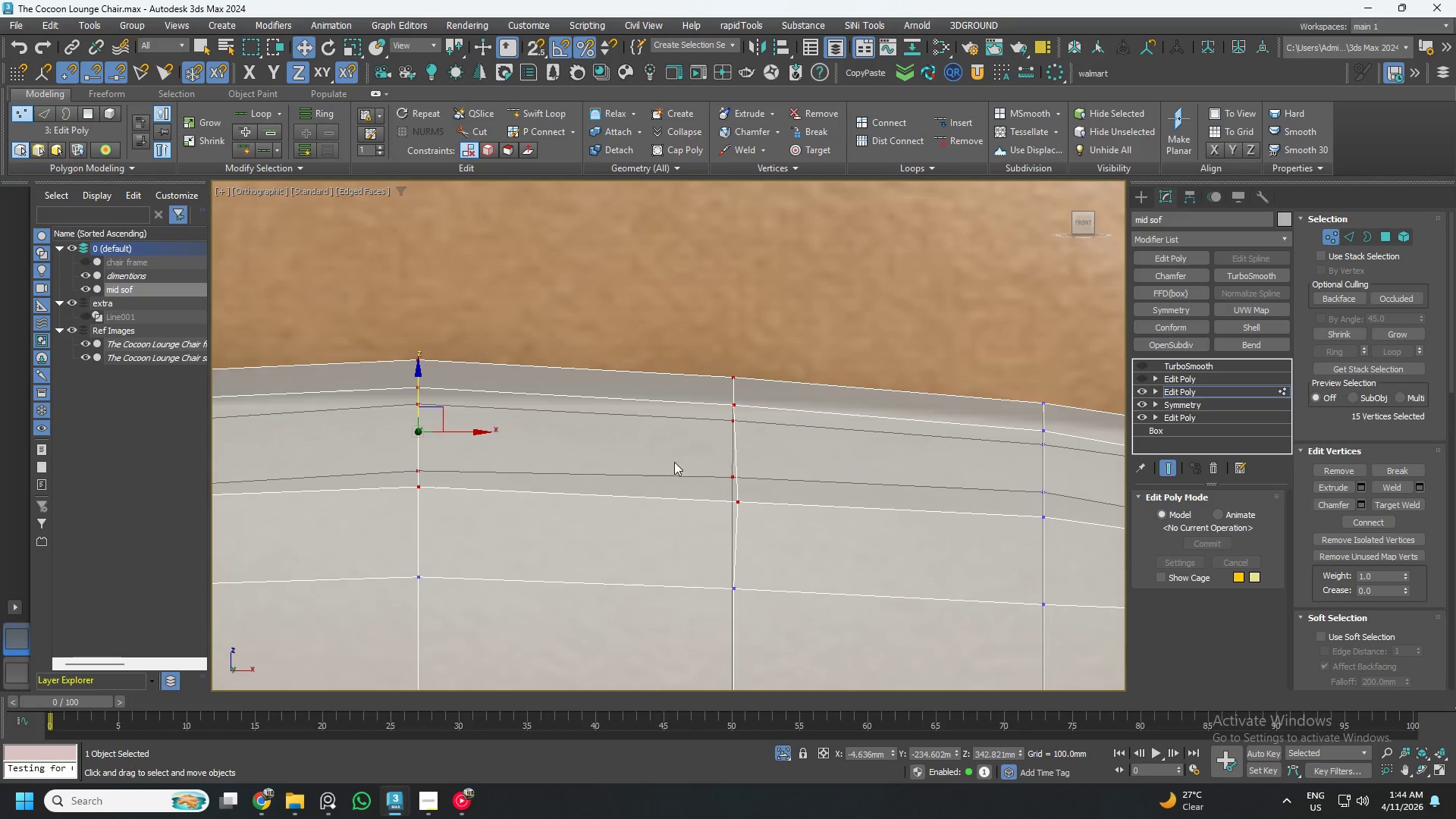 
left_click_drag(start_coordinate=[661, 454], to_coordinate=[1069, 503])
 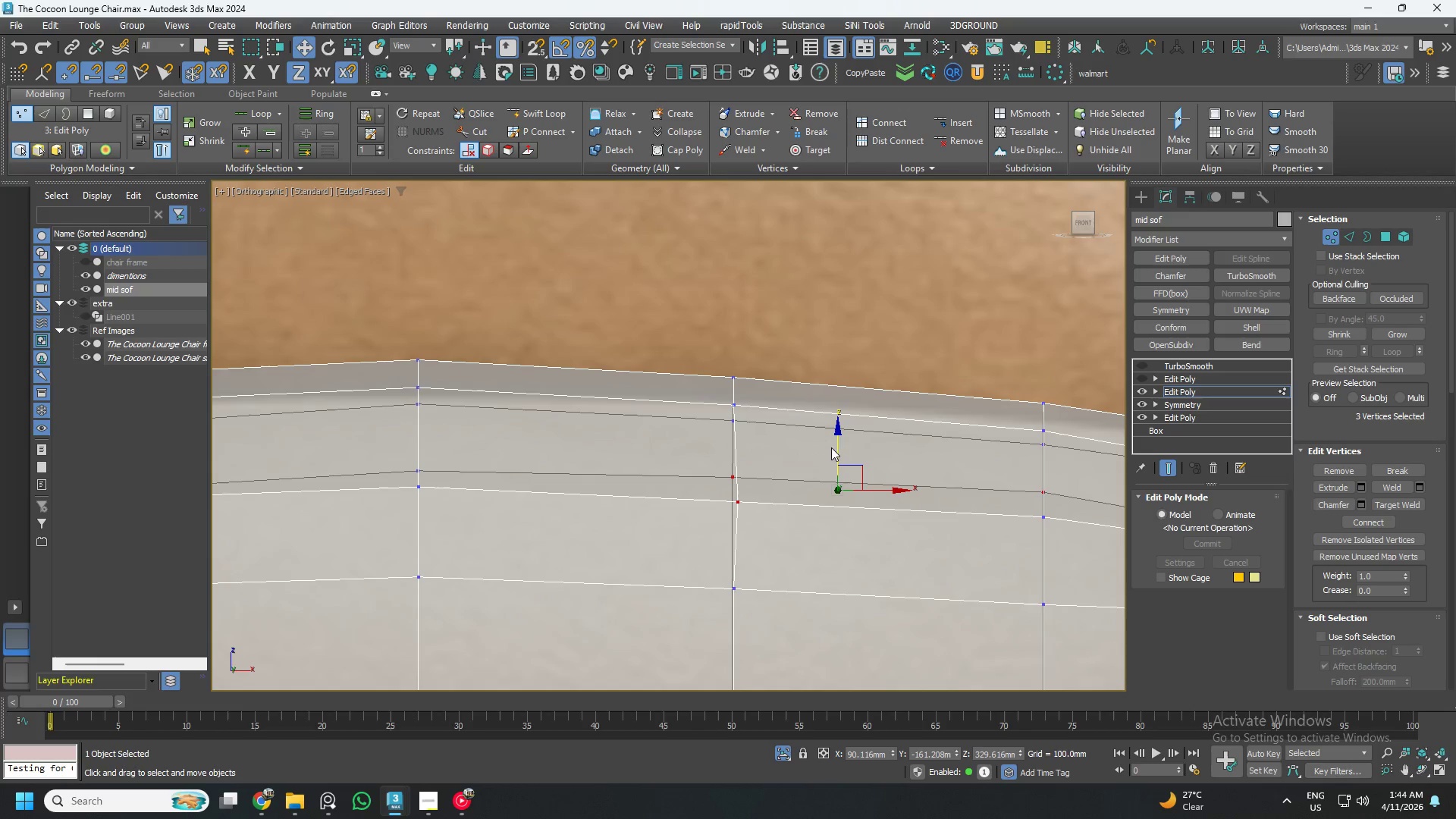 
left_click_drag(start_coordinate=[836, 447], to_coordinate=[841, 463])
 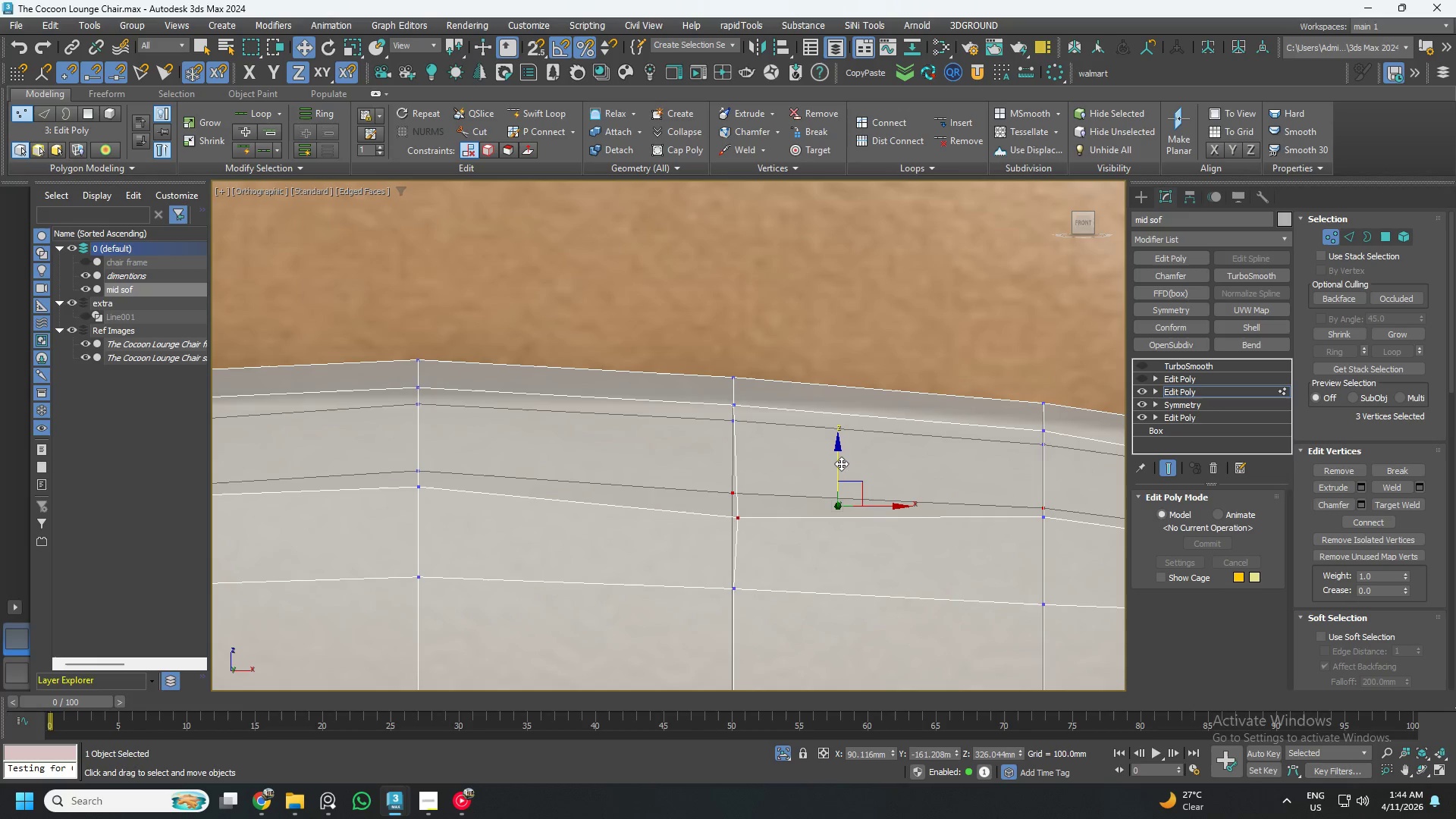 
key(Control+ControlLeft)
 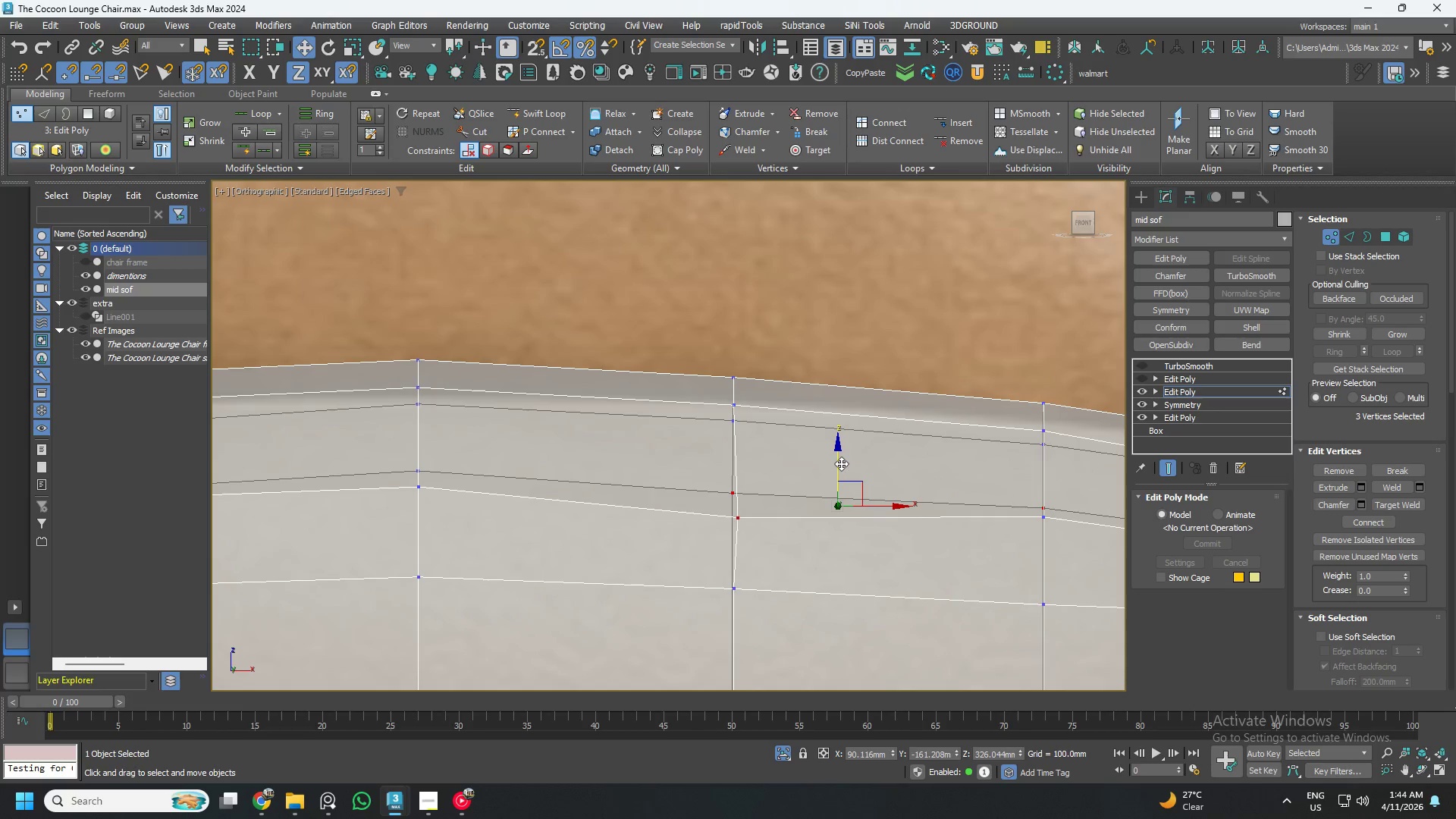 
key(Z)
 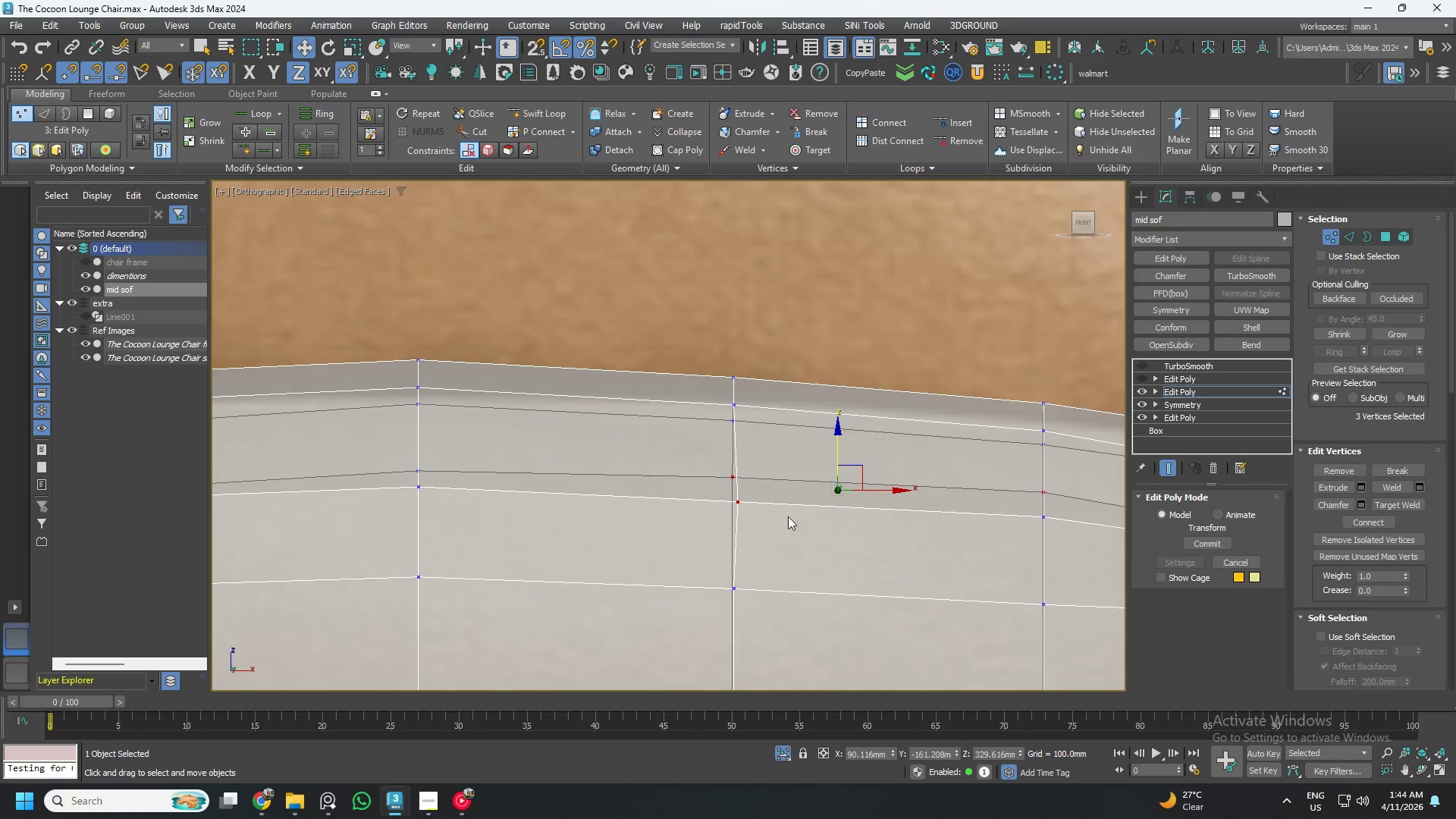 
hold_key(key=AltLeft, duration=0.62)
left_click_drag(start_coordinate=[781, 534], to_coordinate=[714, 495])
 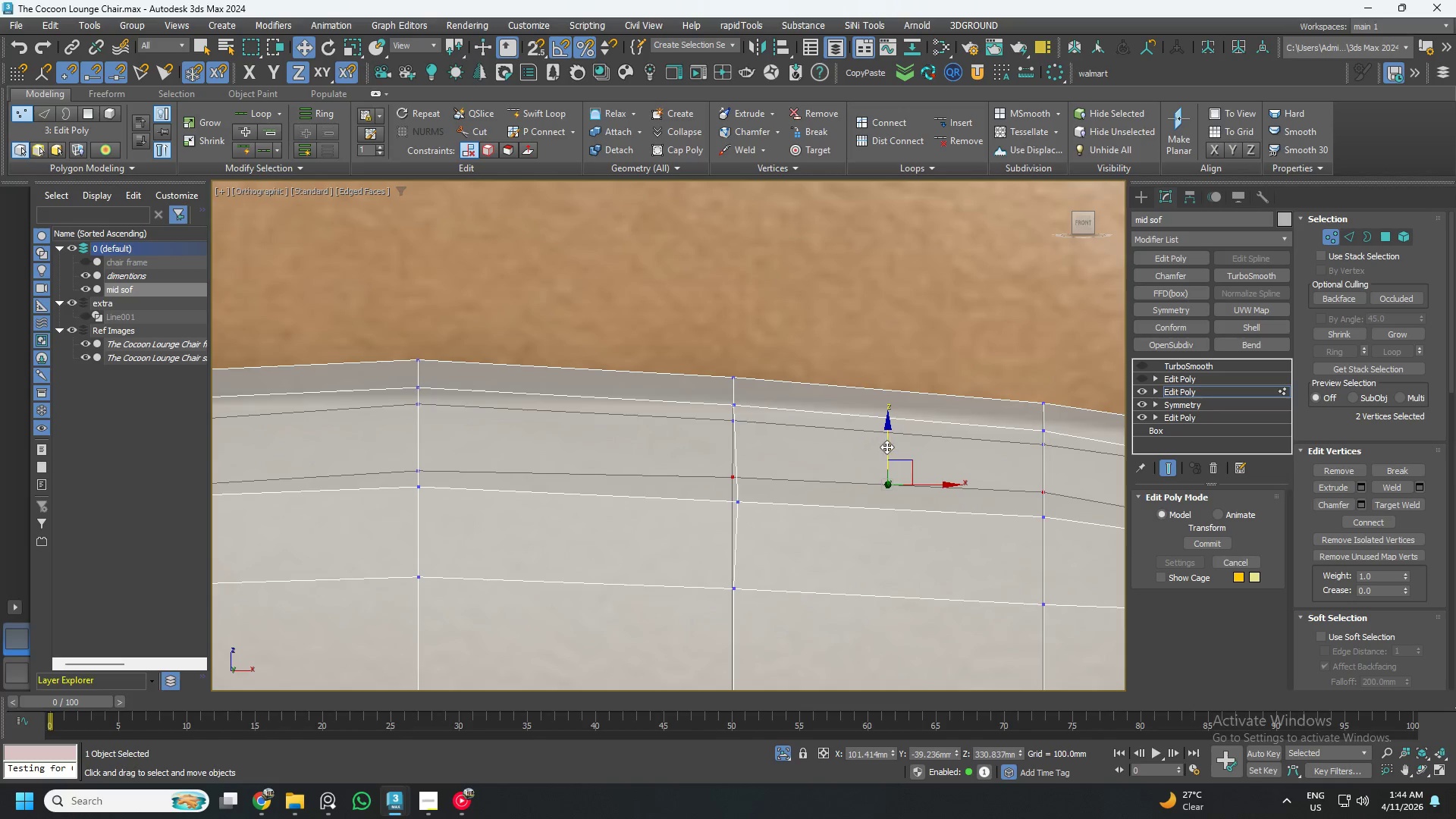 
left_click_drag(start_coordinate=[887, 447], to_coordinate=[896, 470])
 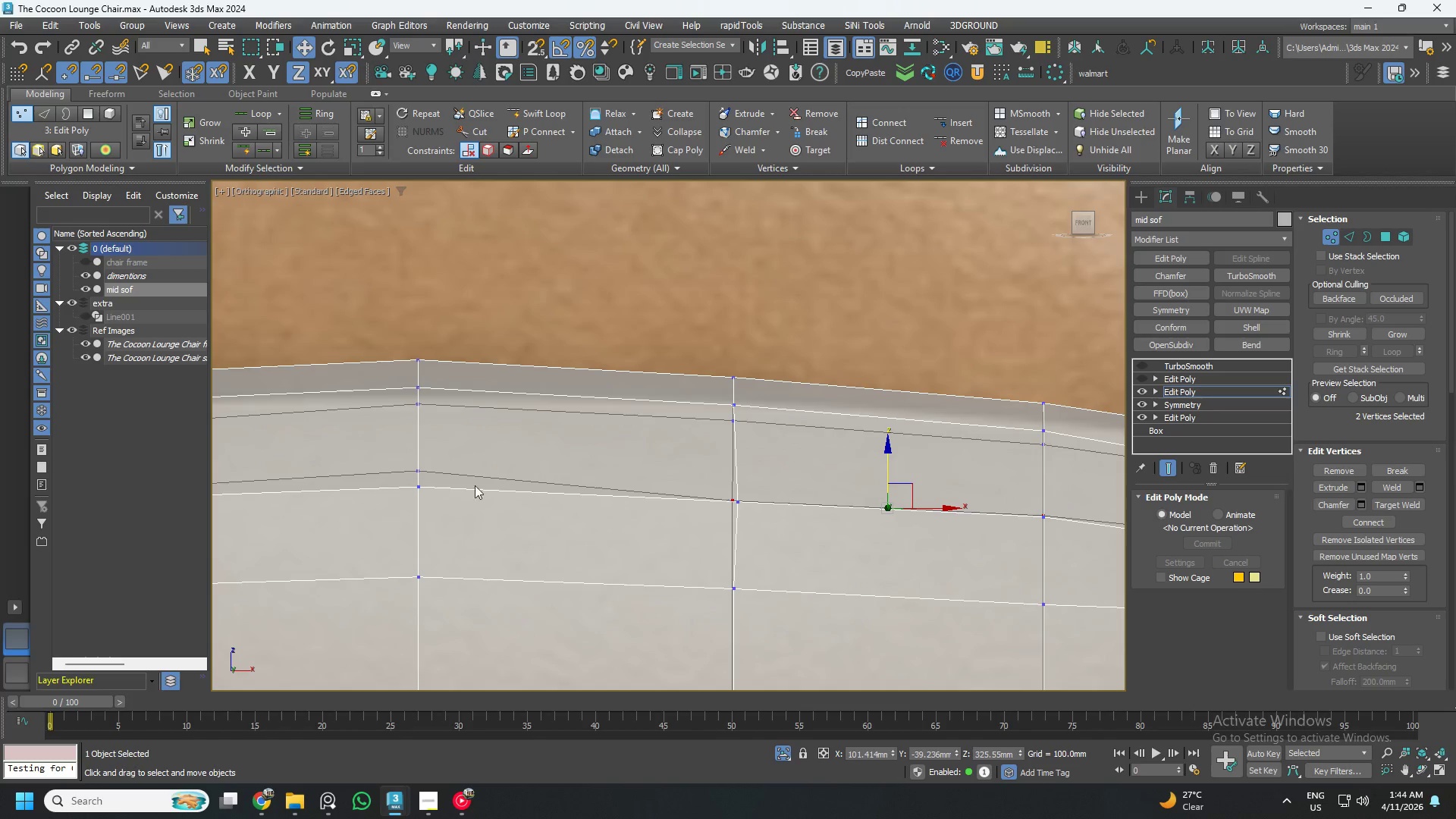 
left_click_drag(start_coordinate=[410, 450], to_coordinate=[457, 483])
 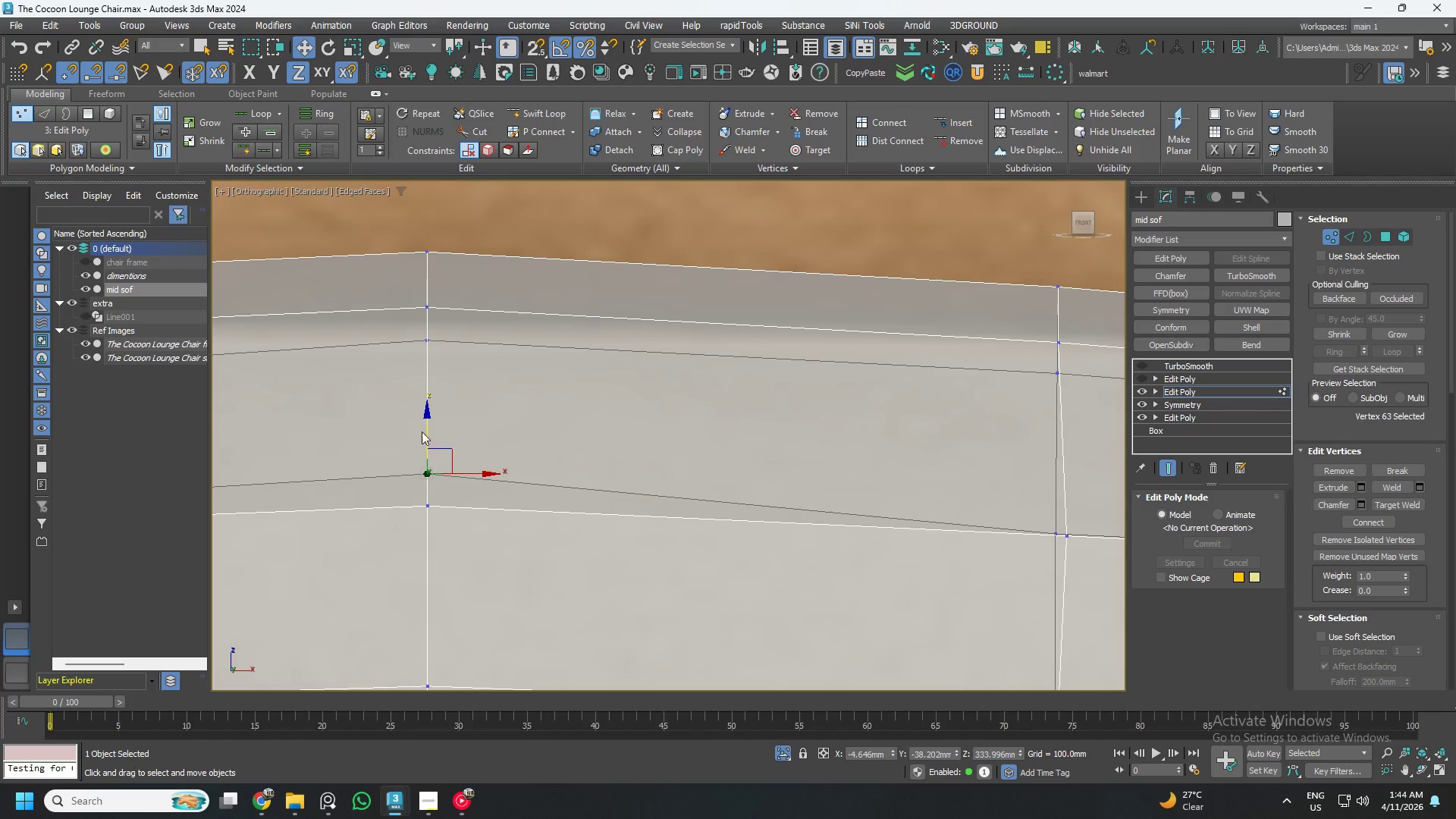 
scroll: coordinate [409, 463], scroll_direction: up, amount: 2.0
 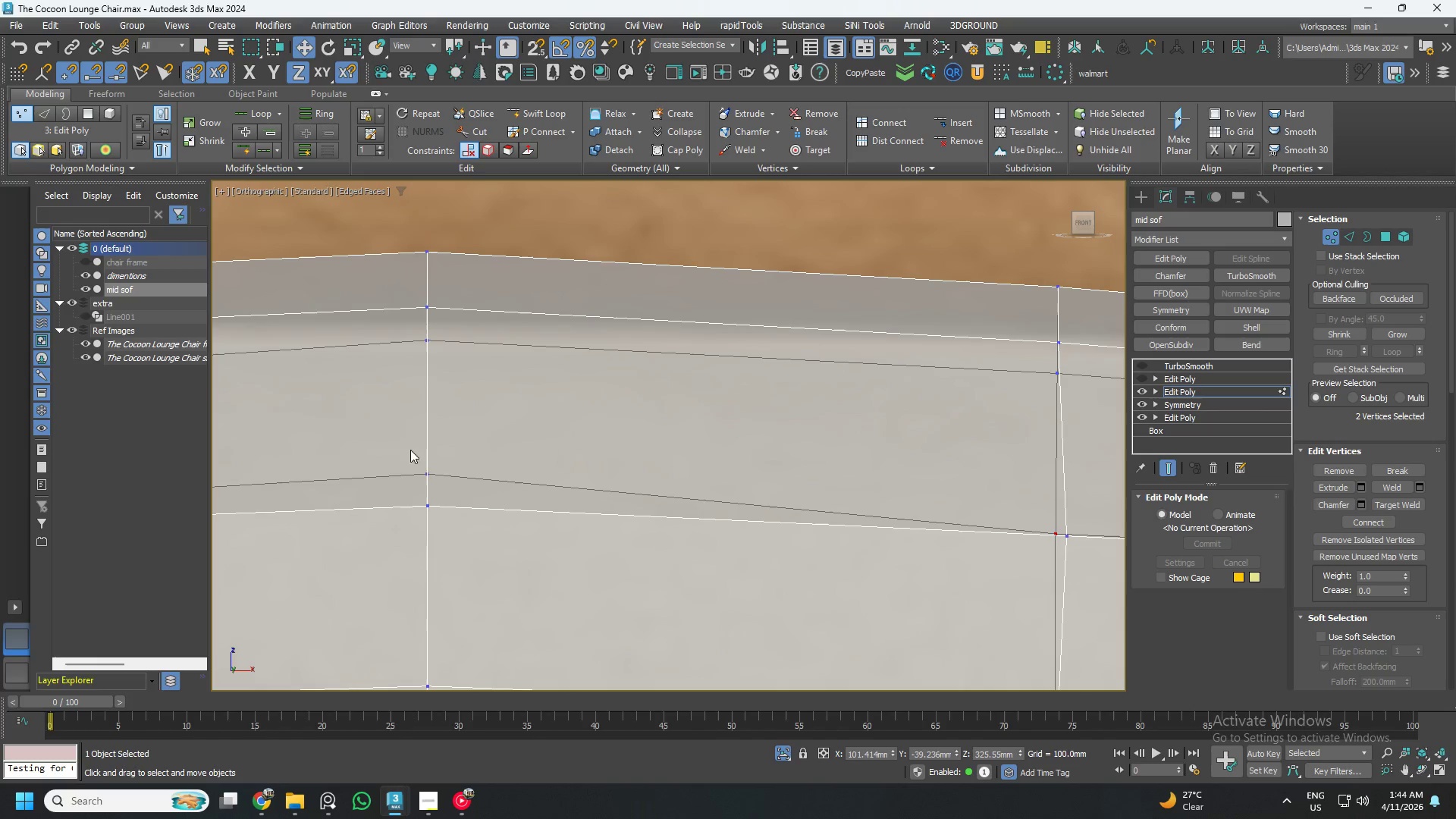 
left_click_drag(start_coordinate=[422, 431], to_coordinate=[428, 447])
 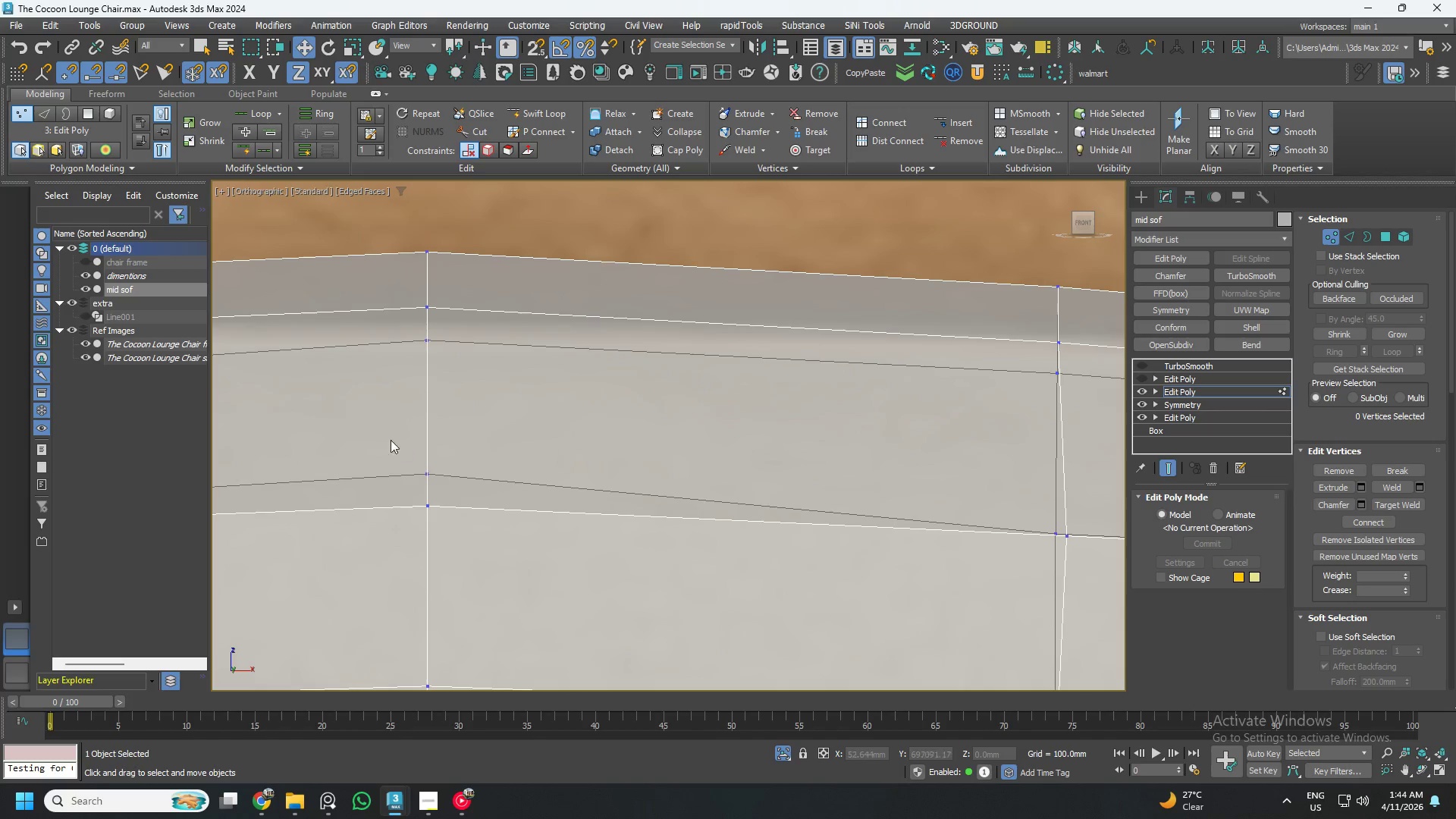 
left_click_drag(start_coordinate=[389, 438], to_coordinate=[446, 482])
 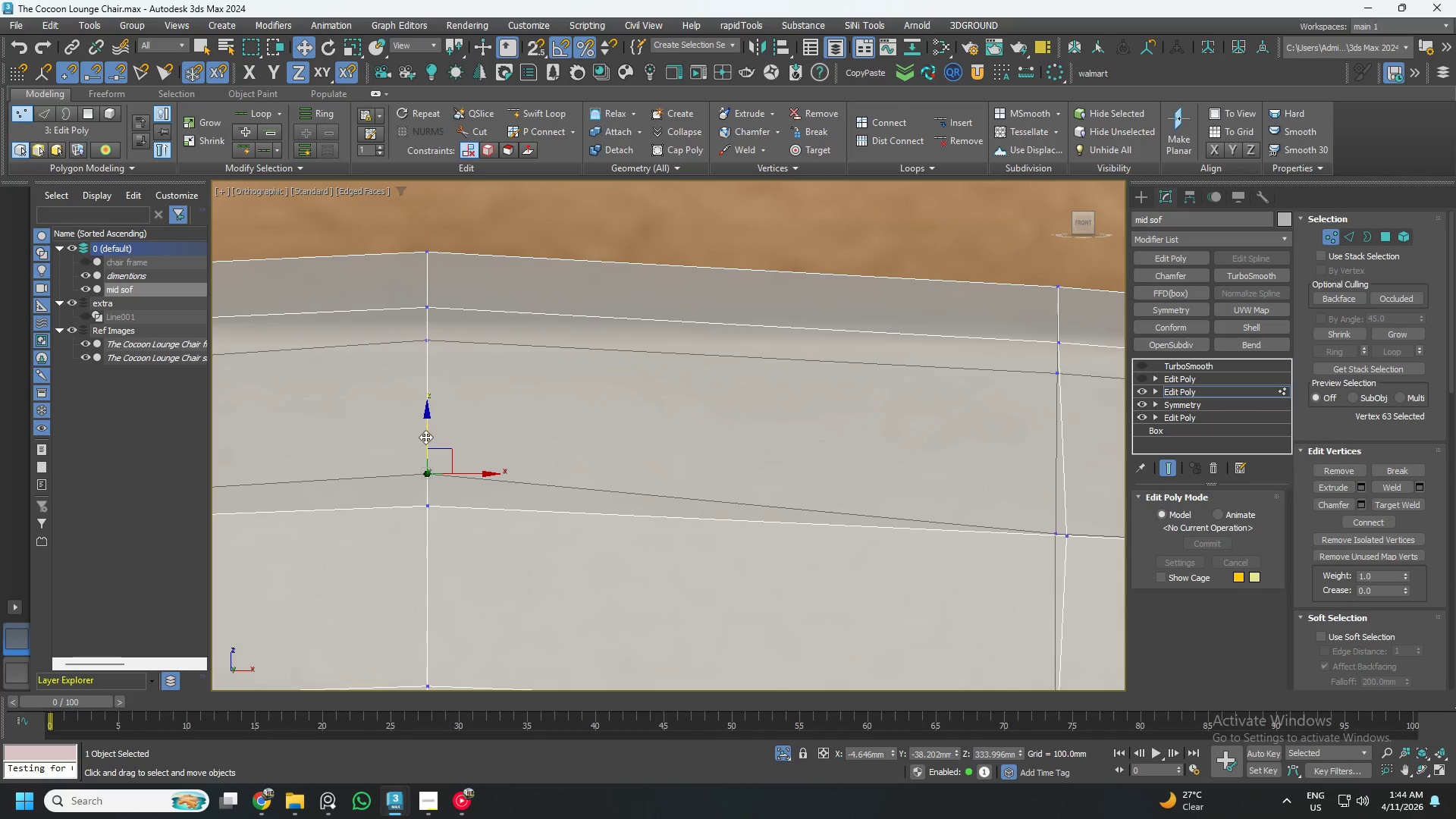 
left_click_drag(start_coordinate=[426, 436], to_coordinate=[438, 467])
 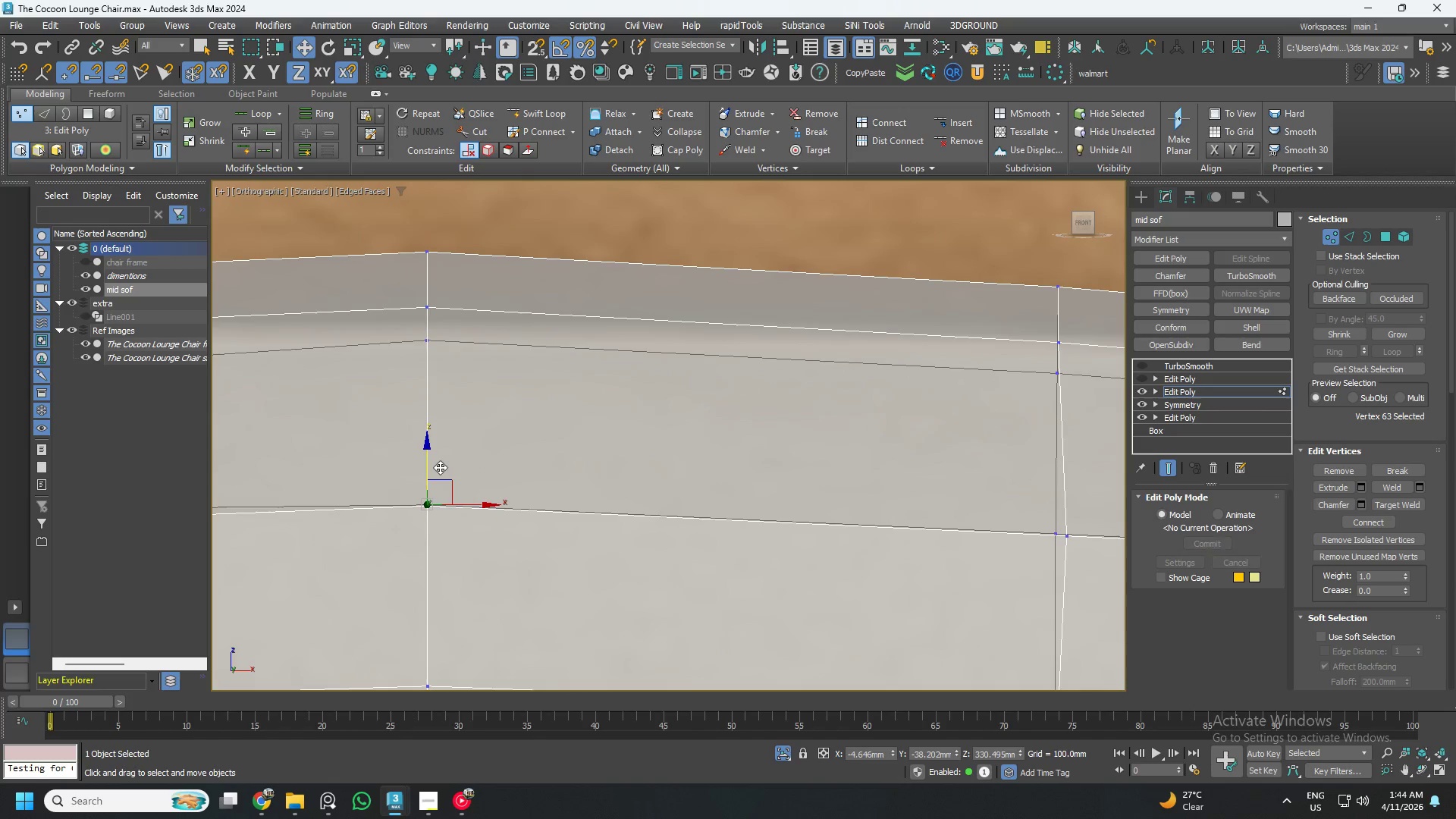 
scroll: coordinate [493, 472], scroll_direction: down, amount: 3.0
 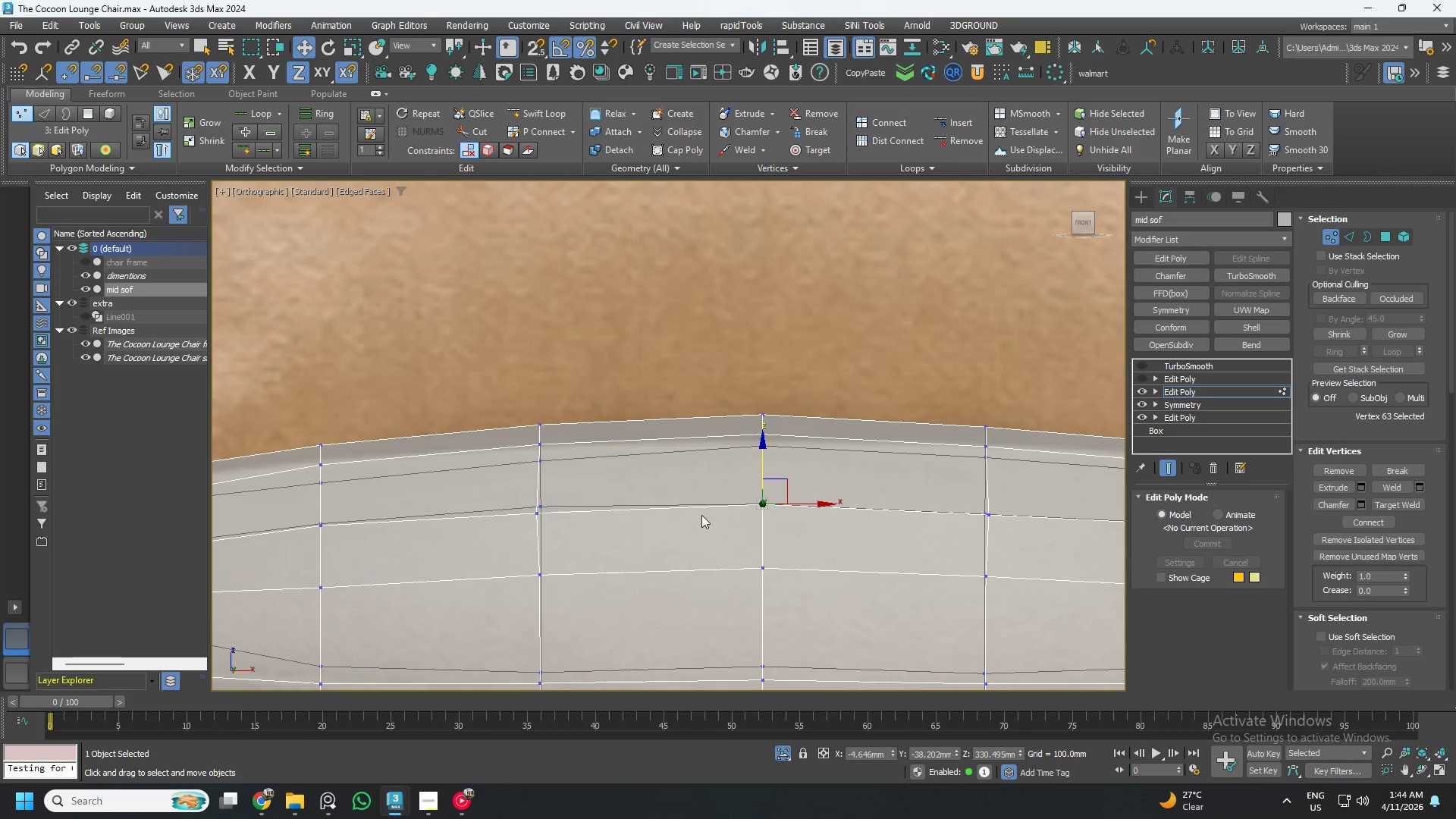 
left_click_drag(start_coordinate=[595, 469], to_coordinate=[808, 516])
 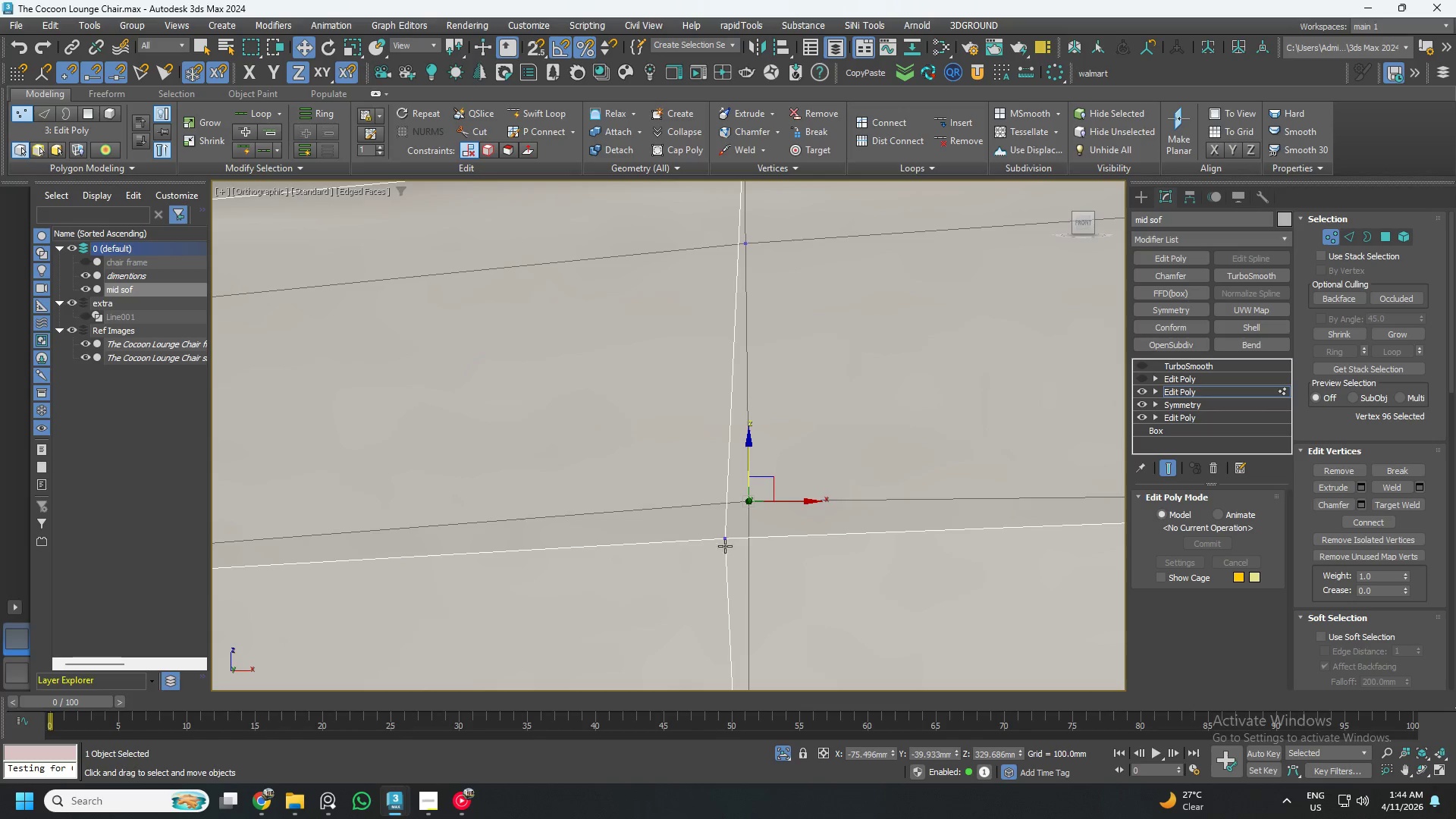 
scroll: coordinate [579, 487], scroll_direction: up, amount: 5.0
 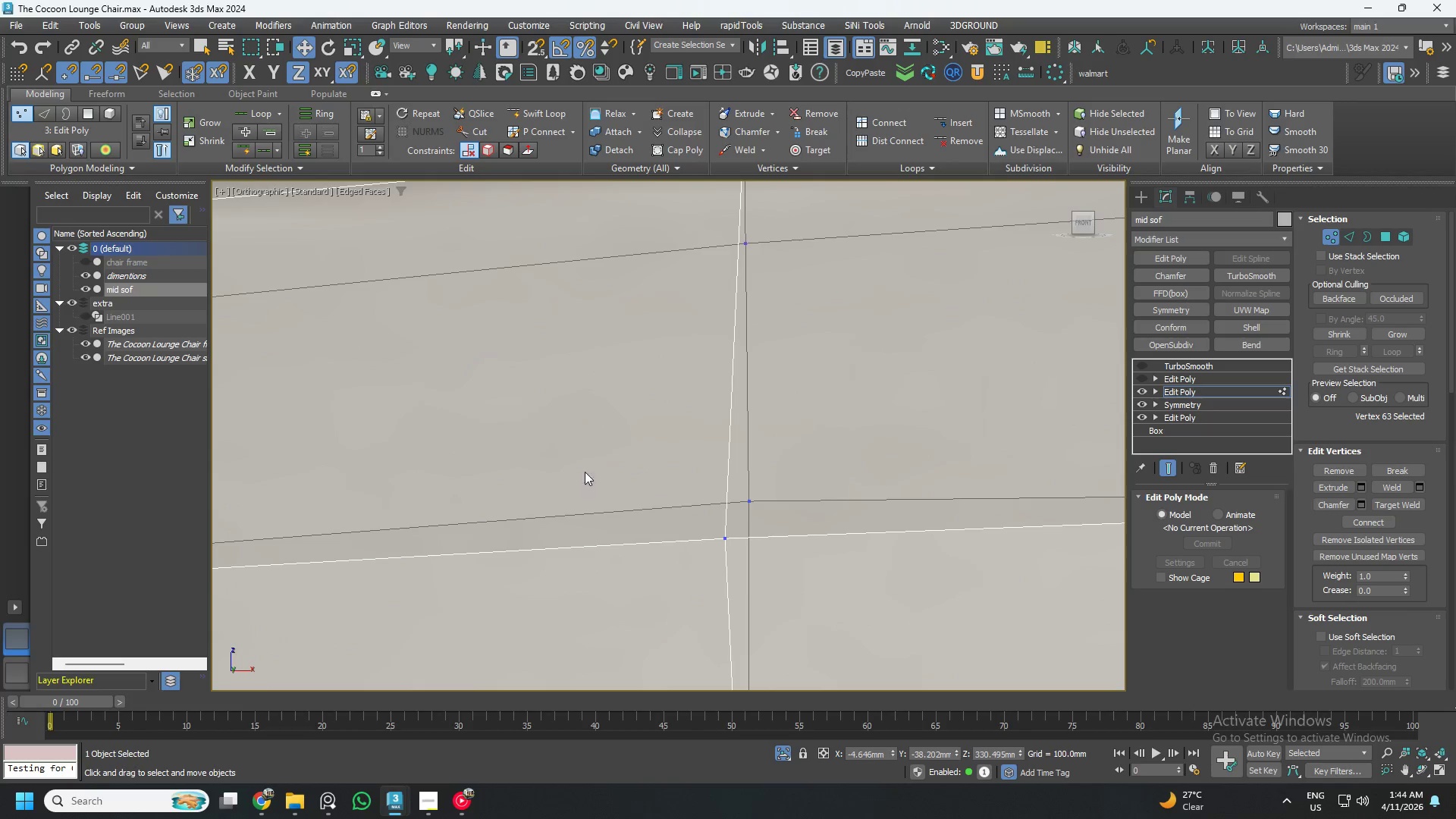 
left_click_drag(start_coordinate=[749, 564], to_coordinate=[707, 524])
 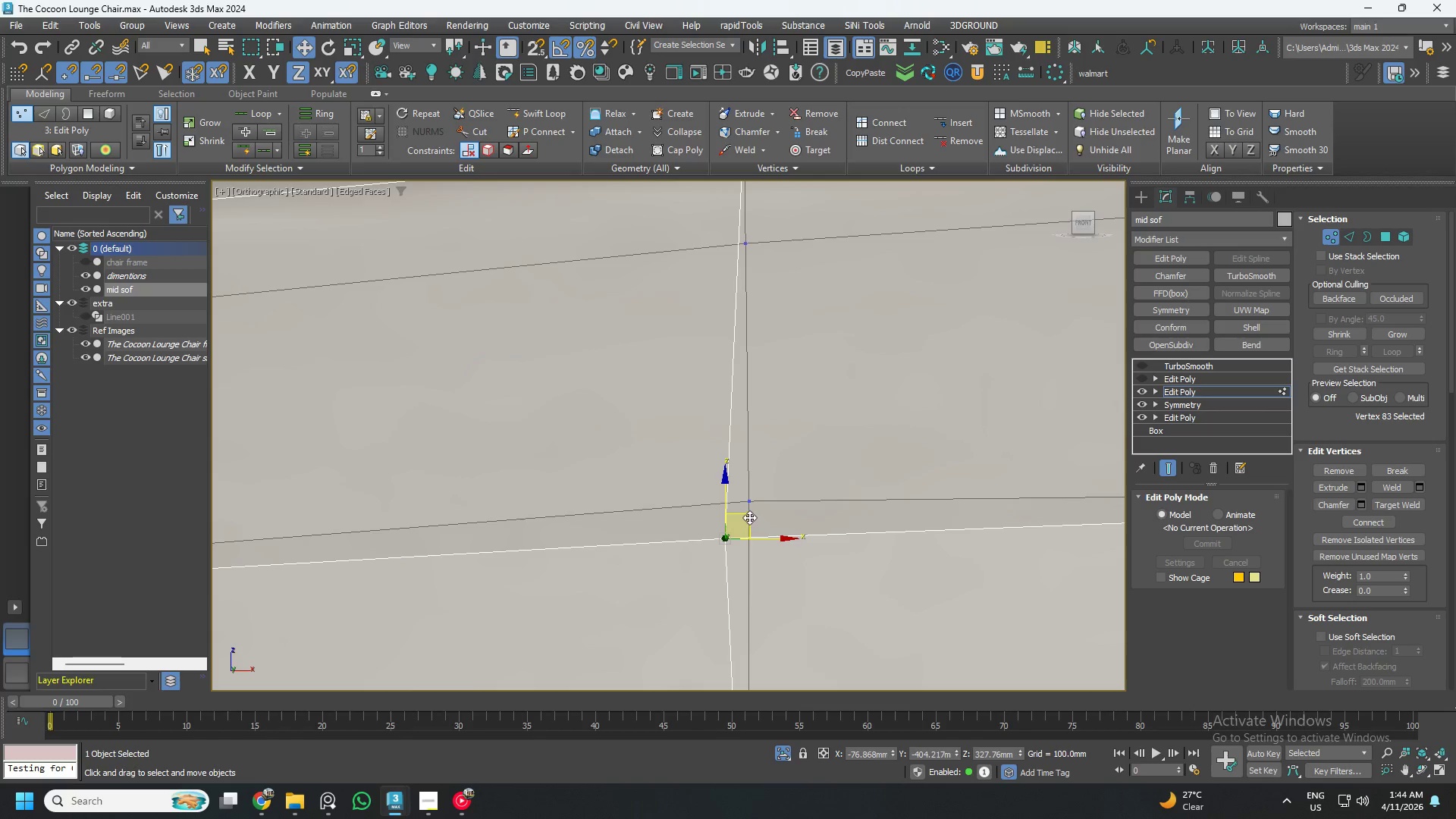 
left_click_drag(start_coordinate=[749, 517], to_coordinate=[772, 482])
 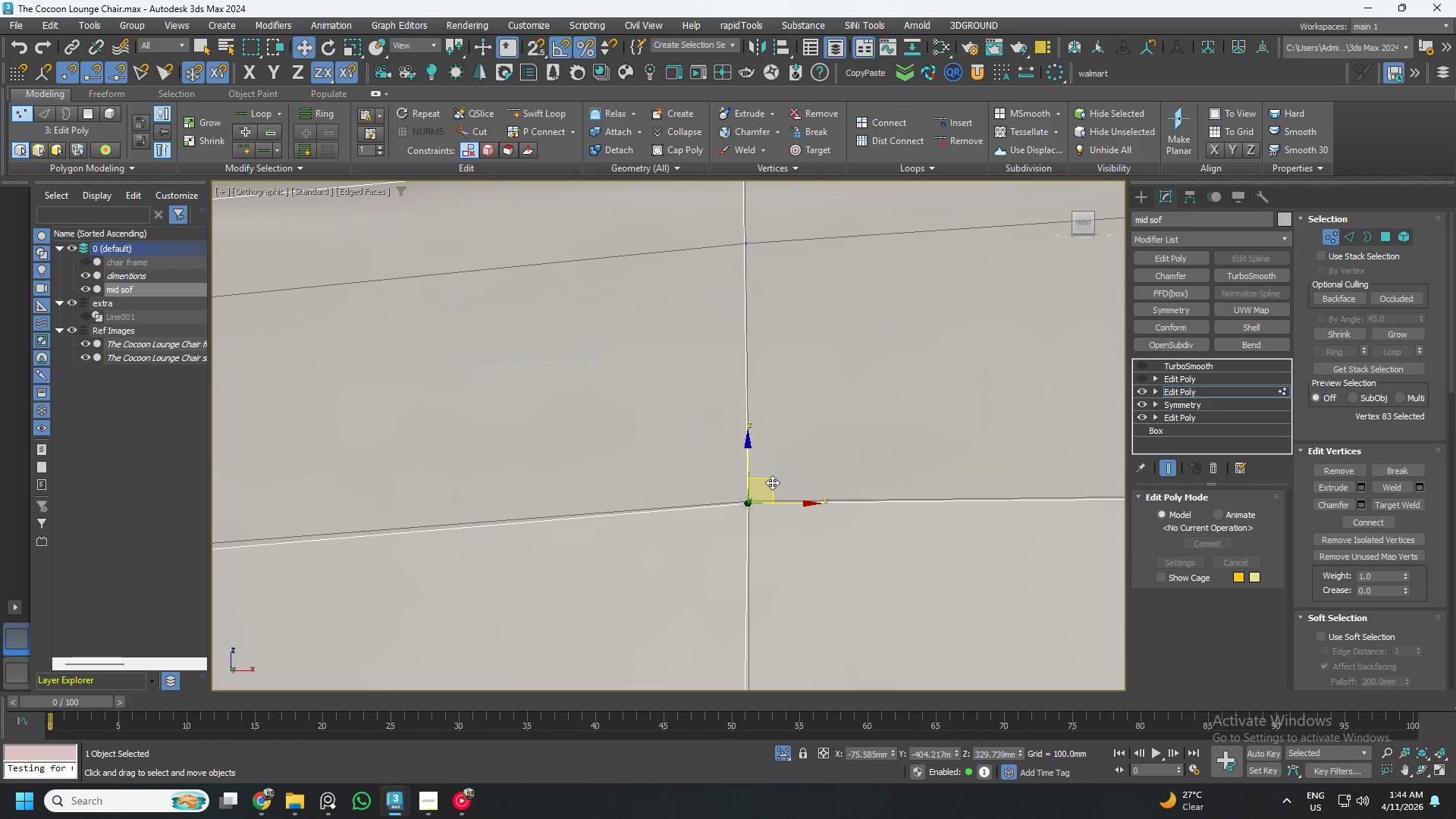 
scroll: coordinate [444, 519], scroll_direction: down, amount: 8.0
 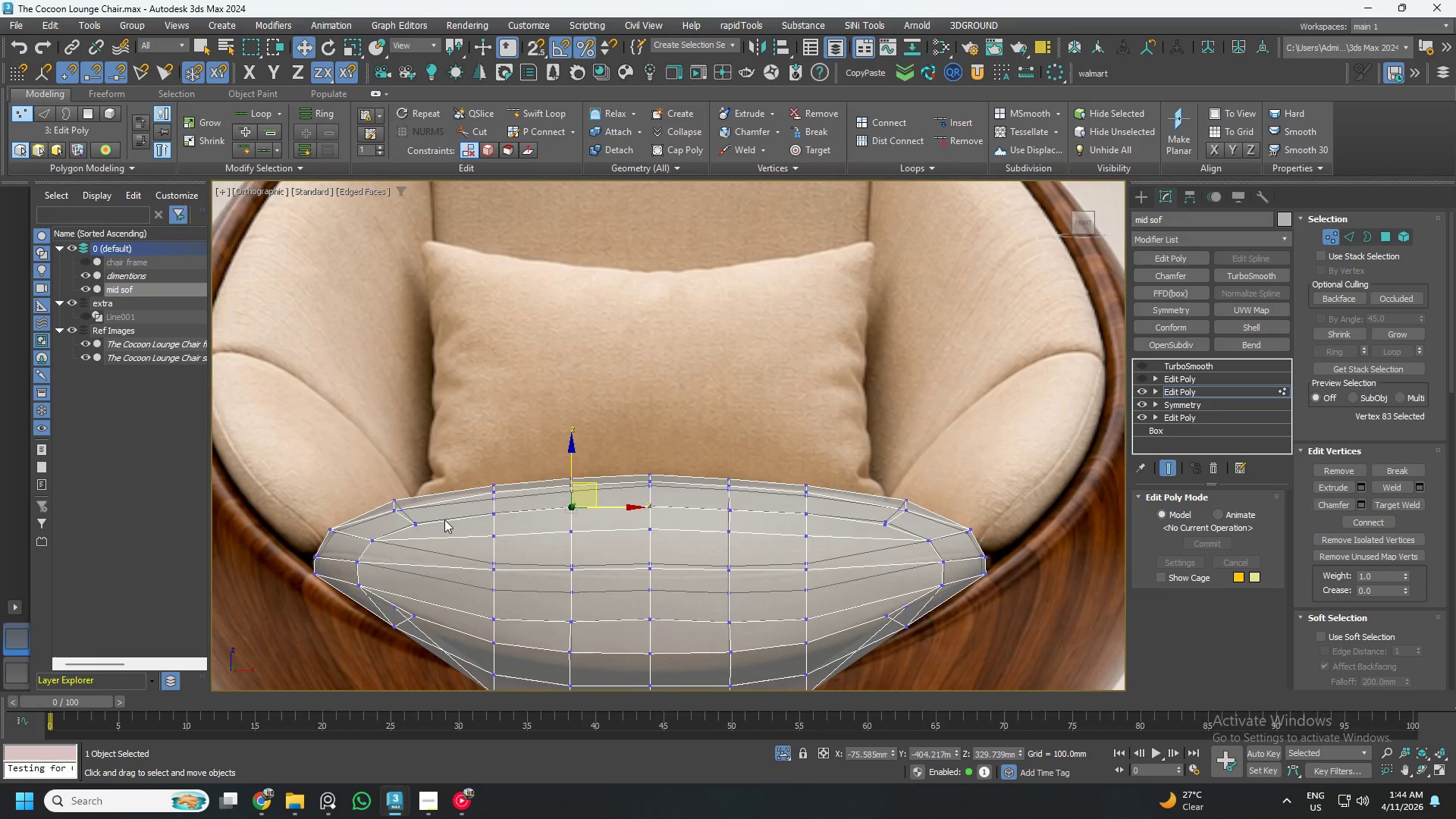 
key(Control+S)
 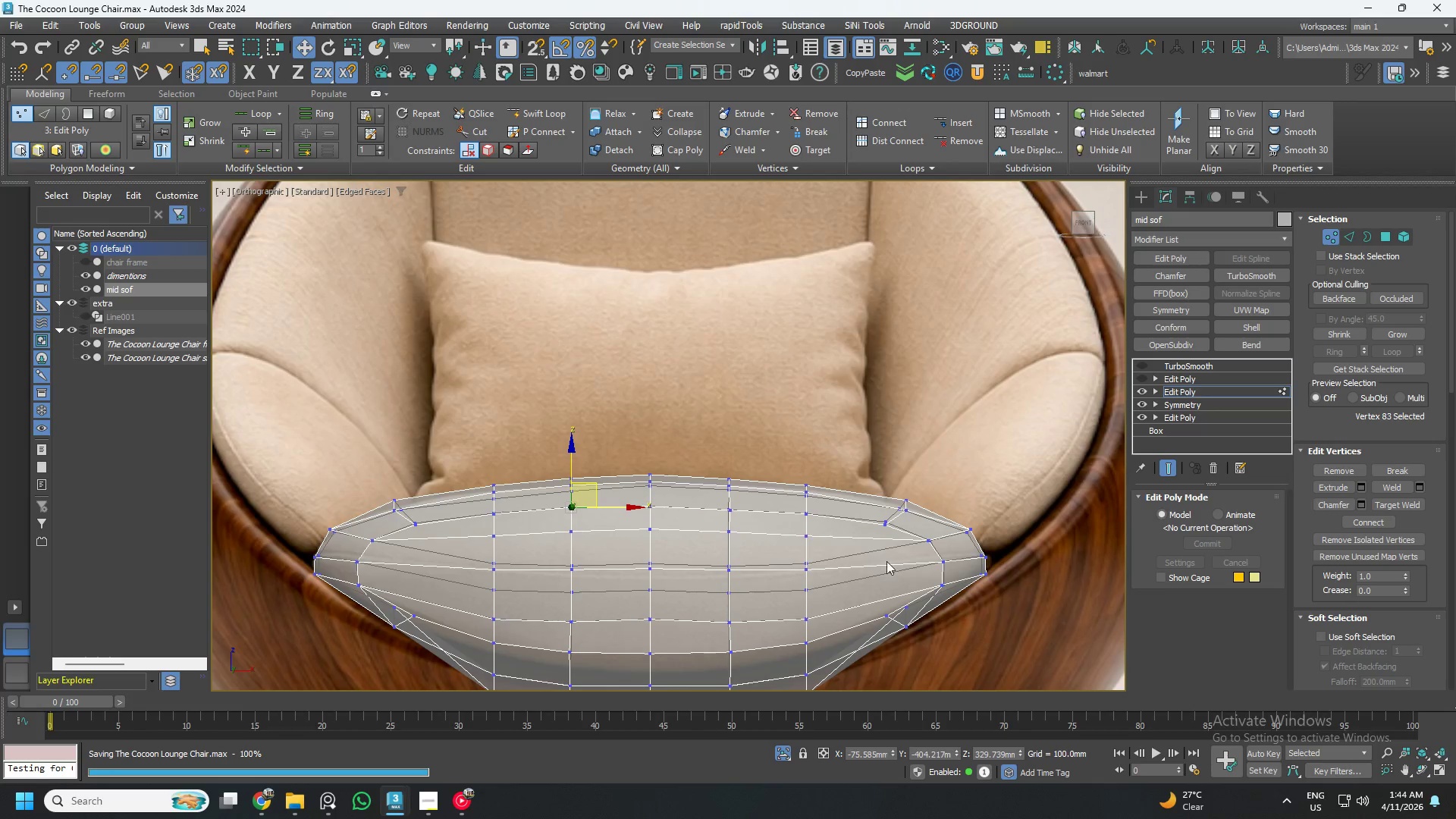 
hold_key(key=AltLeft, duration=1.5)
 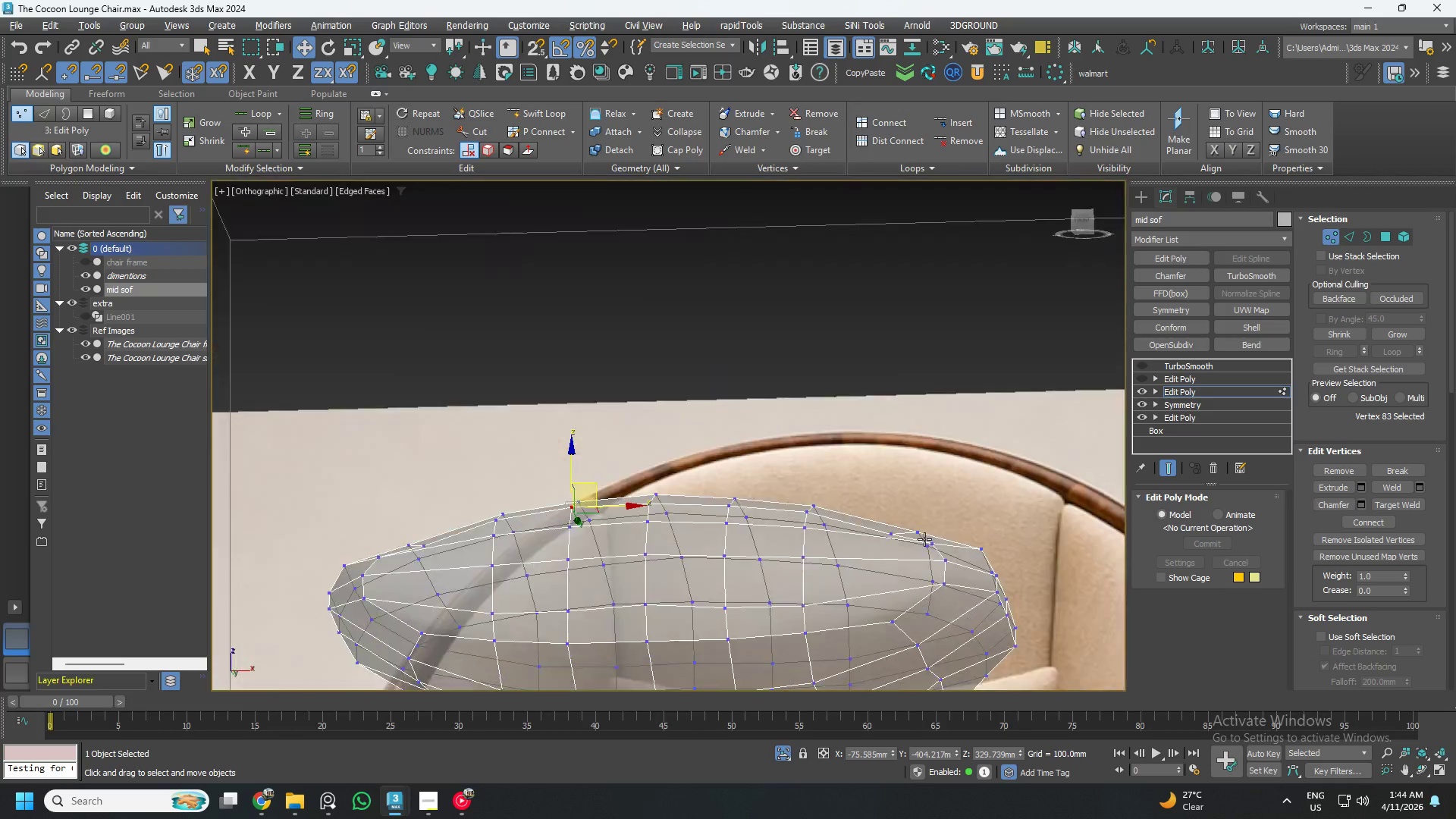 
key(Alt+AltLeft)
 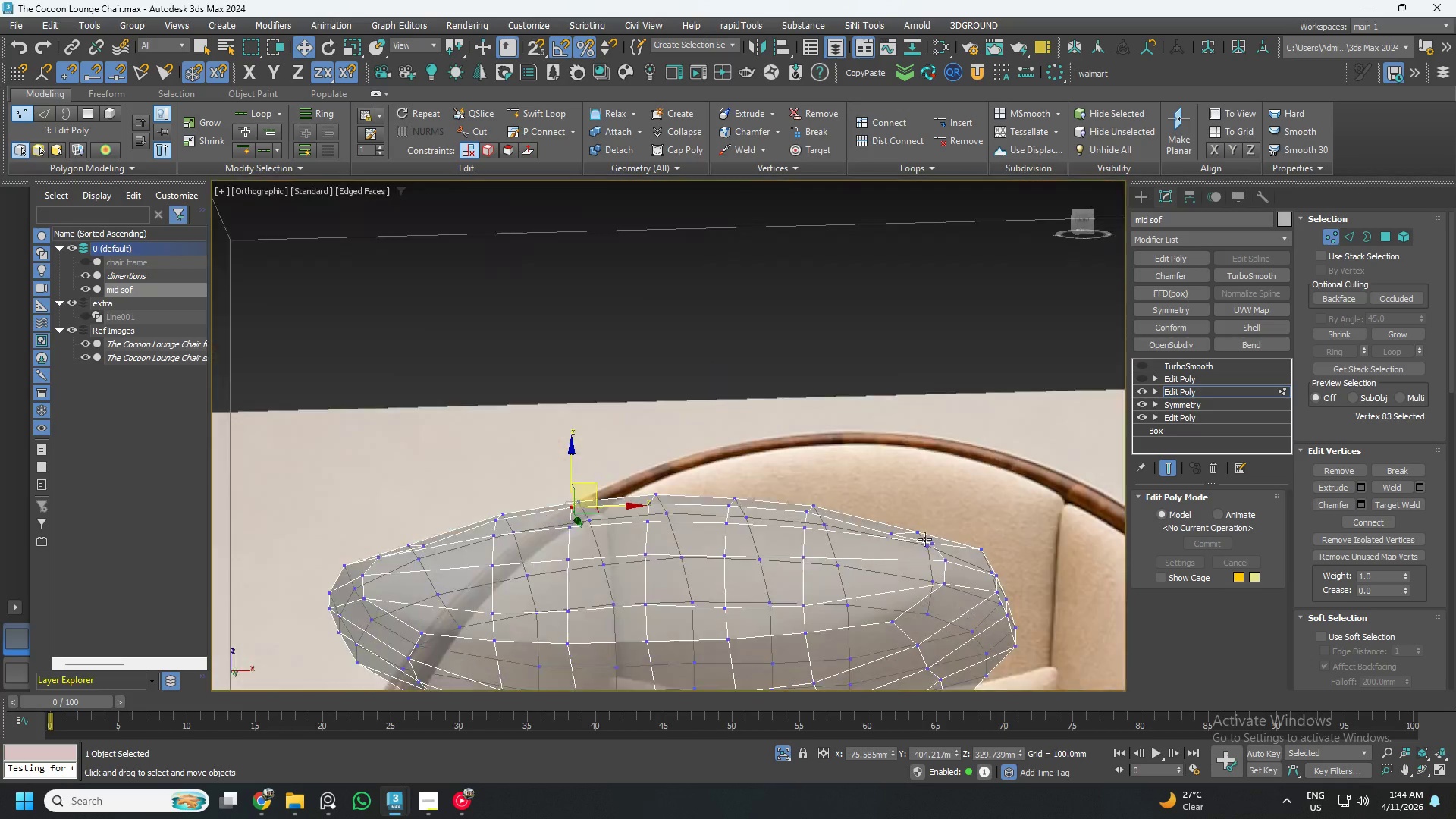 
key(Alt+AltLeft)
 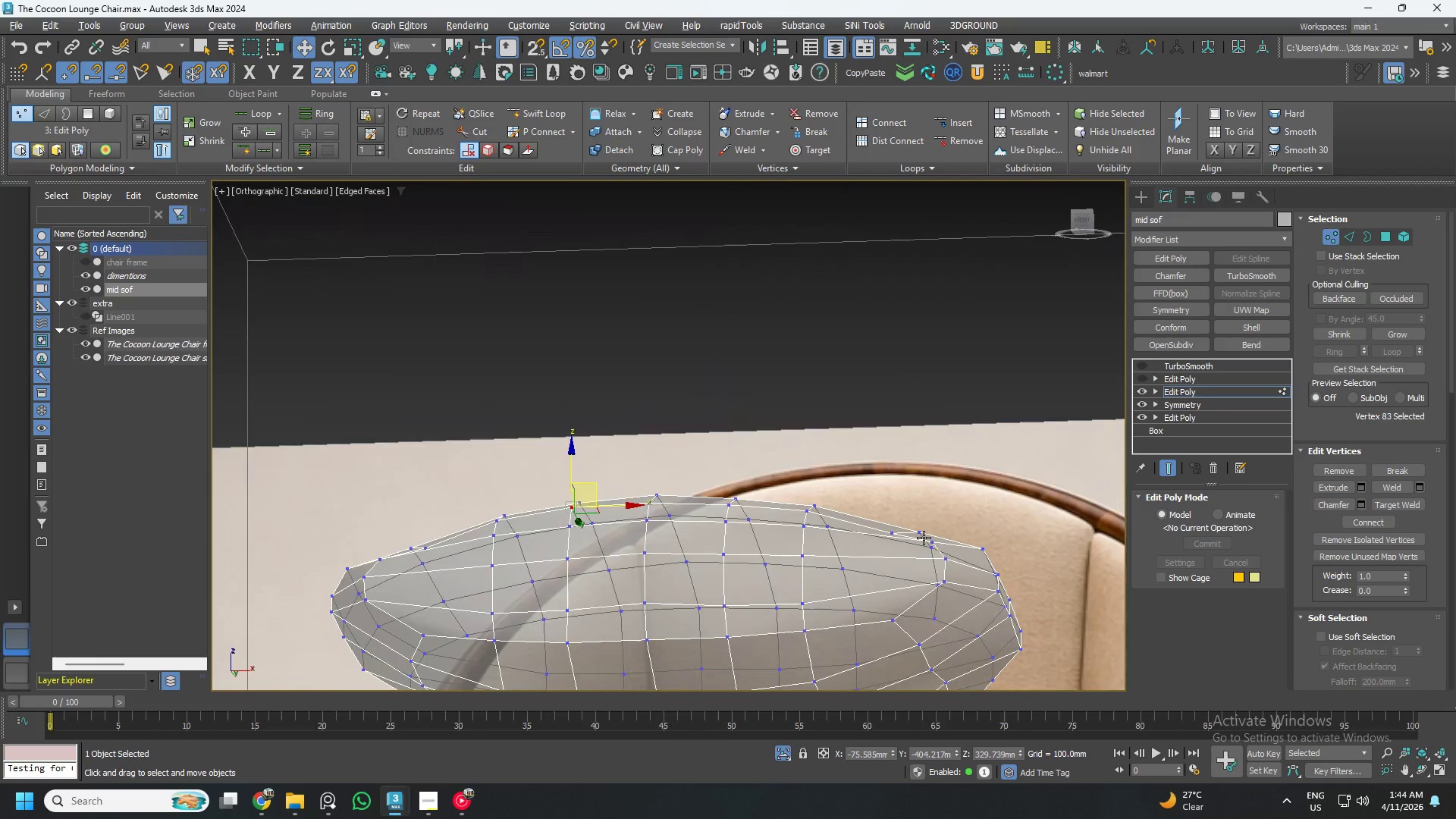 
key(Alt+AltLeft)
 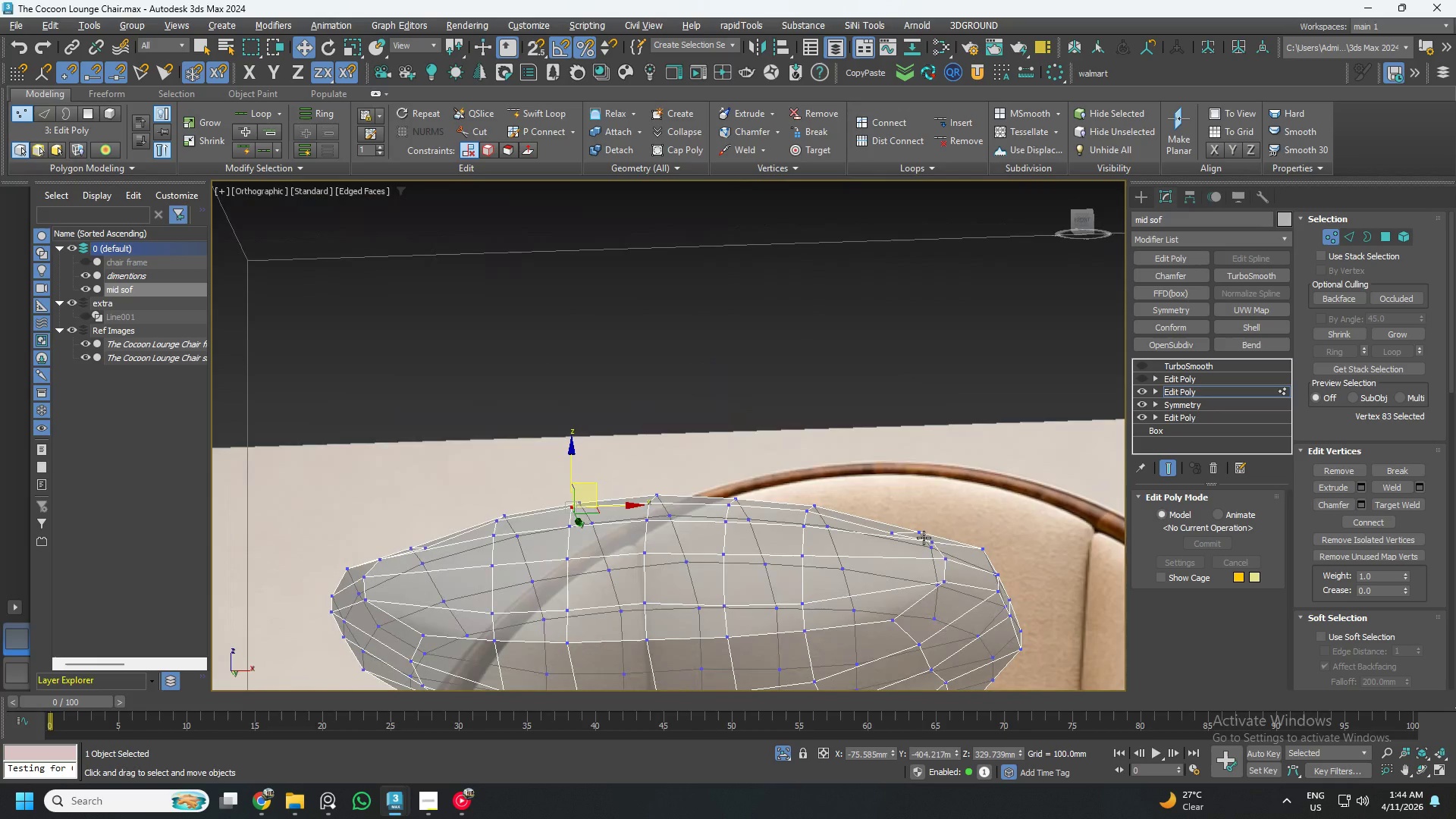 
key(Alt+AltLeft)
 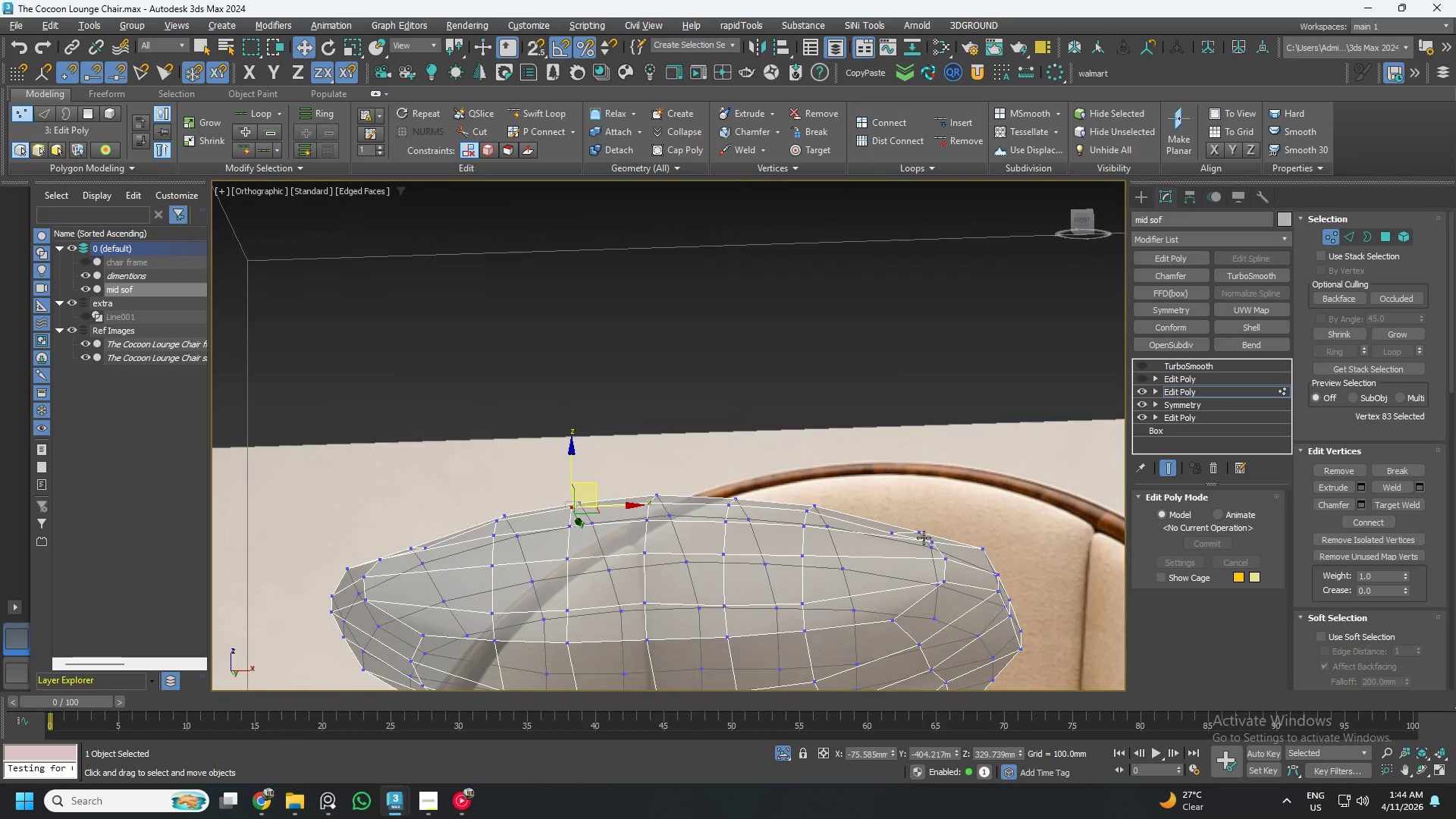 
key(Alt+AltLeft)
 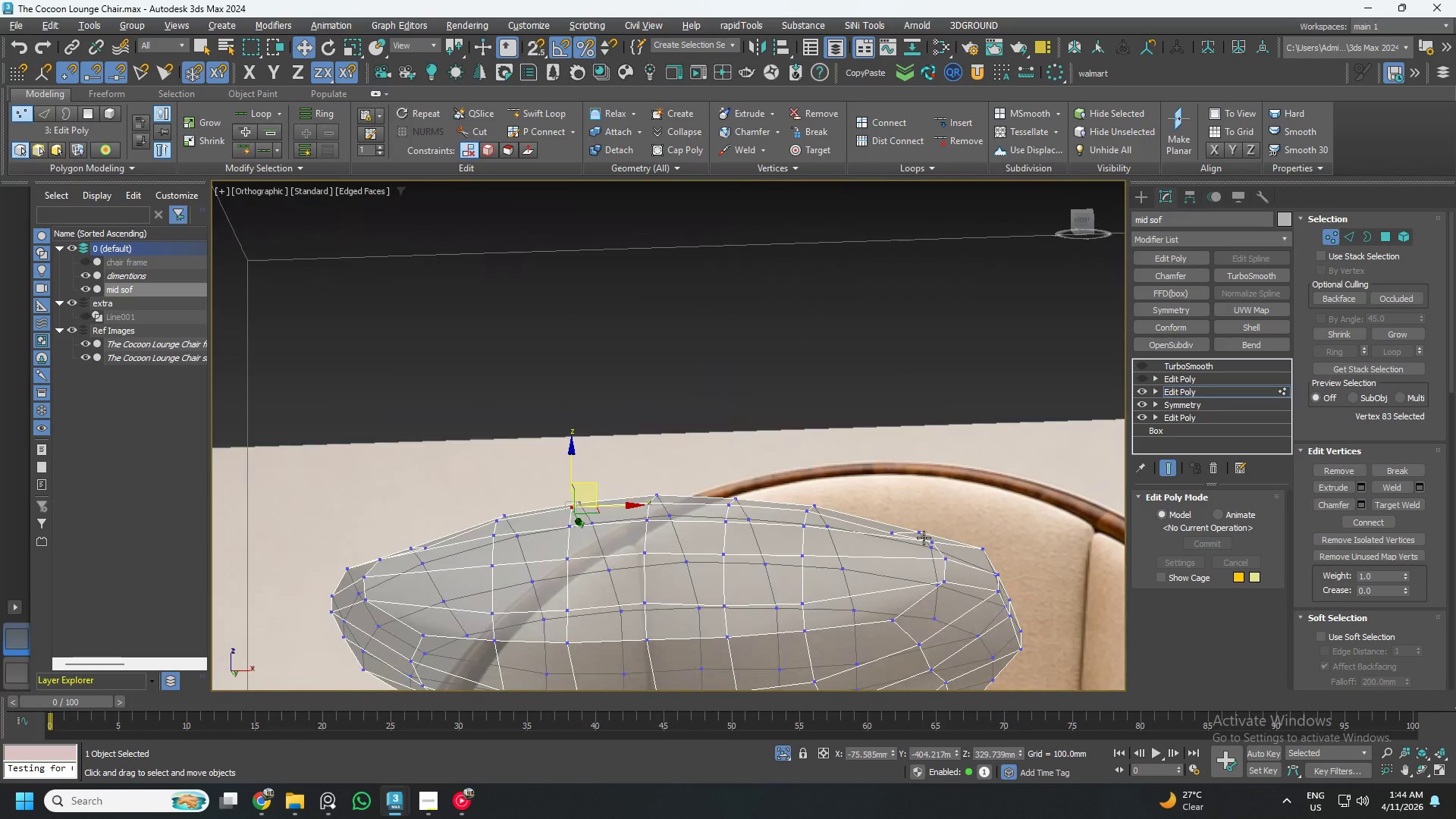 
key(Alt+AltLeft)
 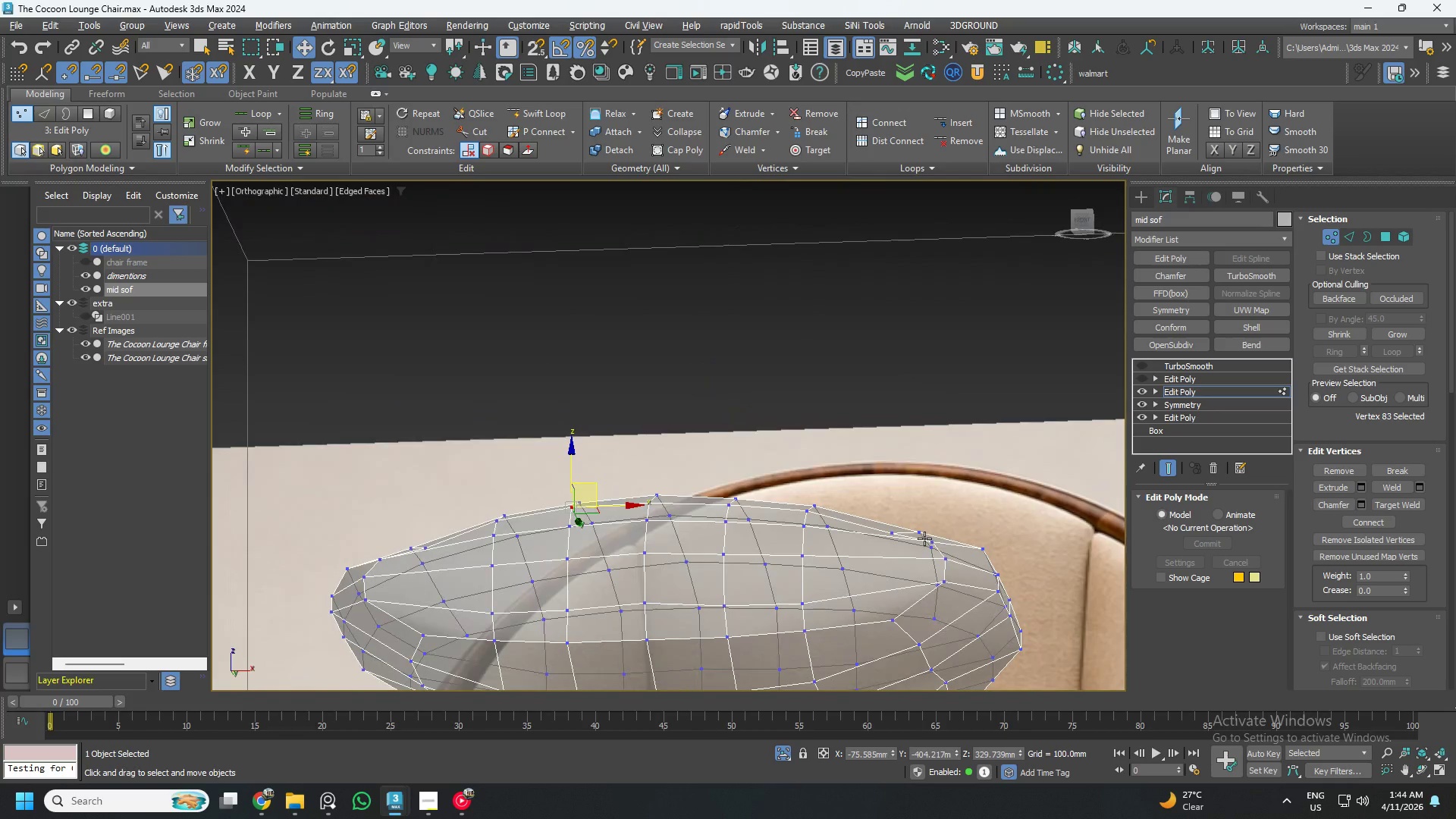 
key(Alt+AltLeft)
 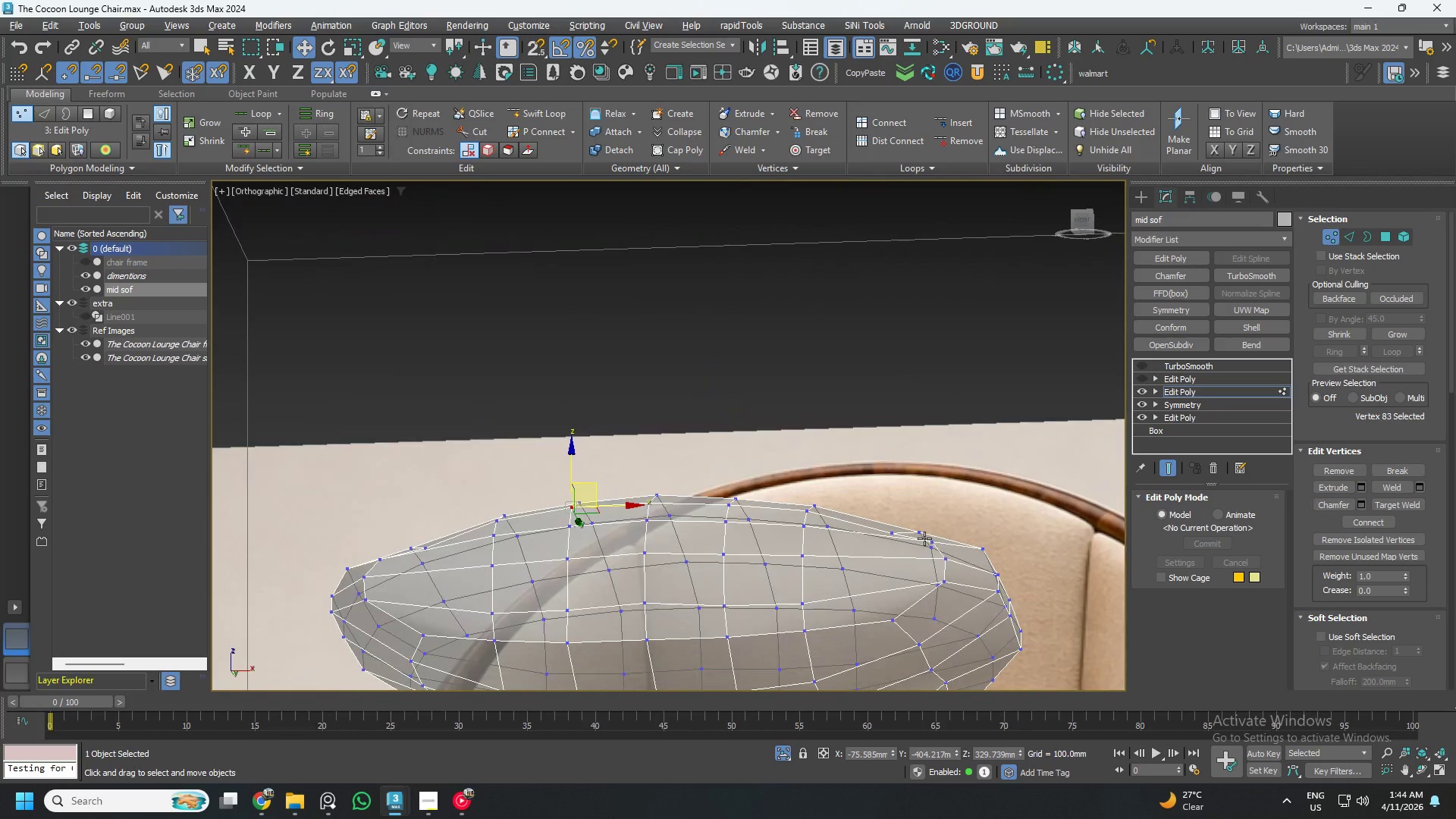 
key(Alt+AltLeft)
 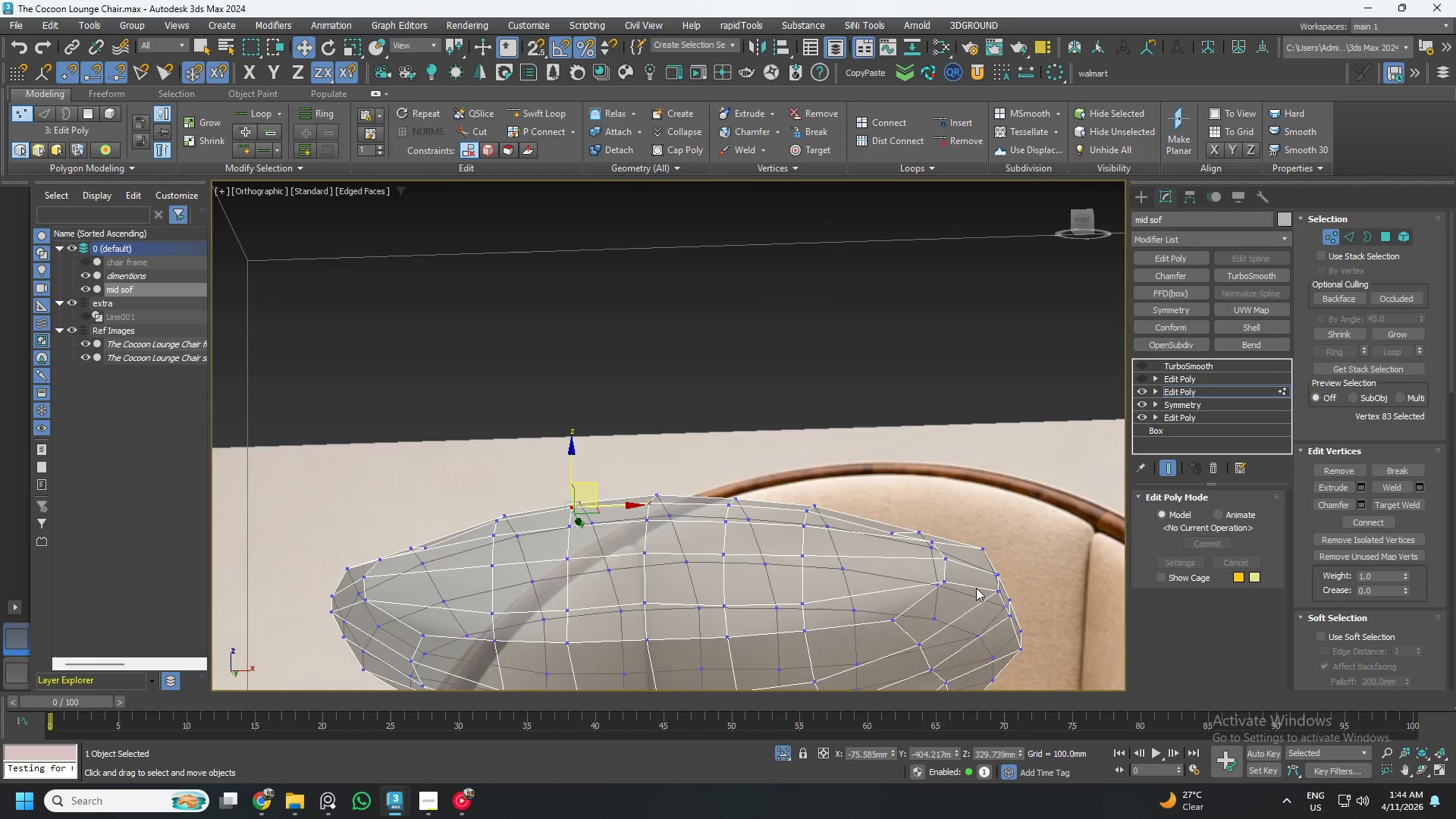 
hold_key(key=AltLeft, duration=0.34)
 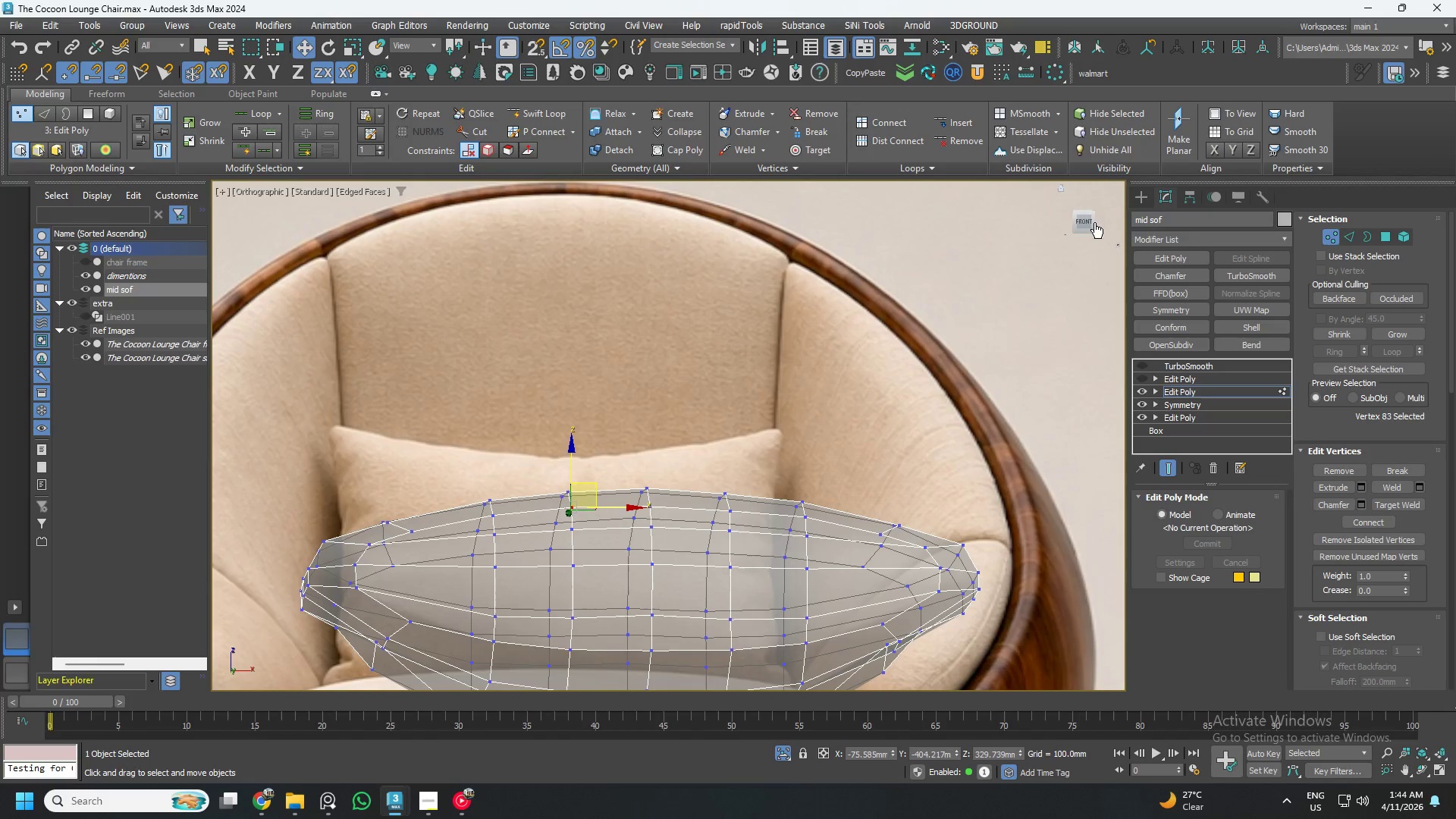 
left_click([1084, 221])
 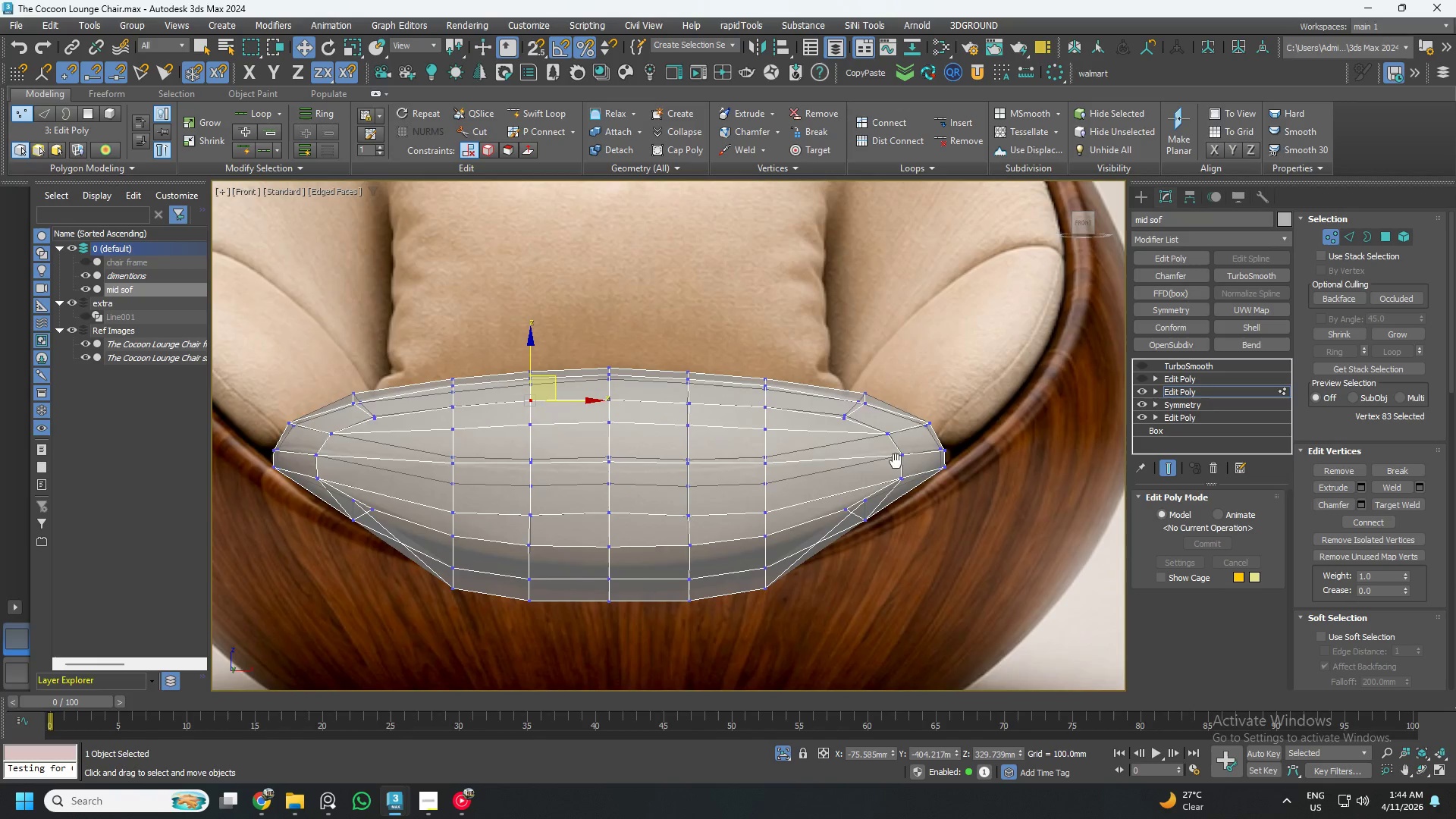 
left_click_drag(start_coordinate=[894, 561], to_coordinate=[767, 333])
 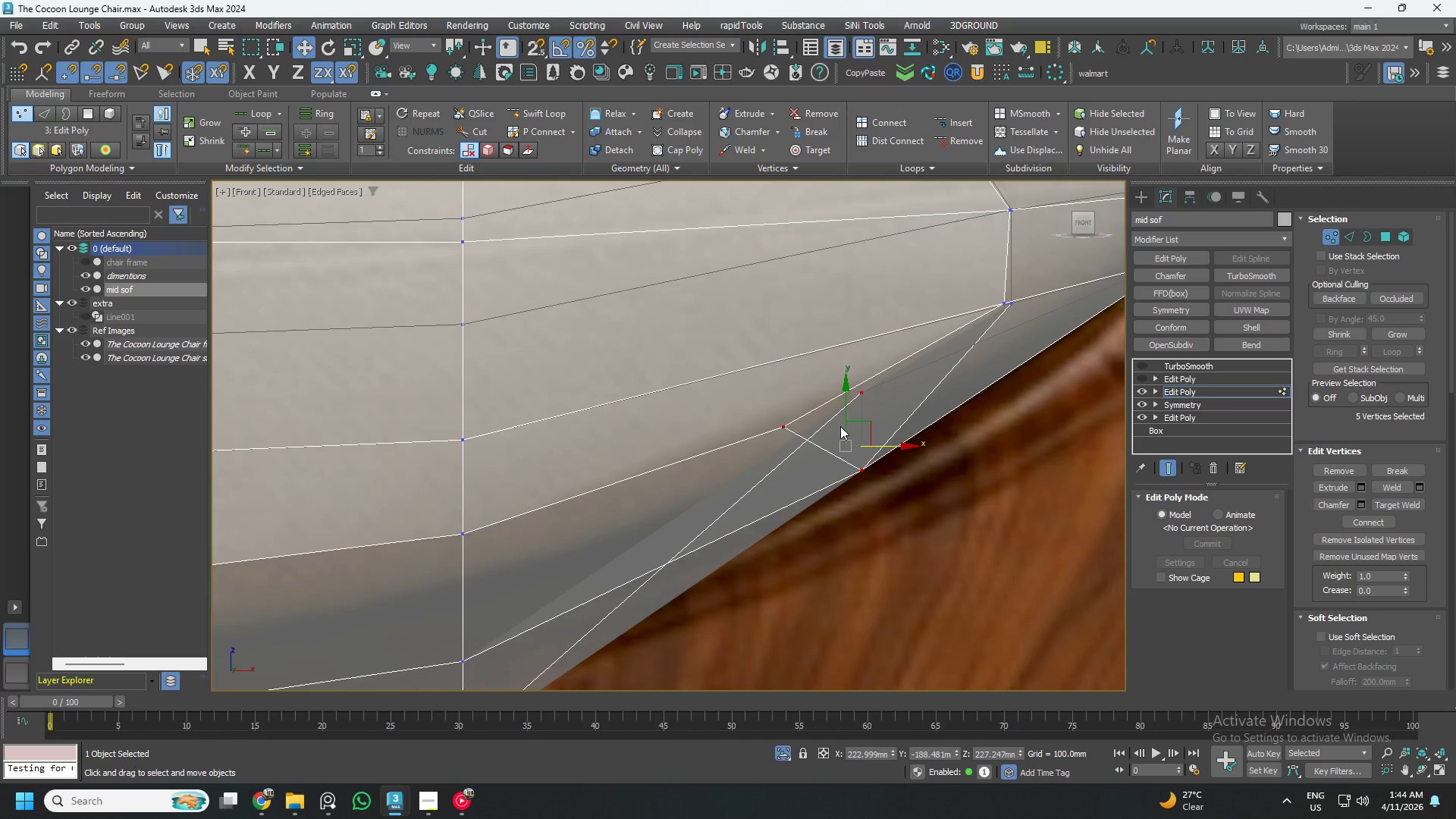 
scroll: coordinate [866, 535], scroll_direction: up, amount: 4.0
 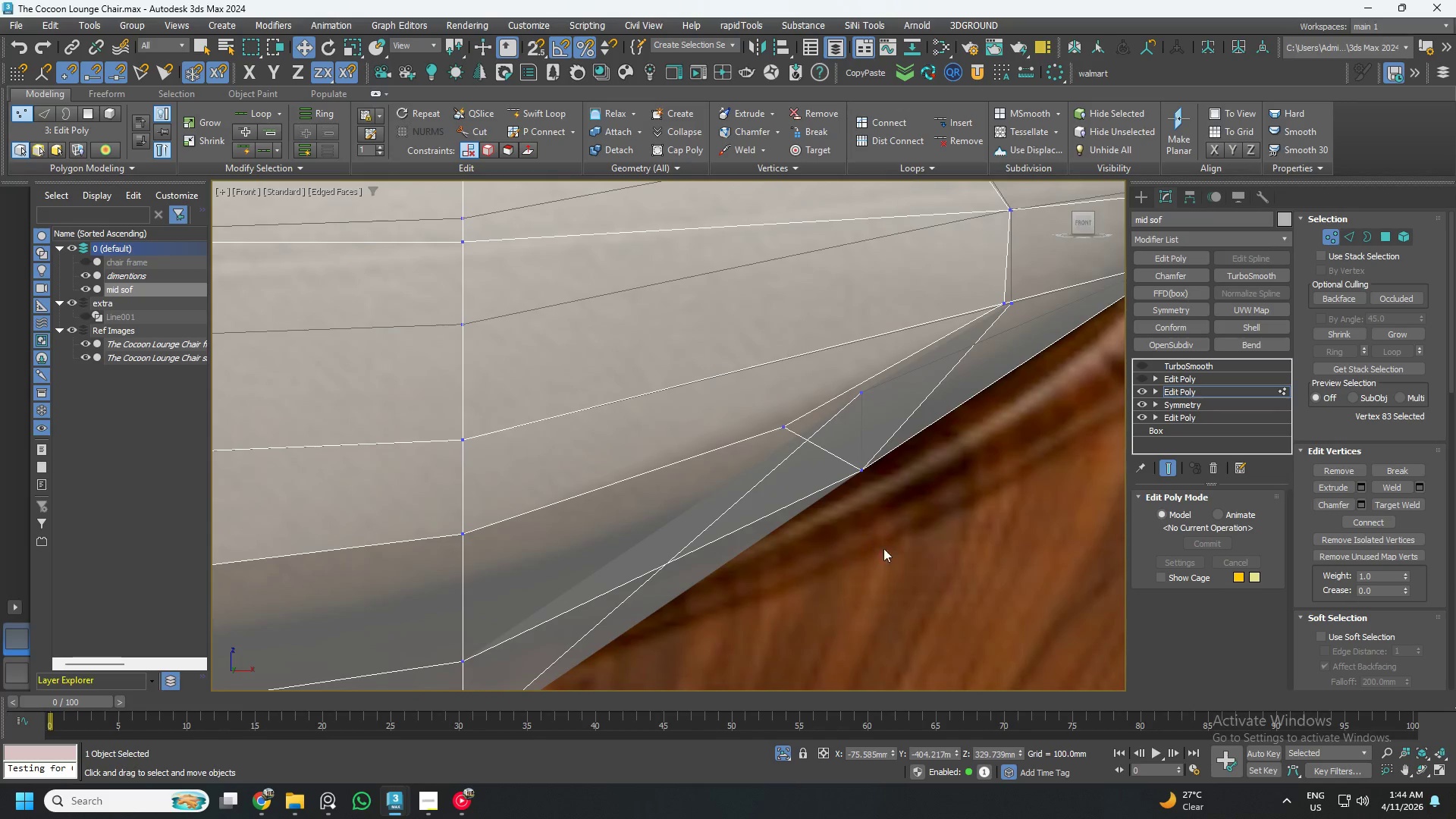 
scroll: coordinate [840, 428], scroll_direction: down, amount: 2.0
 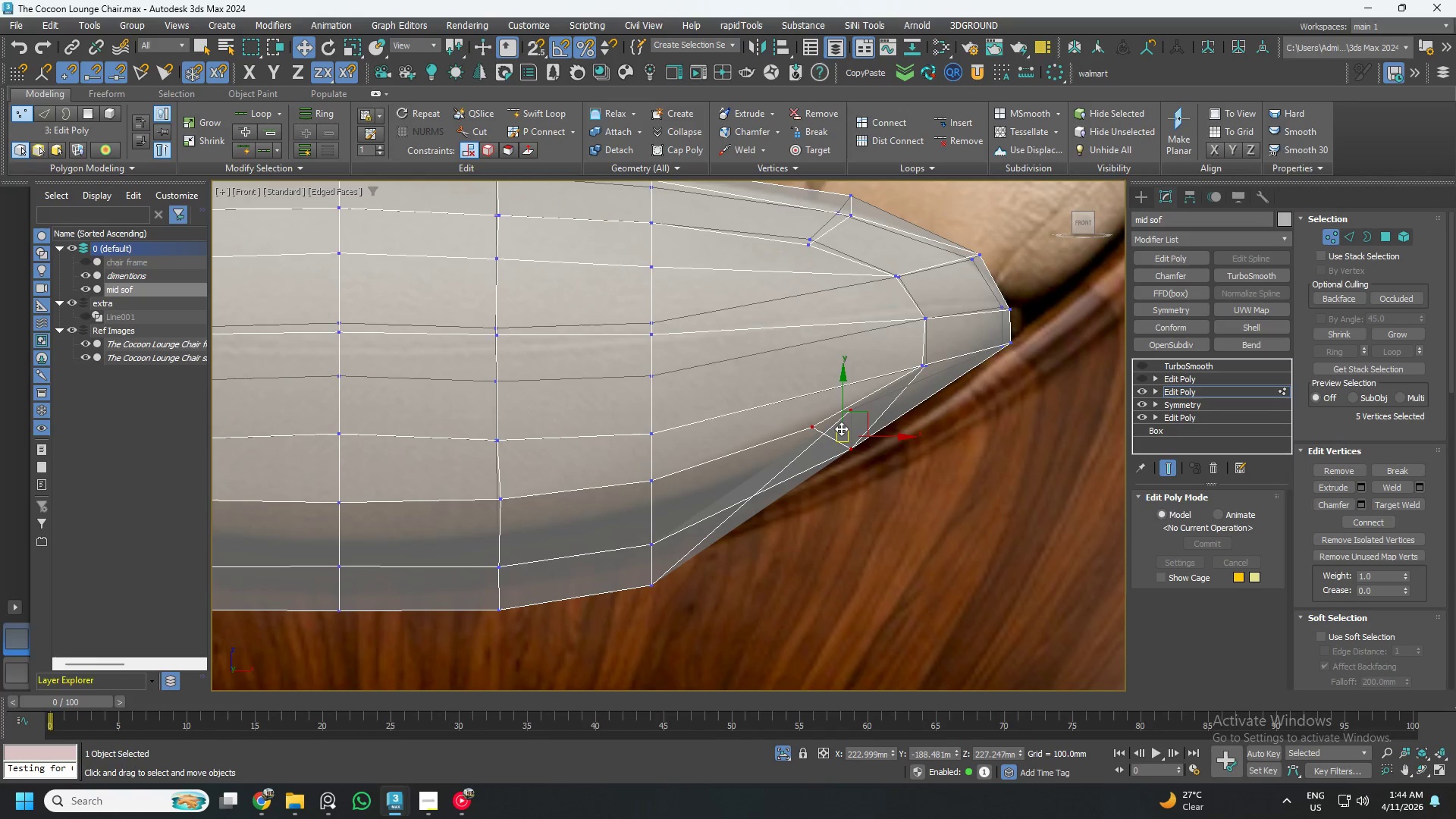 
key(R)
 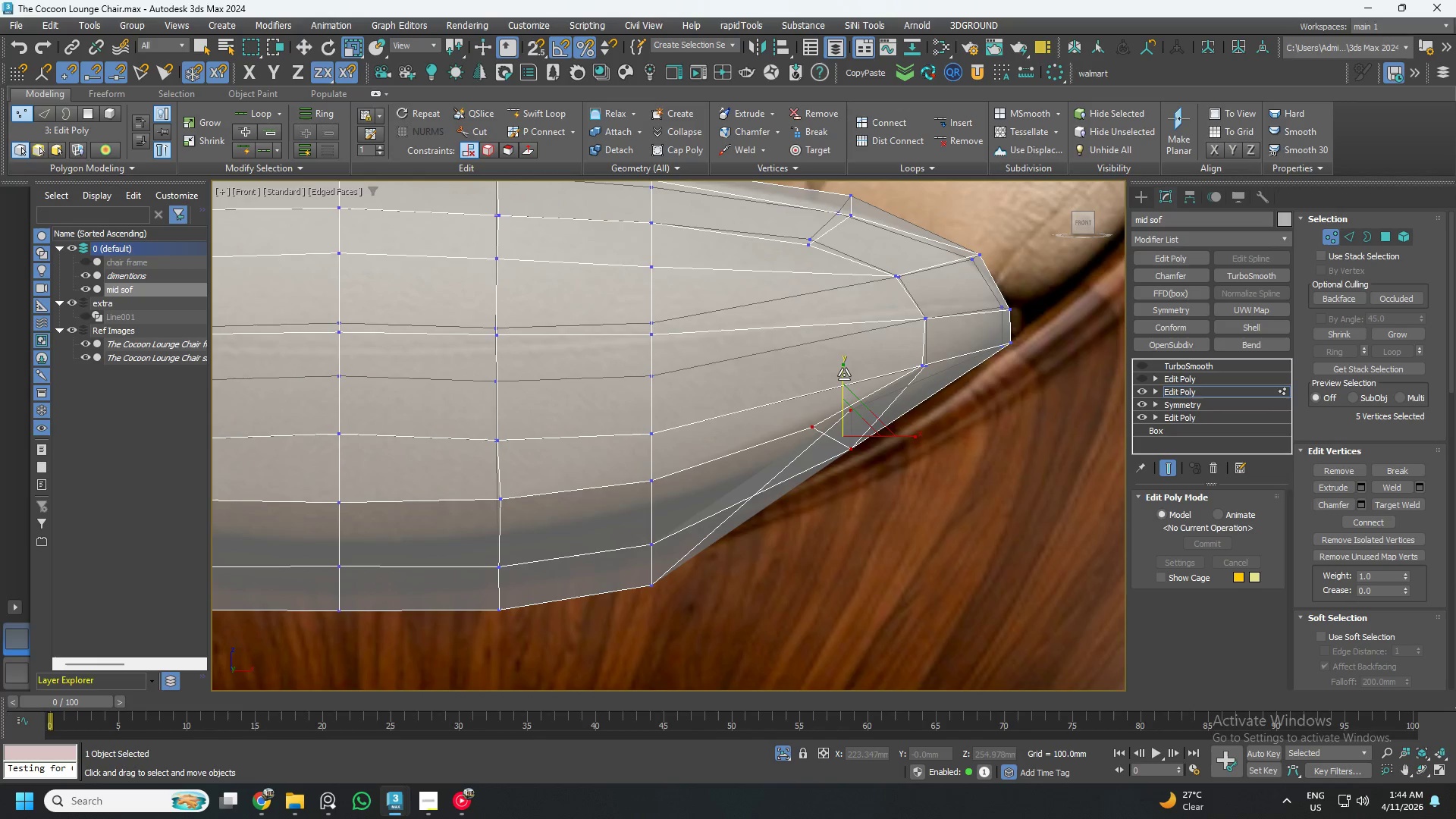 
left_click_drag(start_coordinate=[843, 374], to_coordinate=[919, 487])
 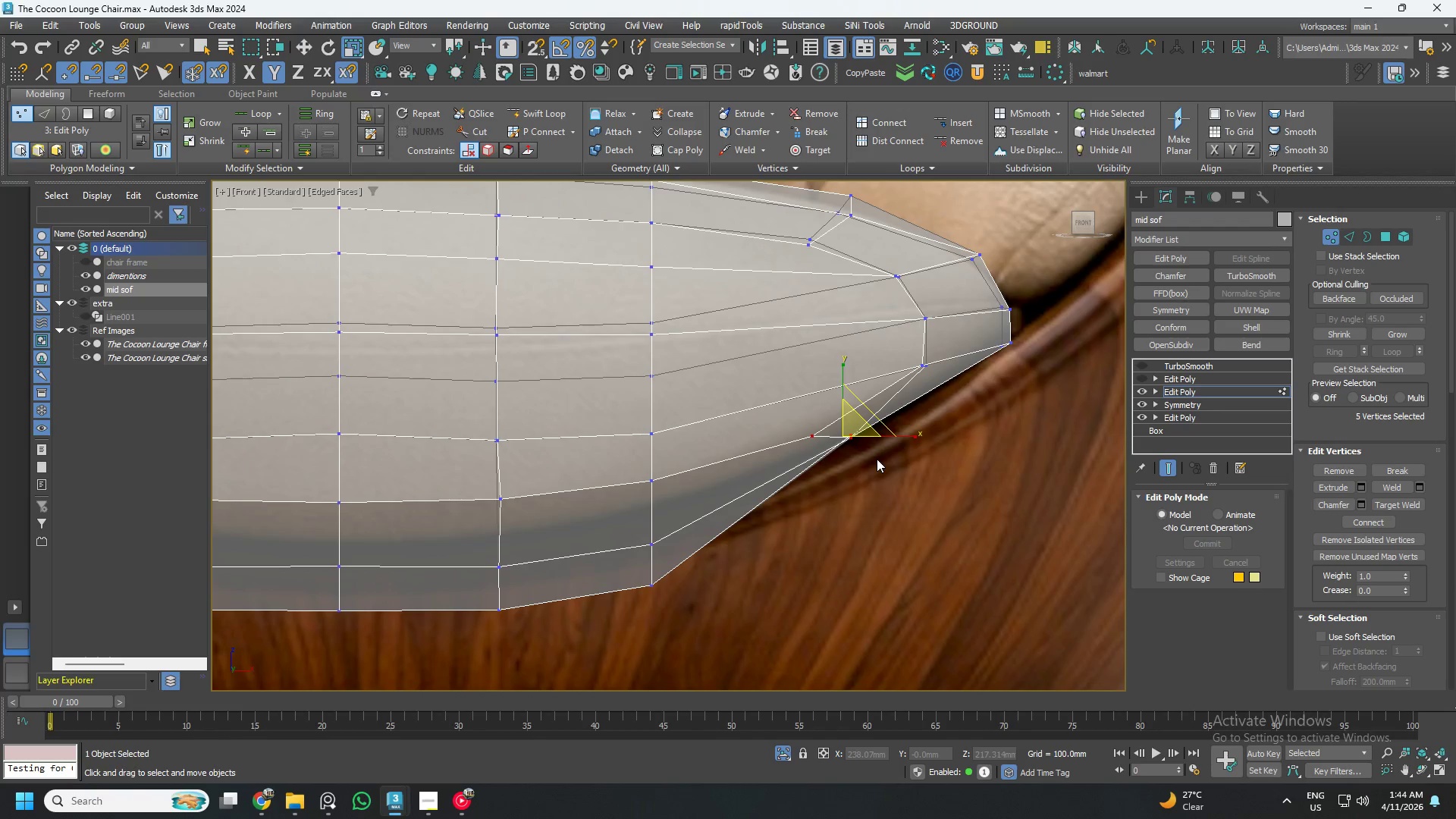 
key(W)
 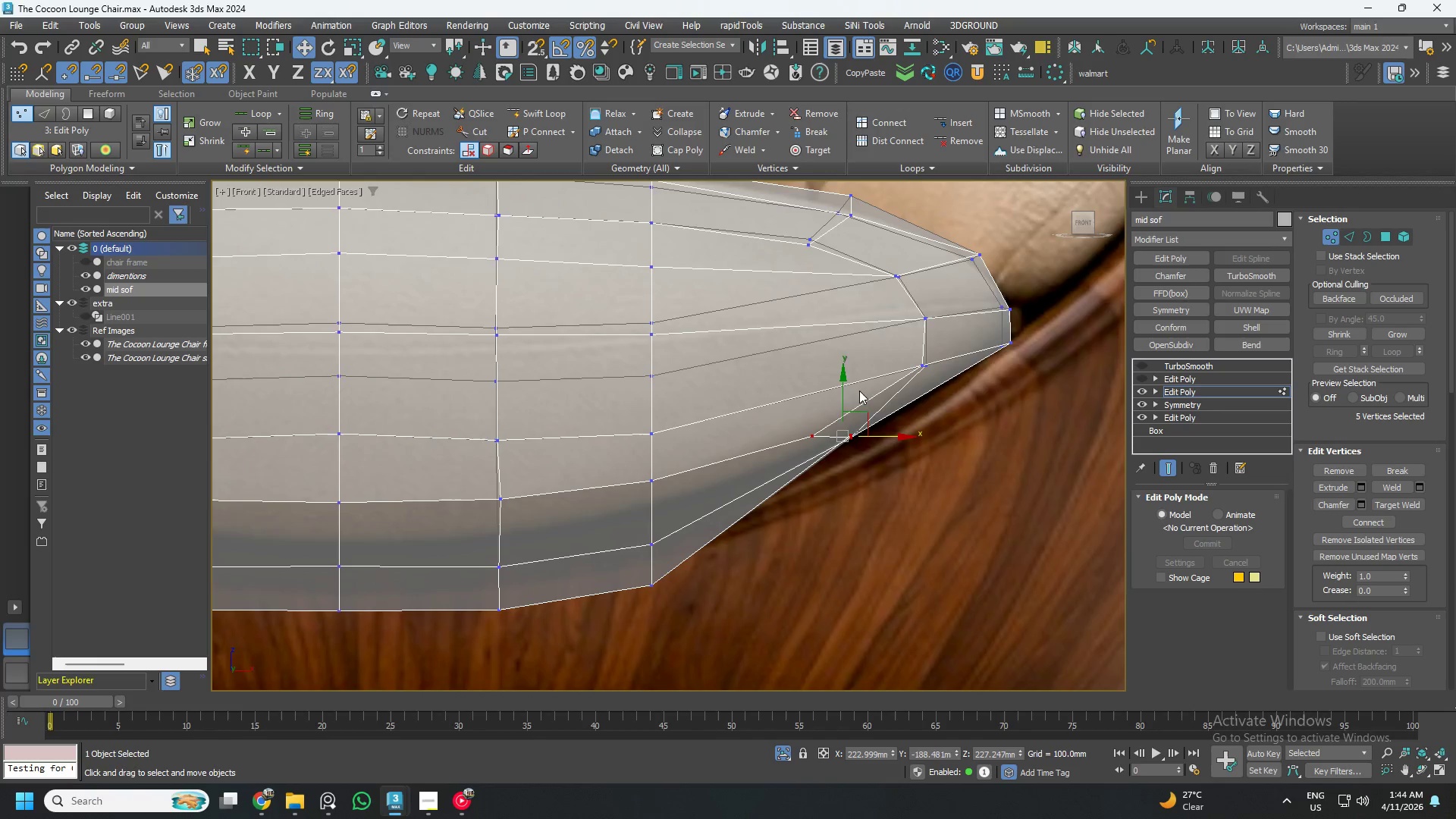 
scroll: coordinate [859, 427], scroll_direction: up, amount: 1.0
 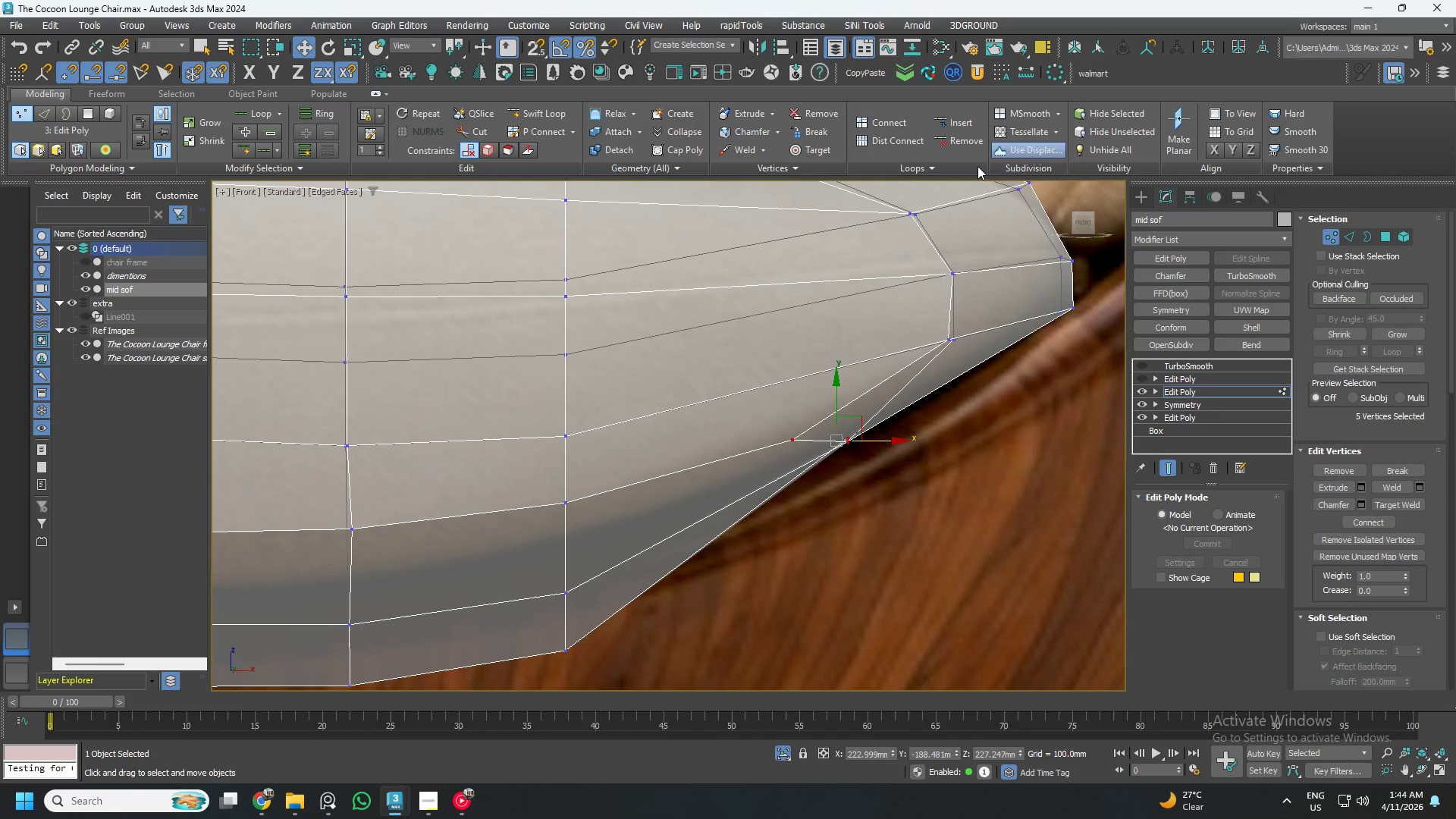 
key(2)
 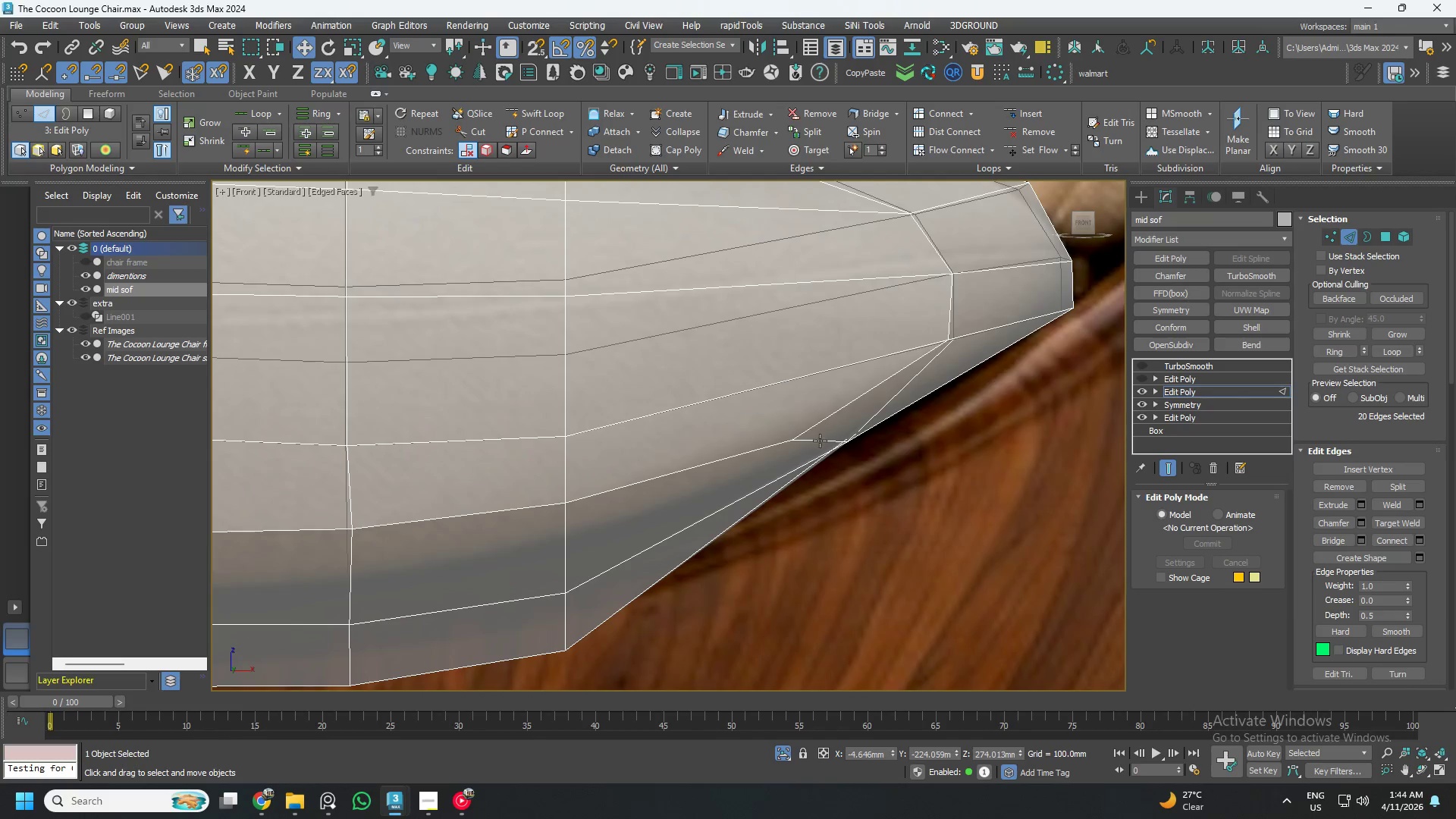 
double_click([820, 441])
 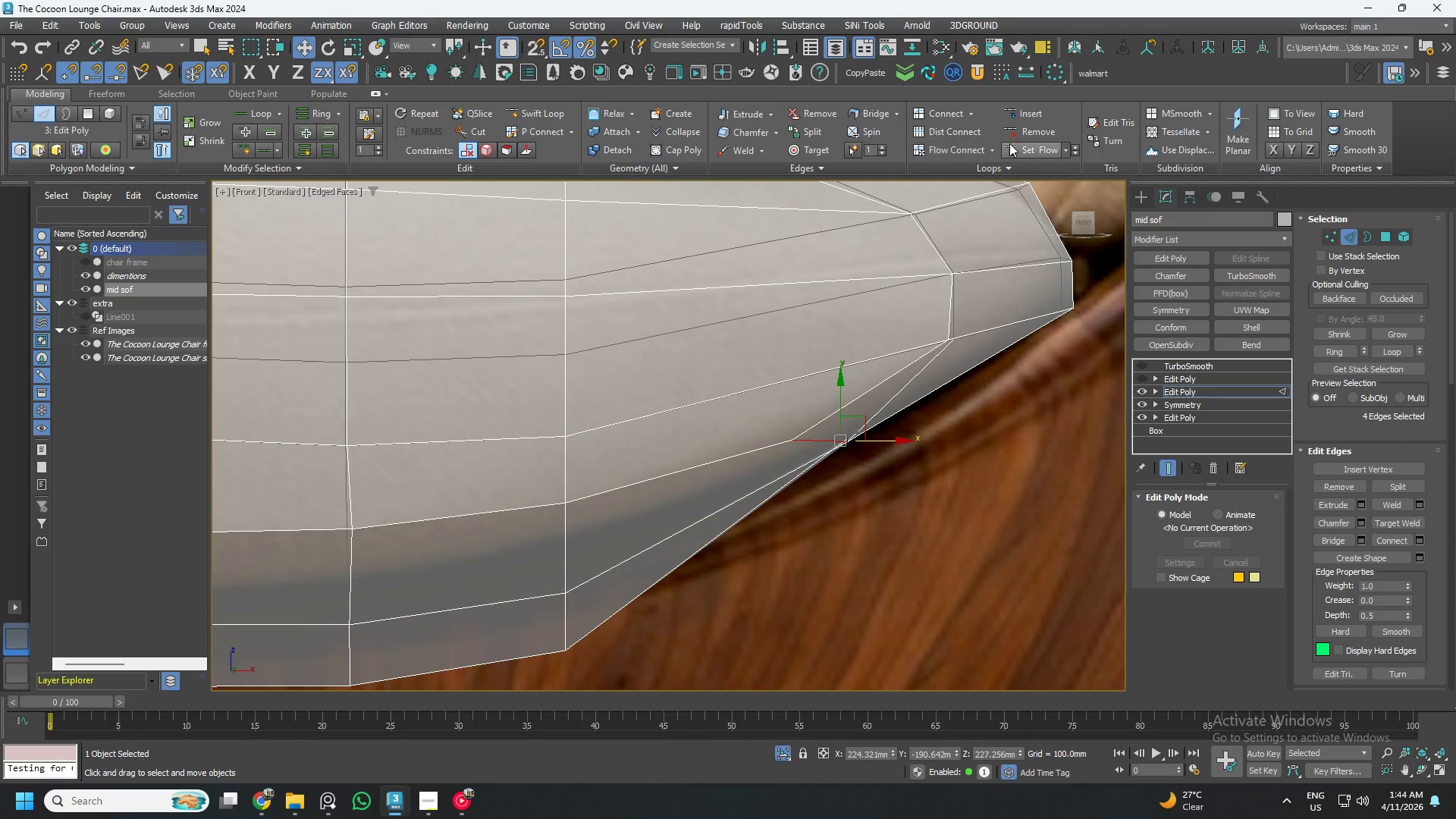 
left_click([1022, 146])
 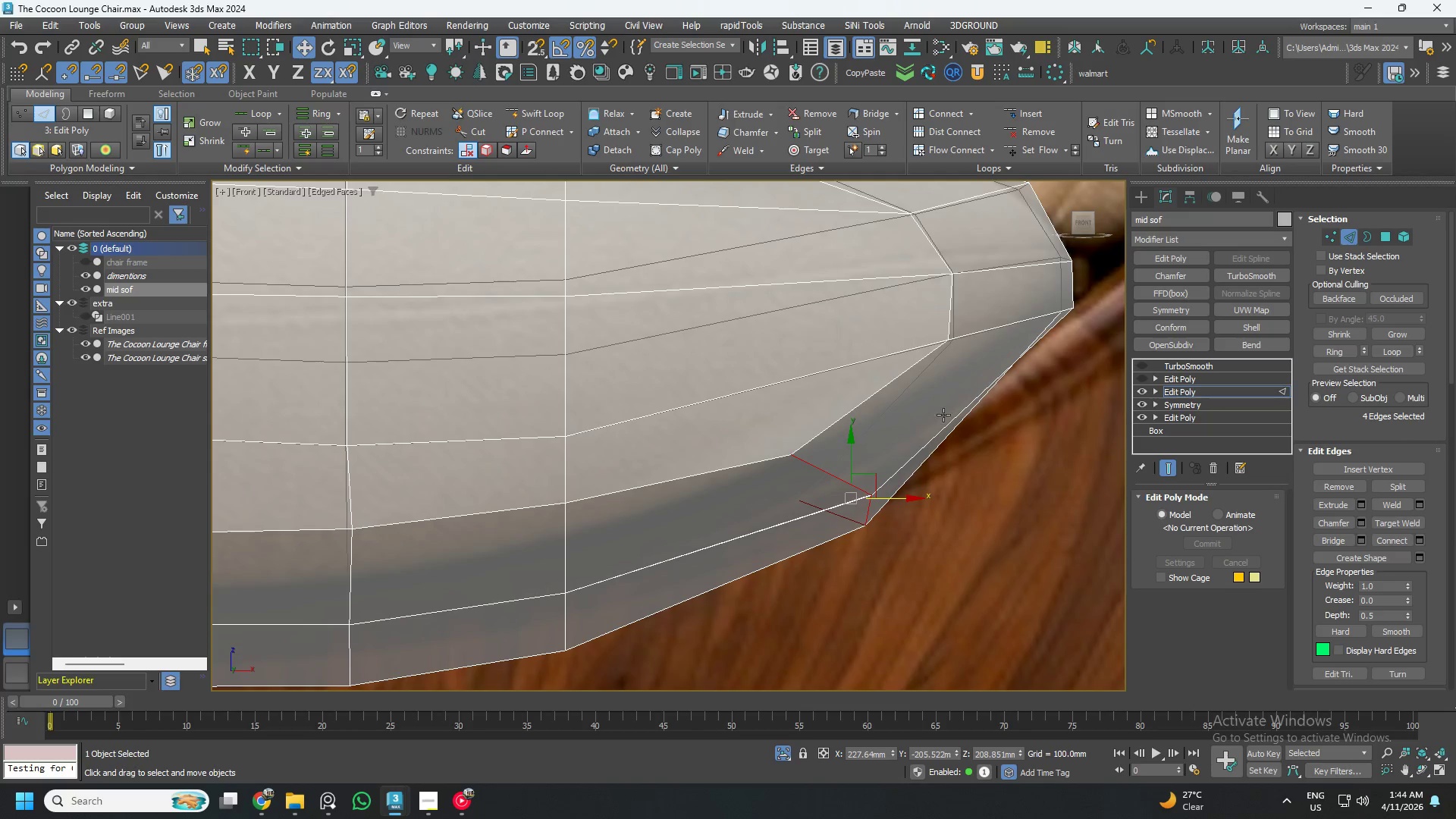 
scroll: coordinate [506, 470], scroll_direction: none, amount: 0.0
 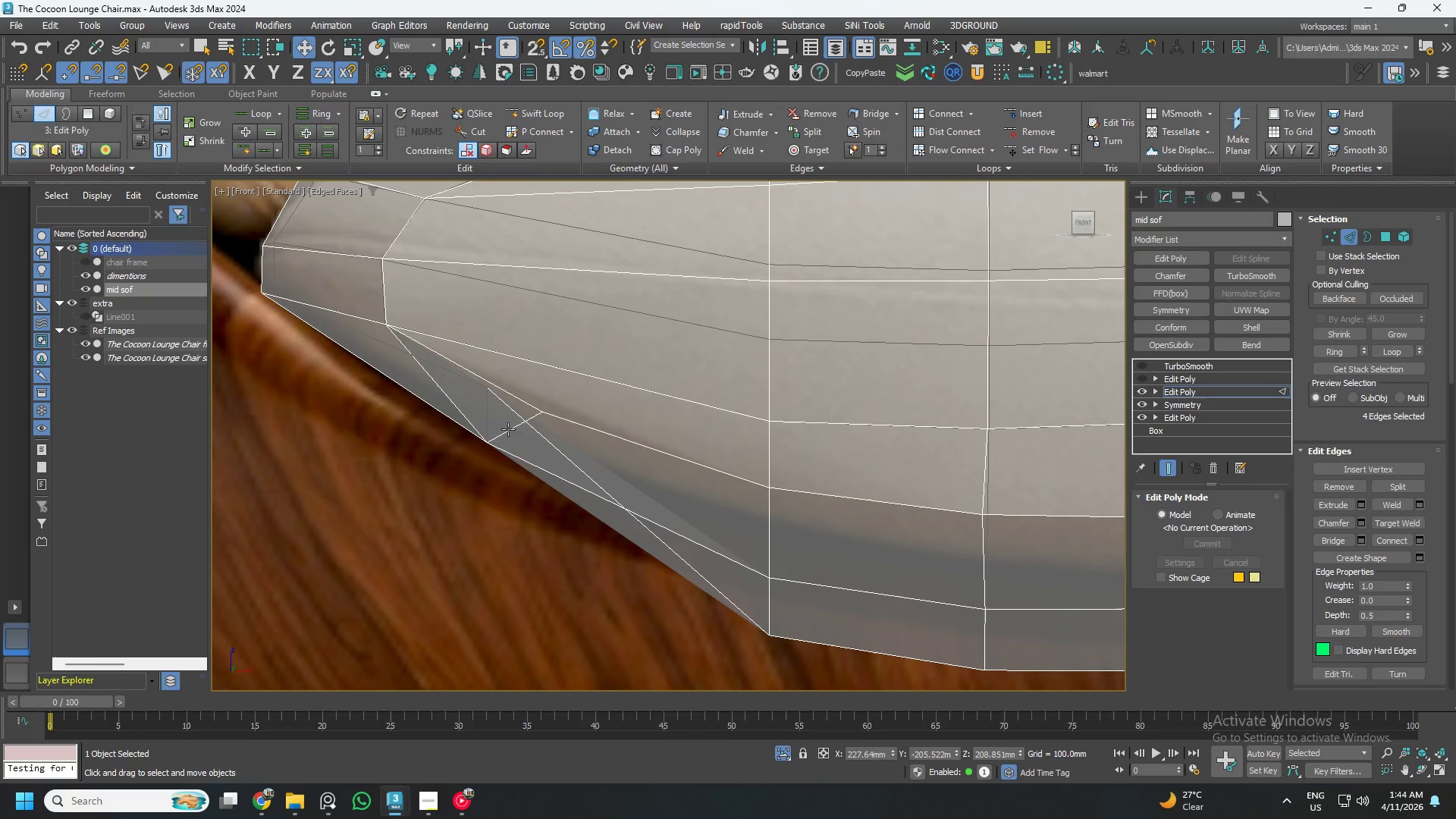 
double_click([508, 429])
 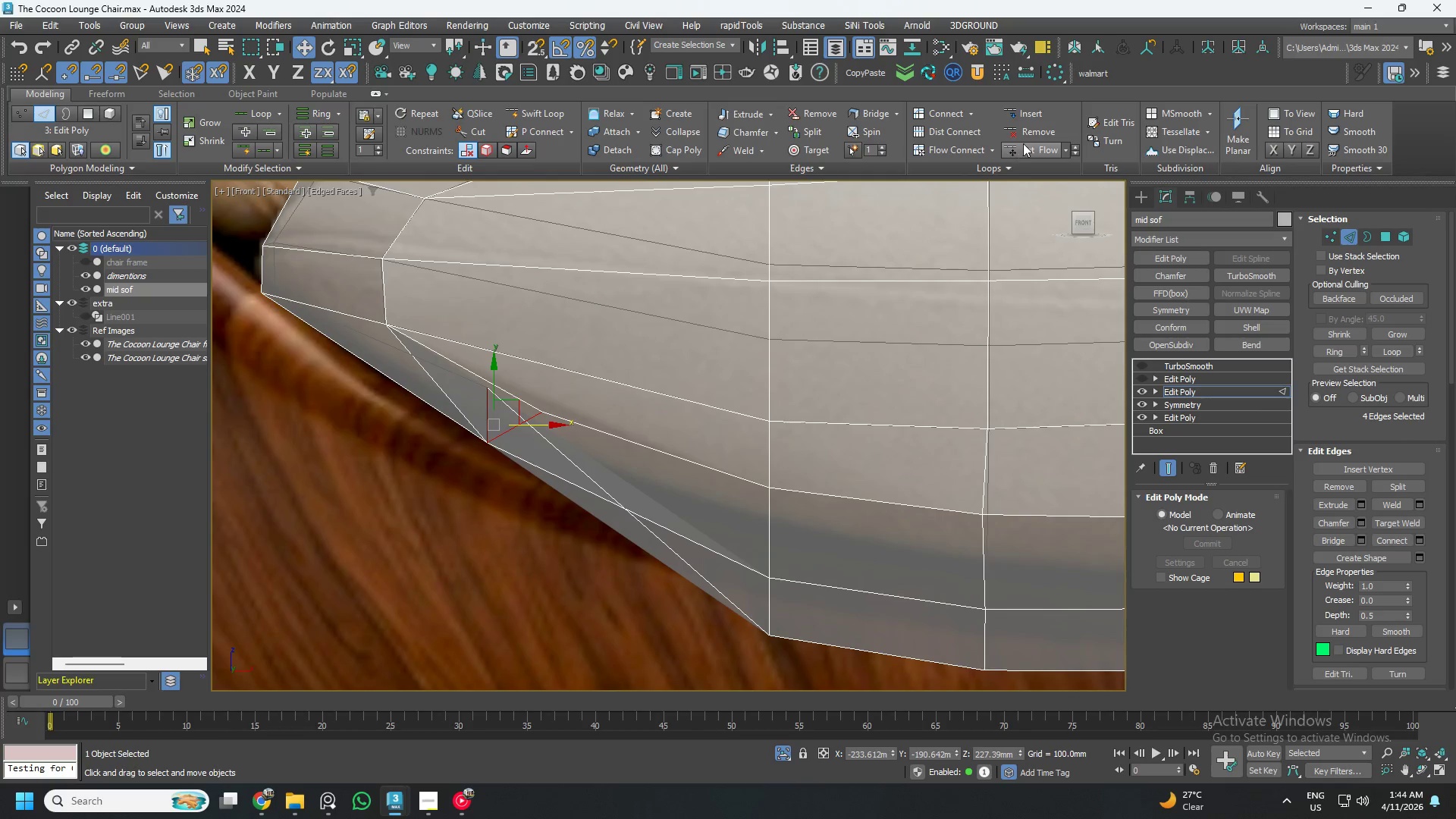 
left_click([1030, 146])
 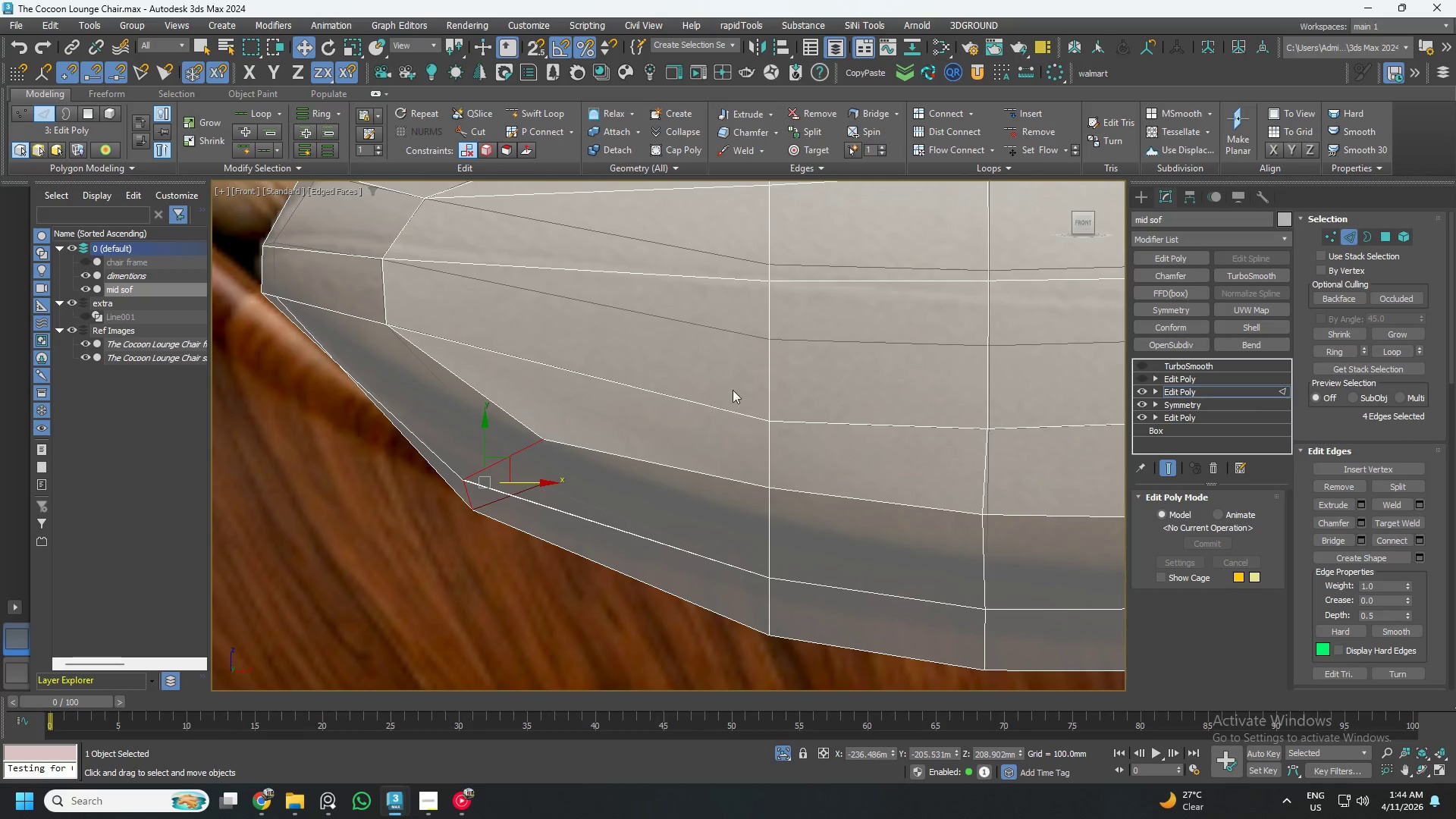 
scroll: coordinate [441, 443], scroll_direction: down, amount: 3.0
 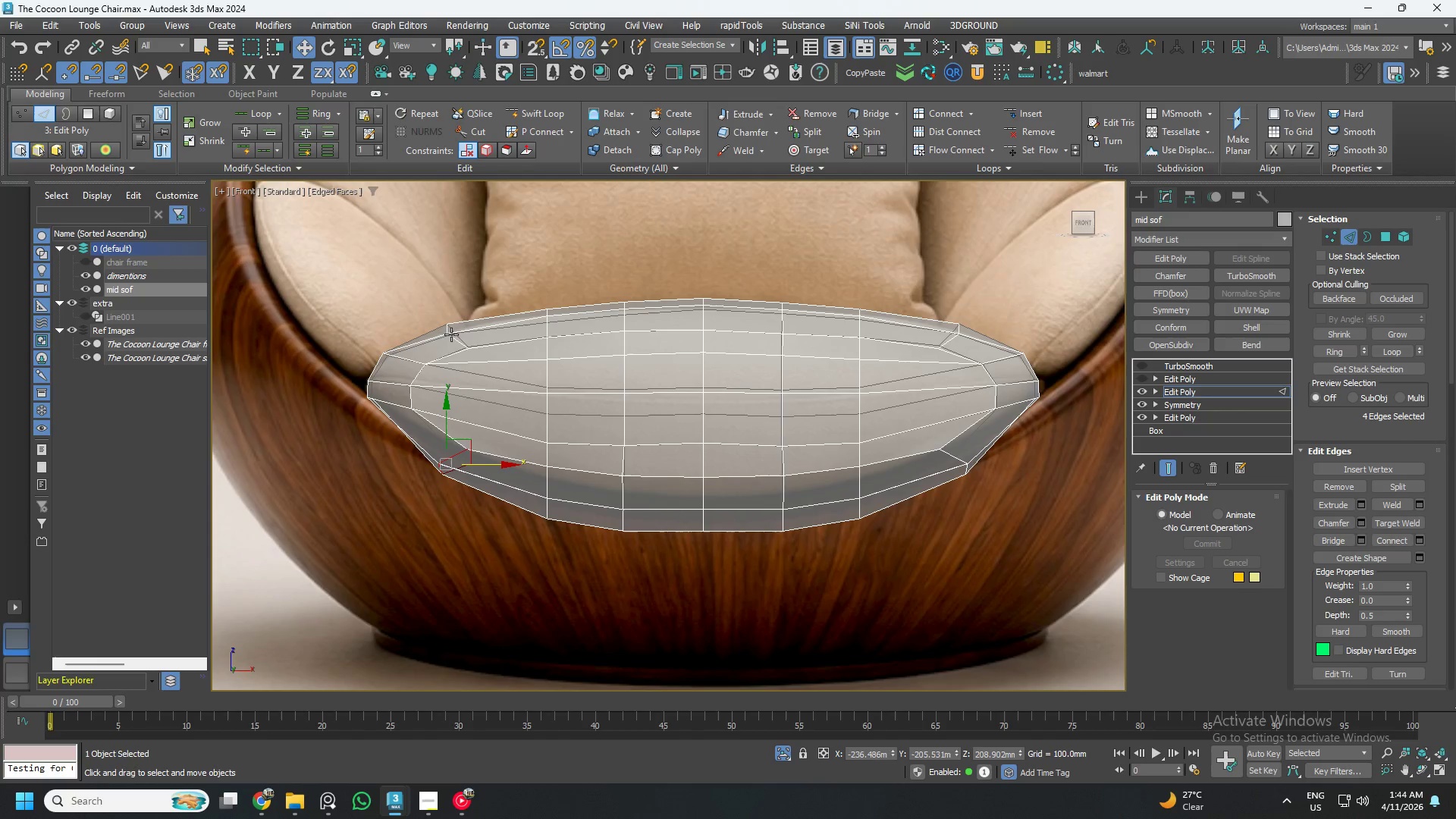 
double_click([451, 331])
 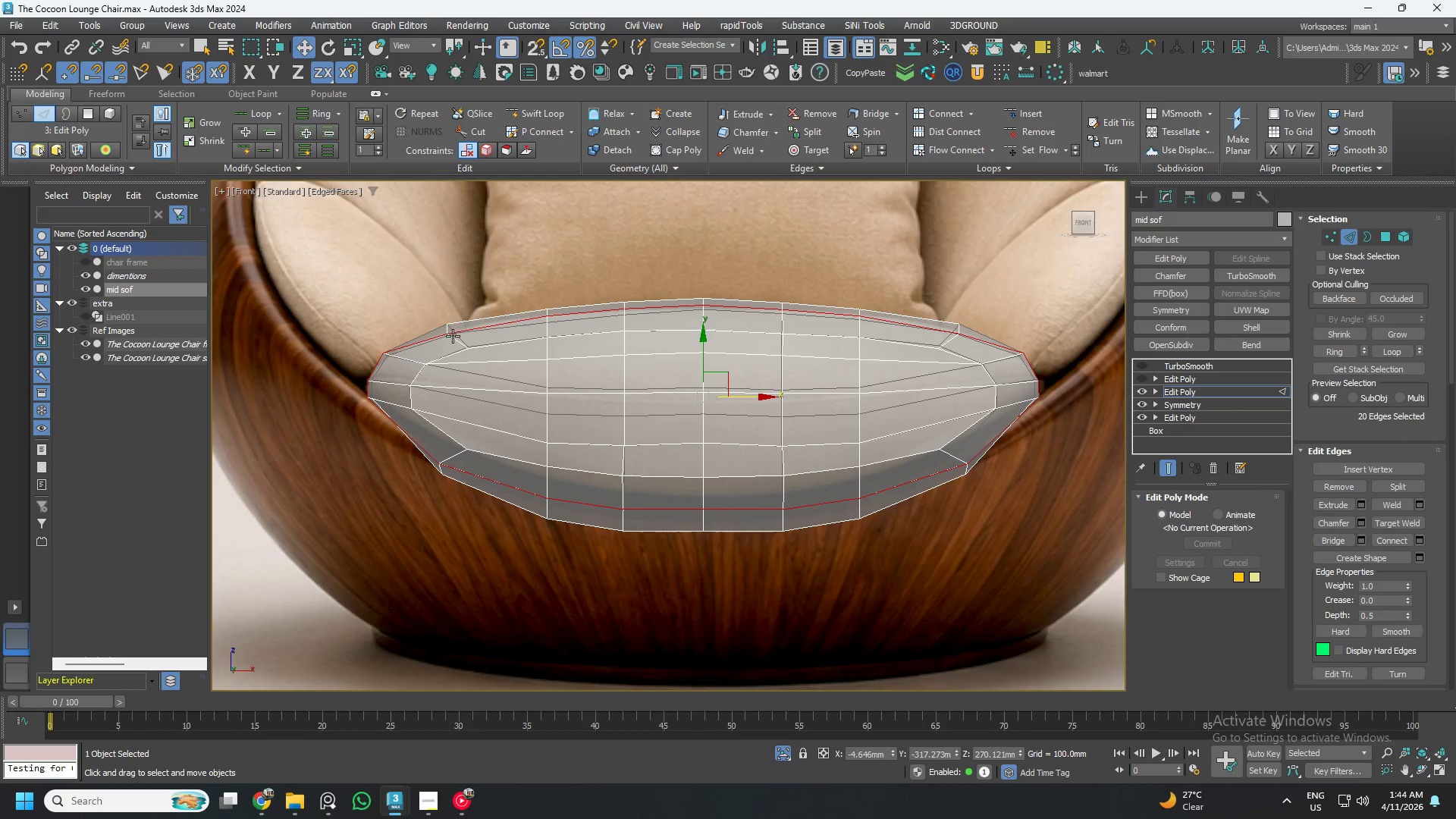 
double_click([453, 336])
 